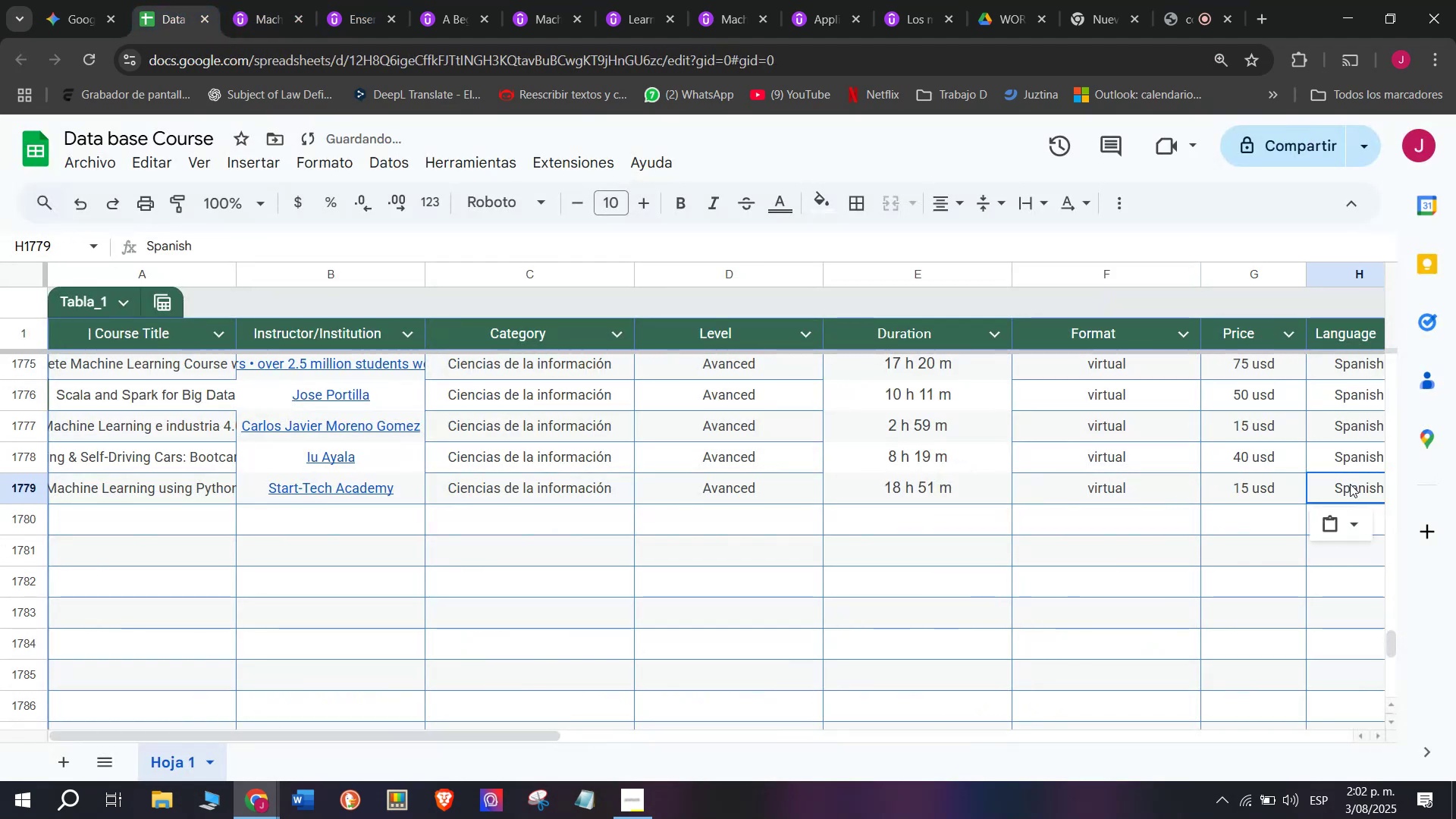 
key(Break)
 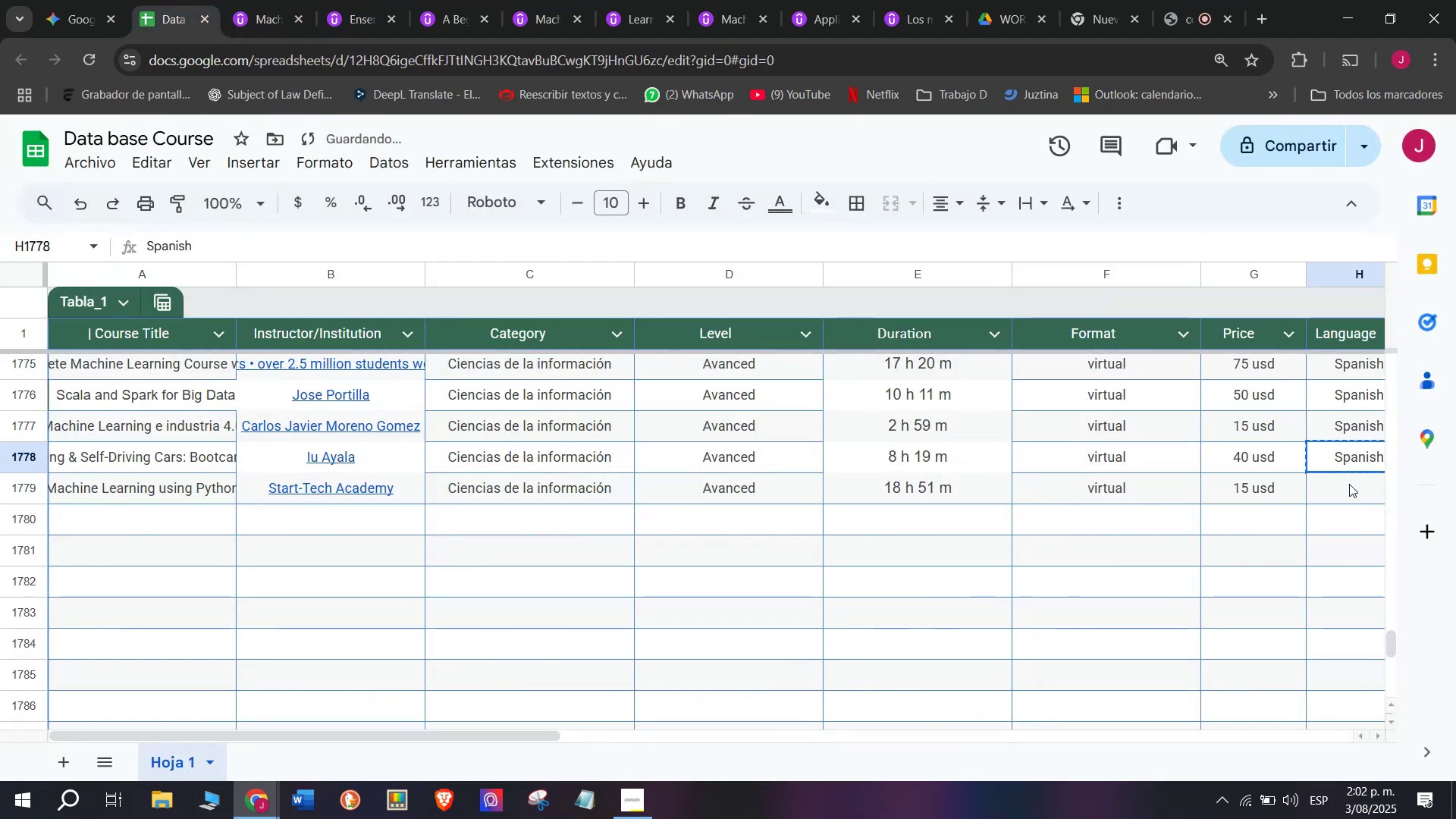 
key(Control+C)
 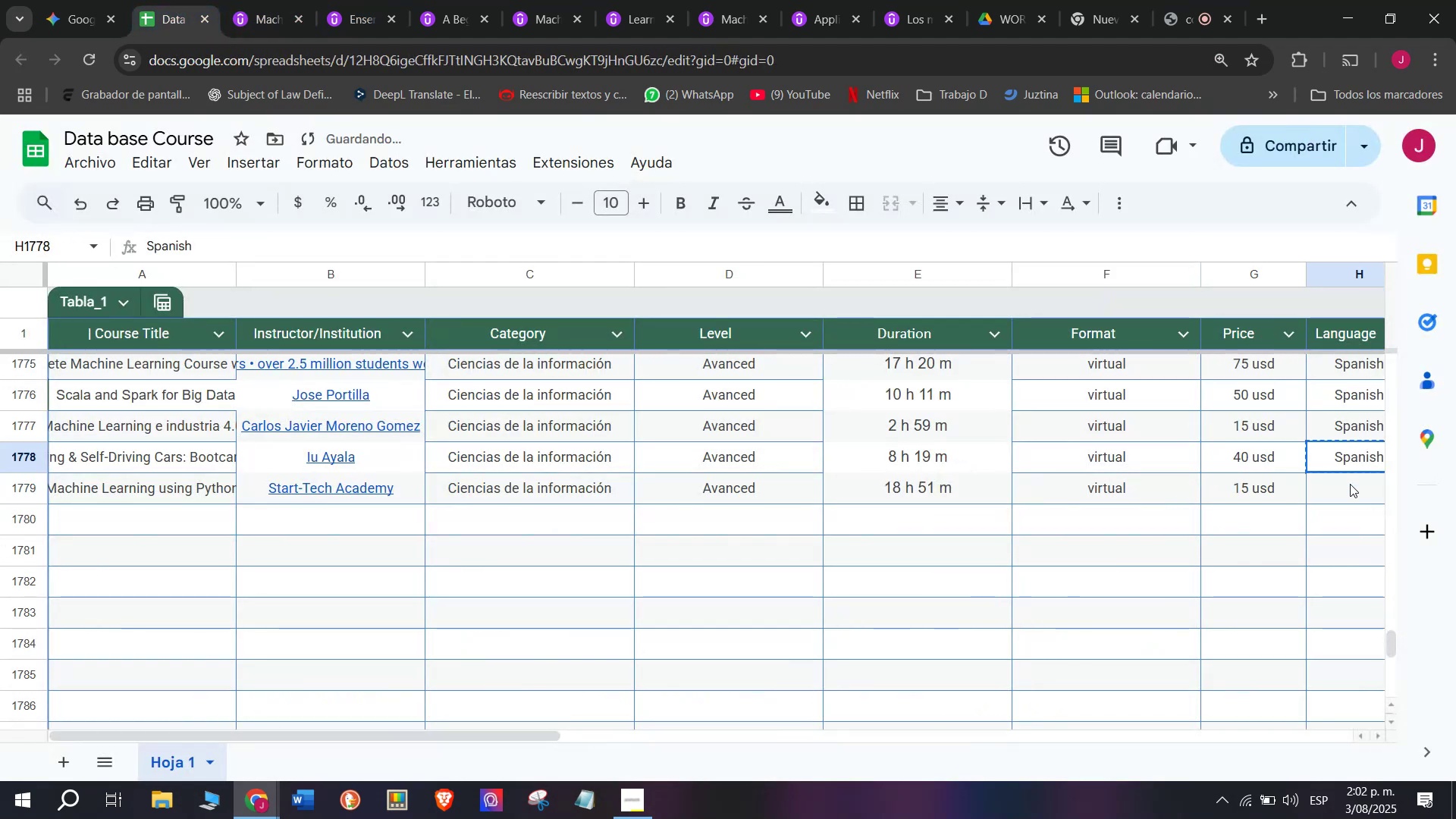 
triple_click([1350, 484])
 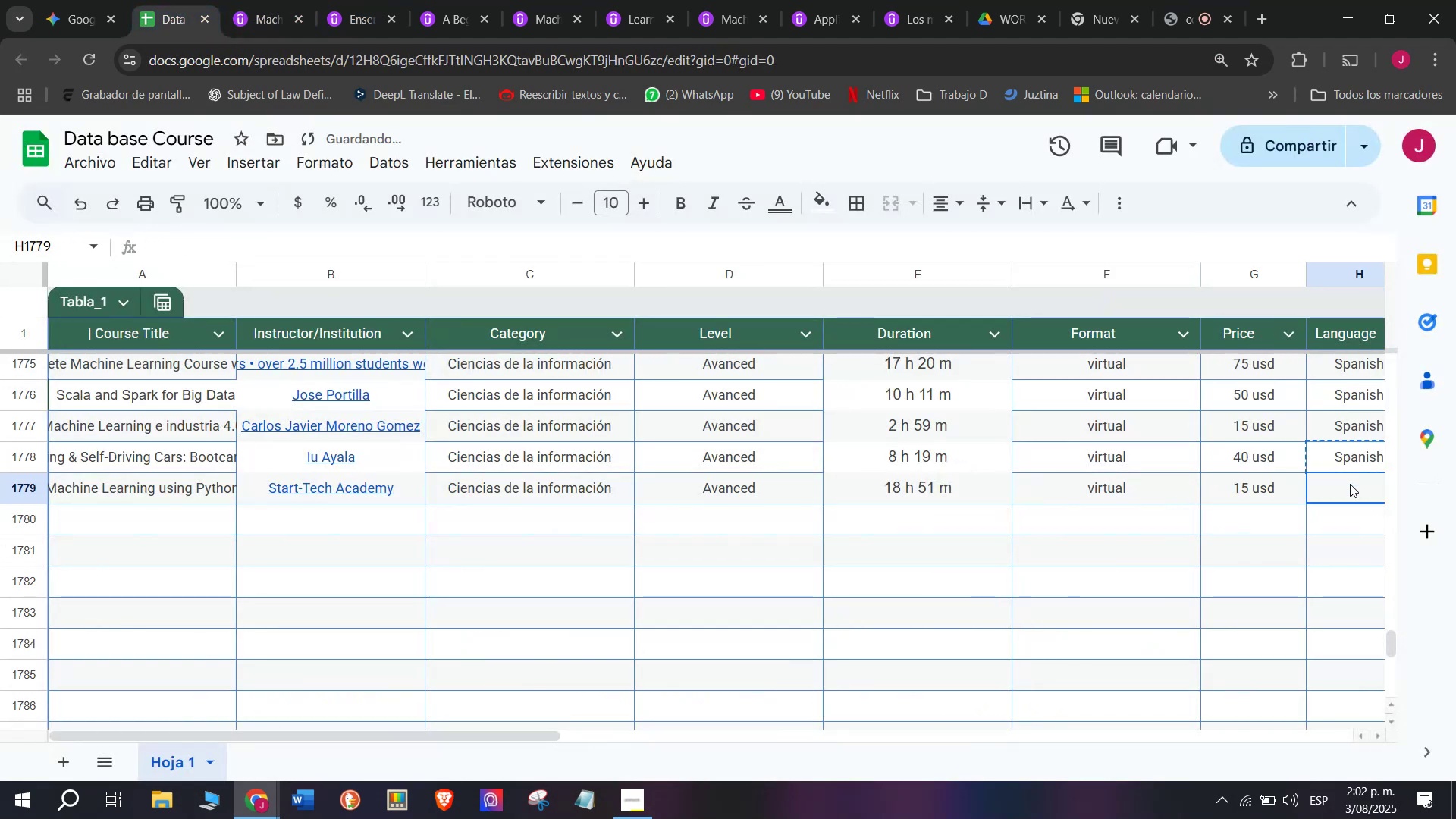 
key(Control+ControlLeft)
 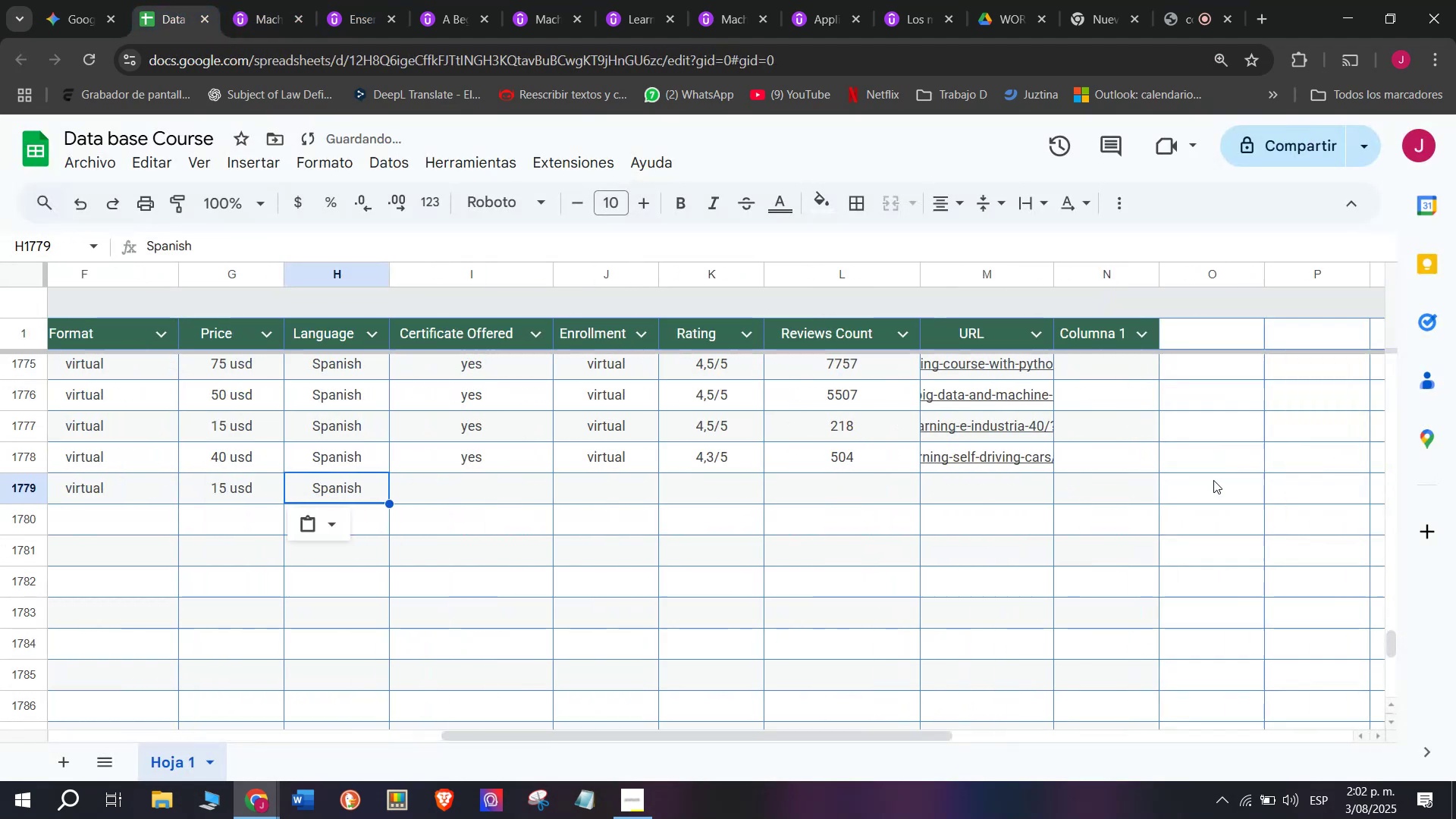 
key(Z)
 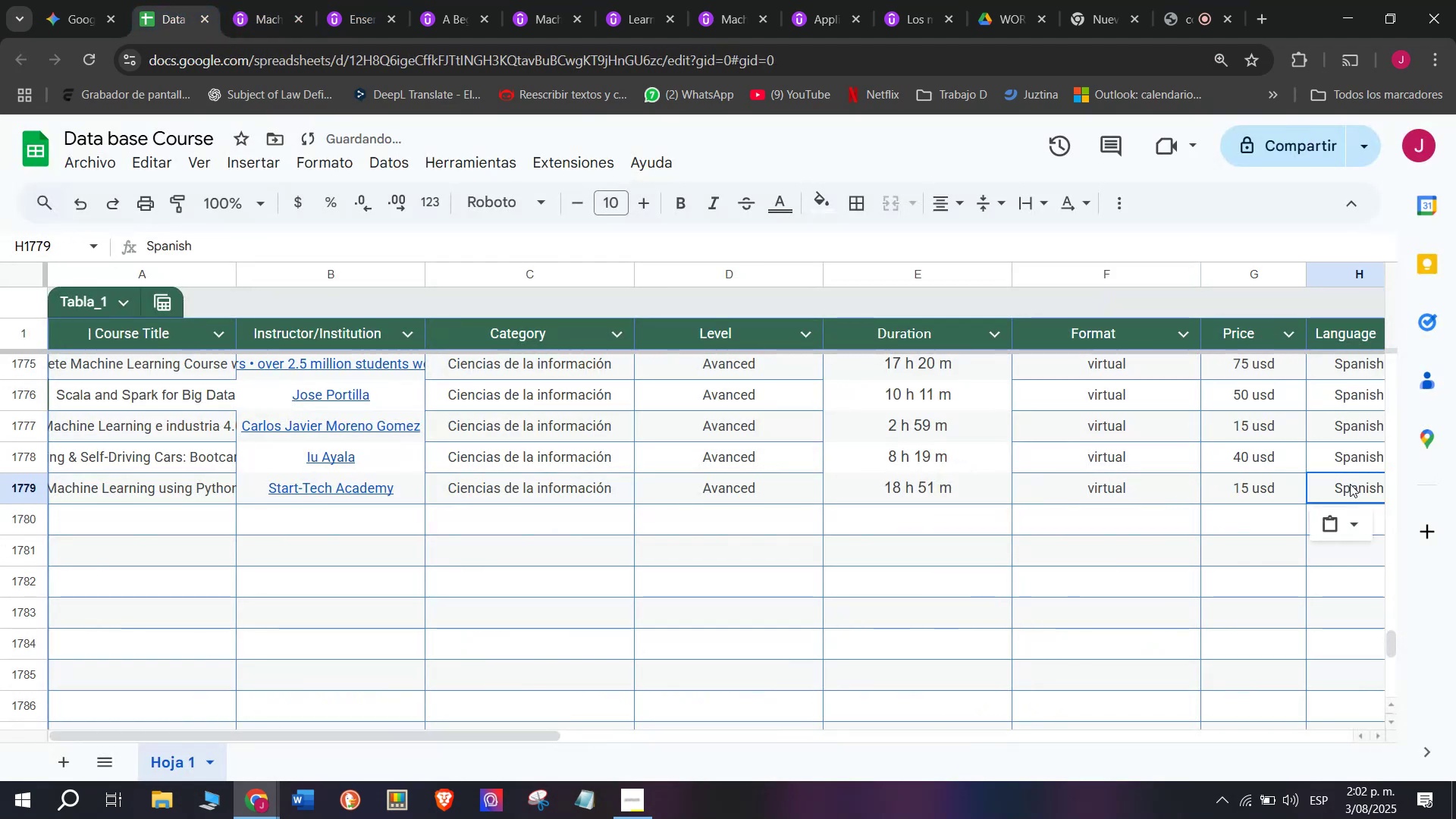 
key(Control+V)
 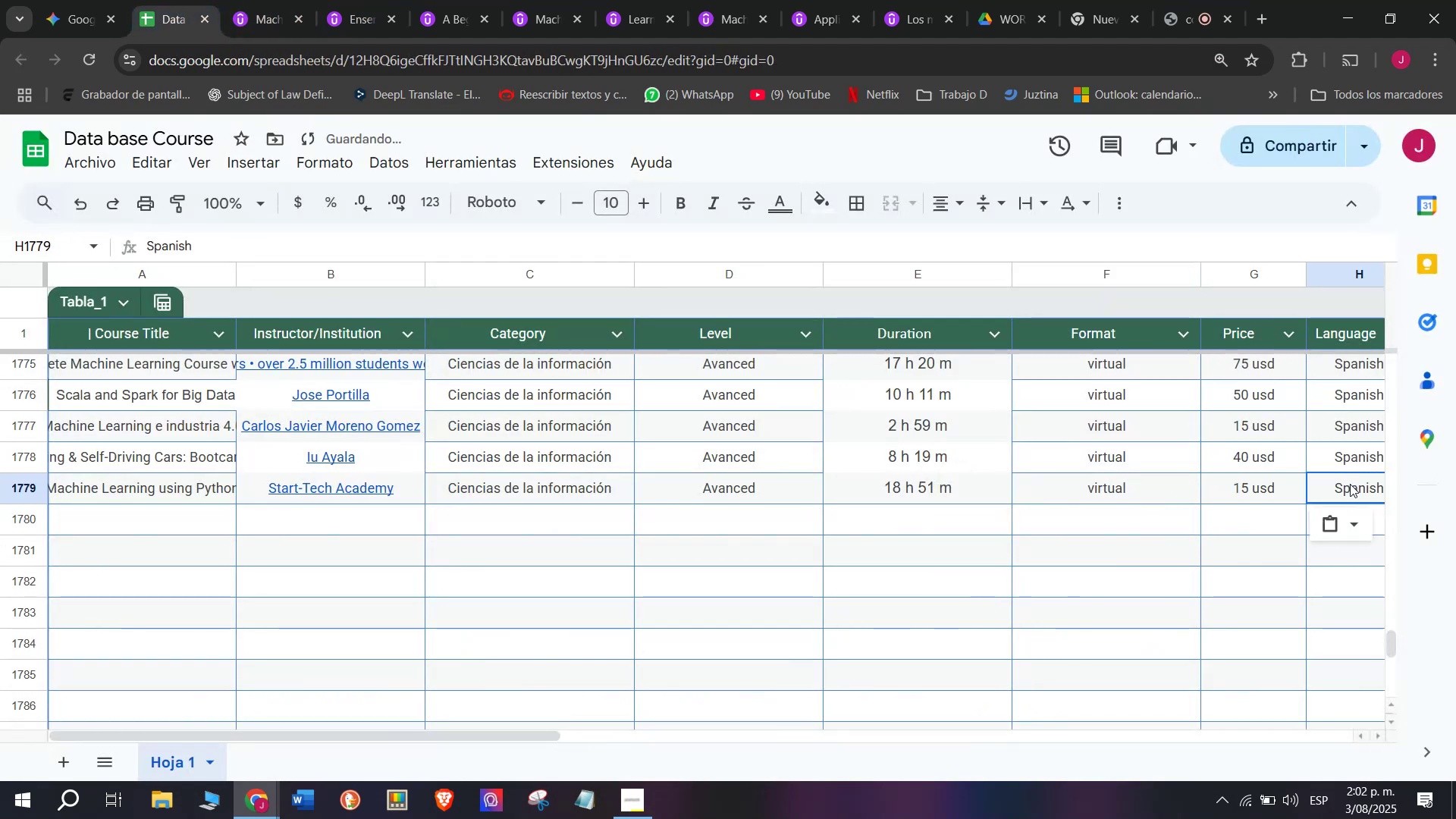 
scroll: coordinate [384, 503], scroll_direction: down, amount: 3.0
 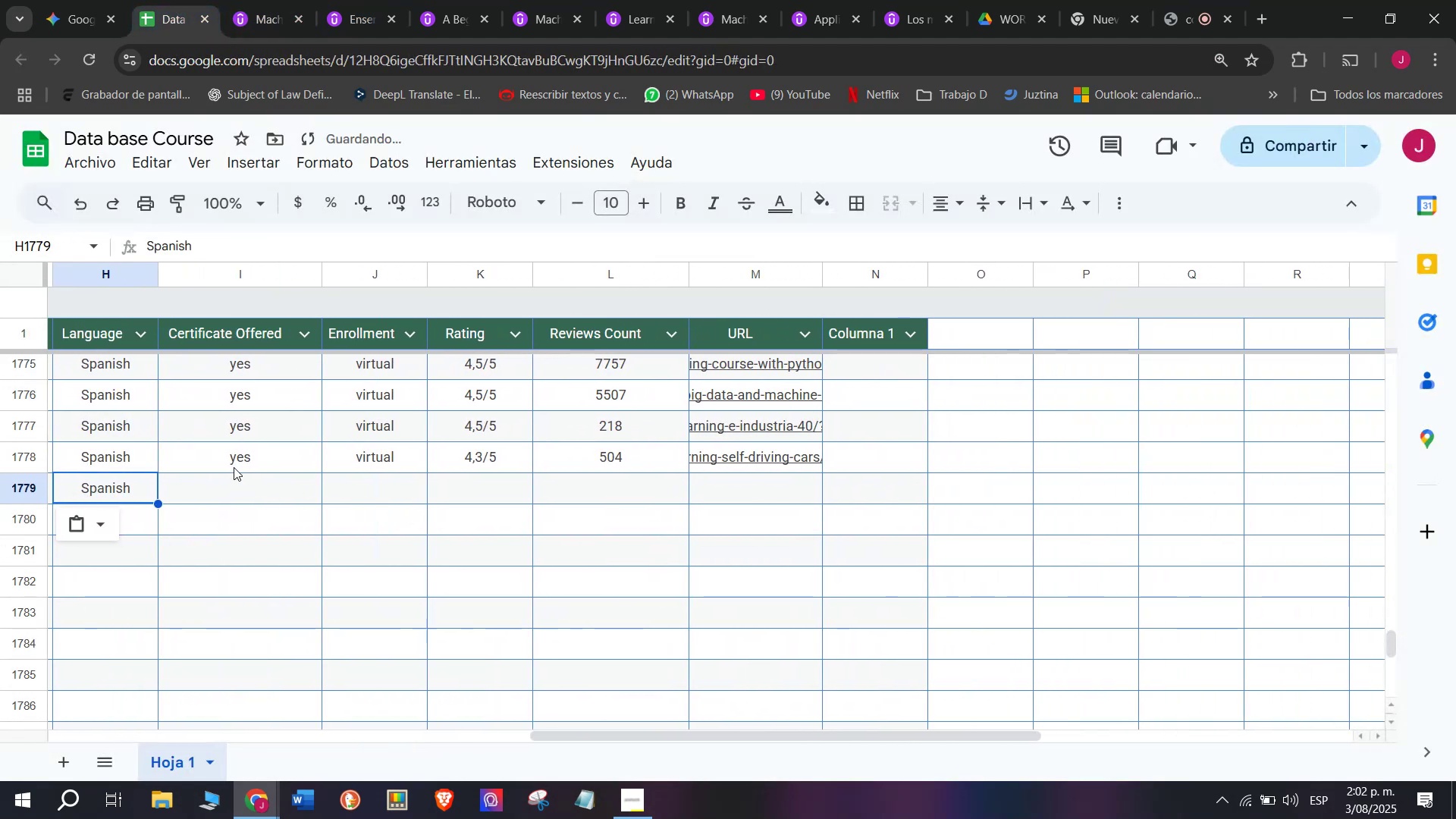 
left_click([234, 465])
 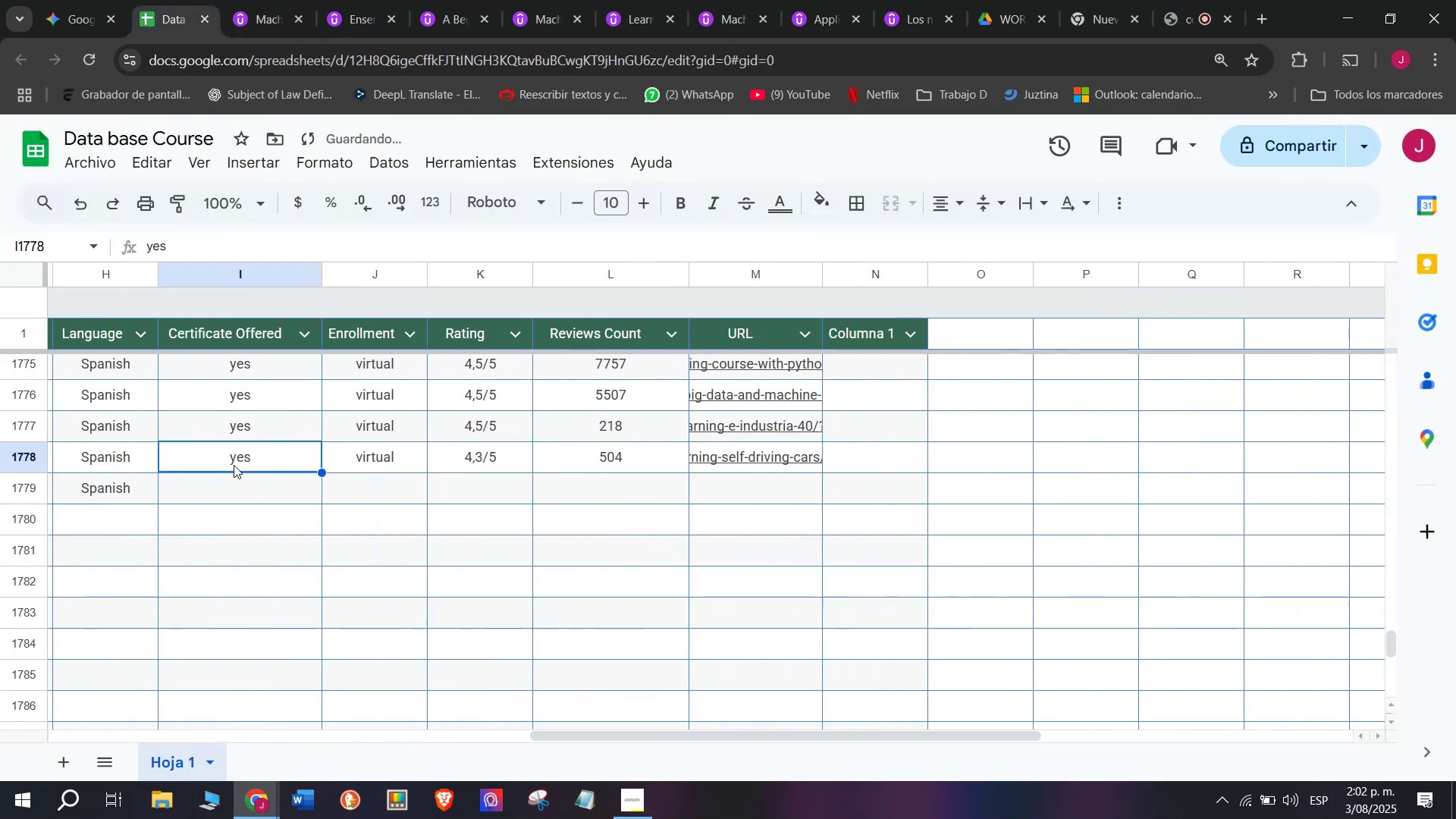 
key(Control+ControlLeft)
 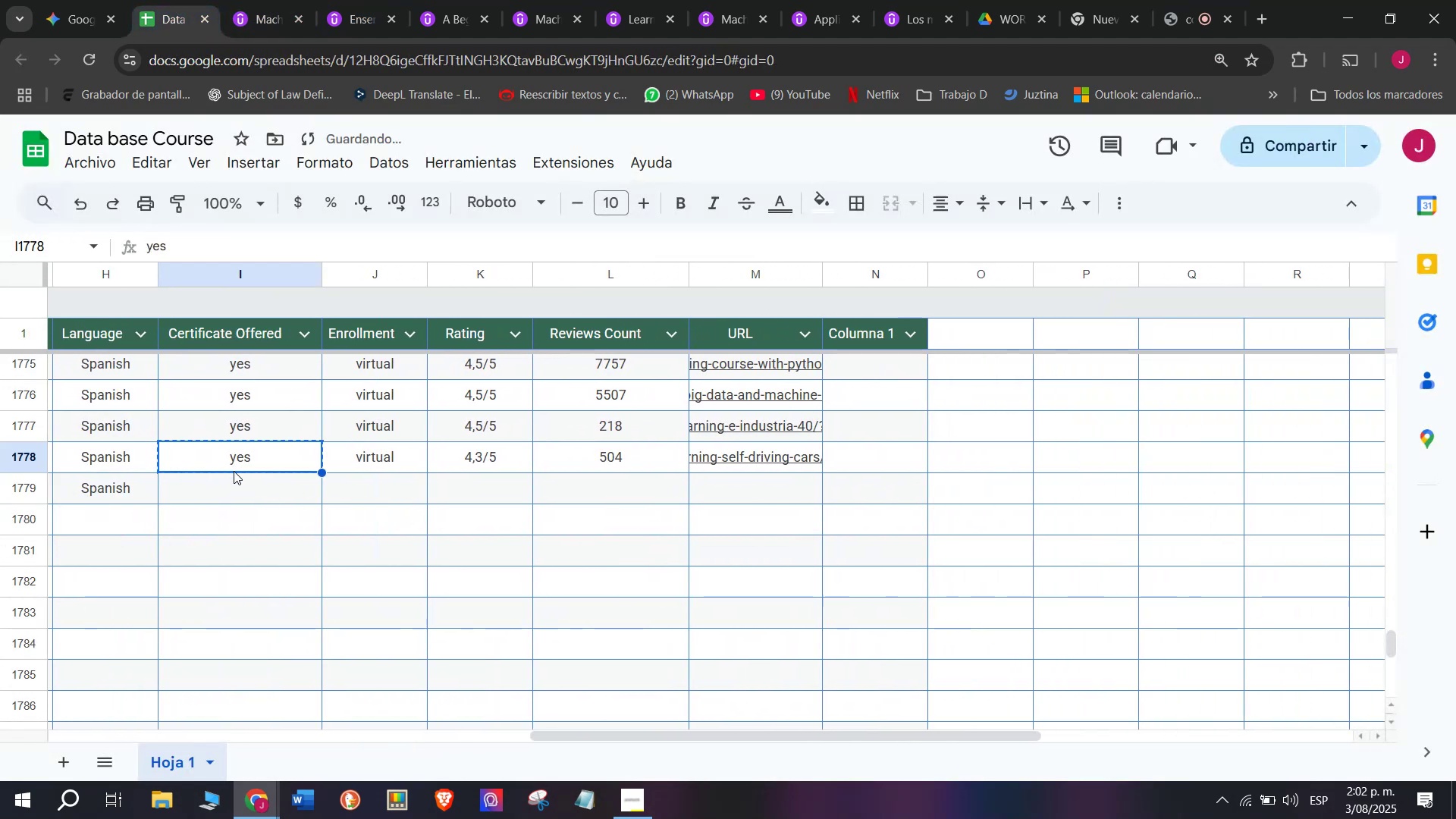 
key(Break)
 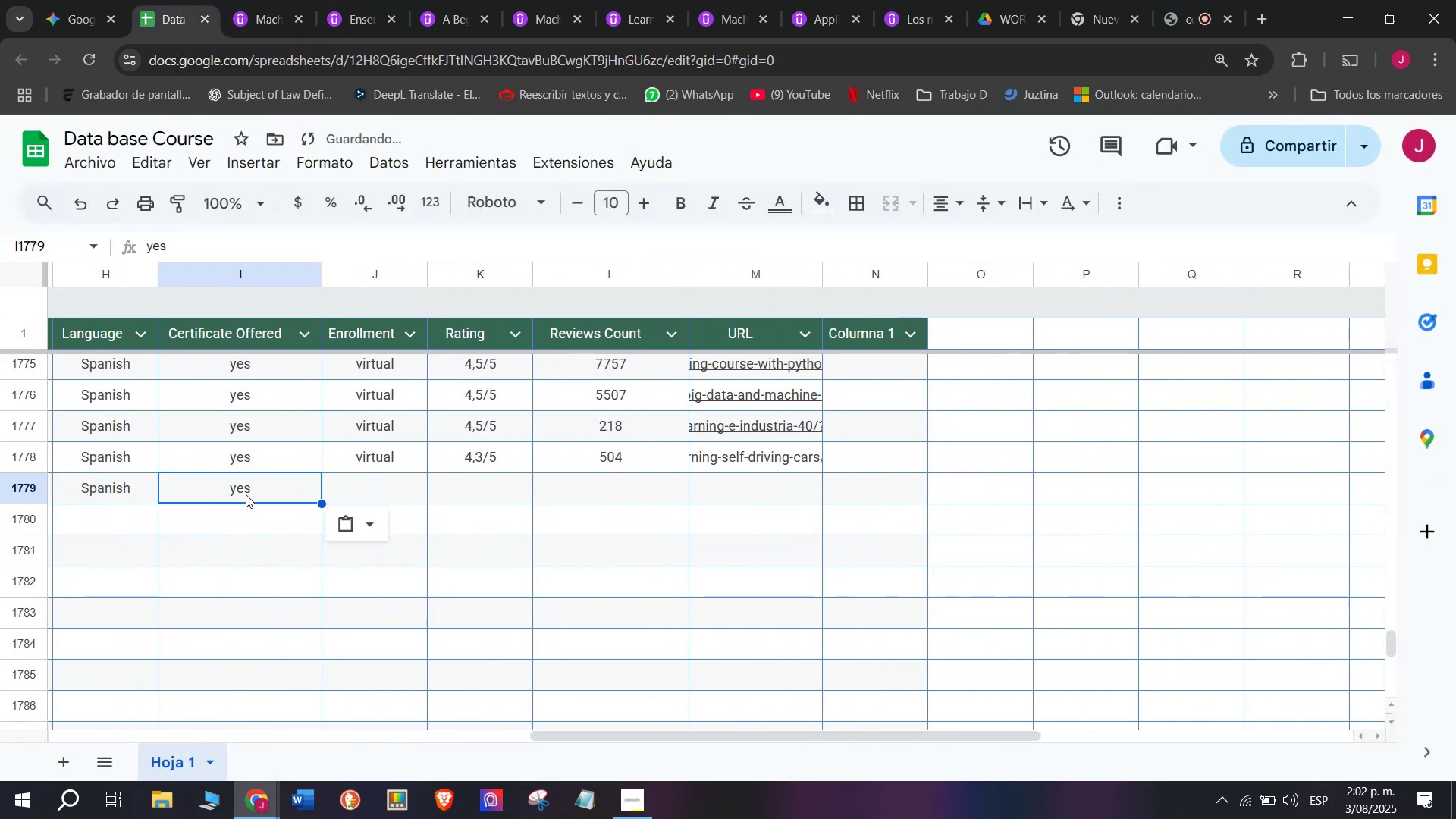 
key(Control+C)
 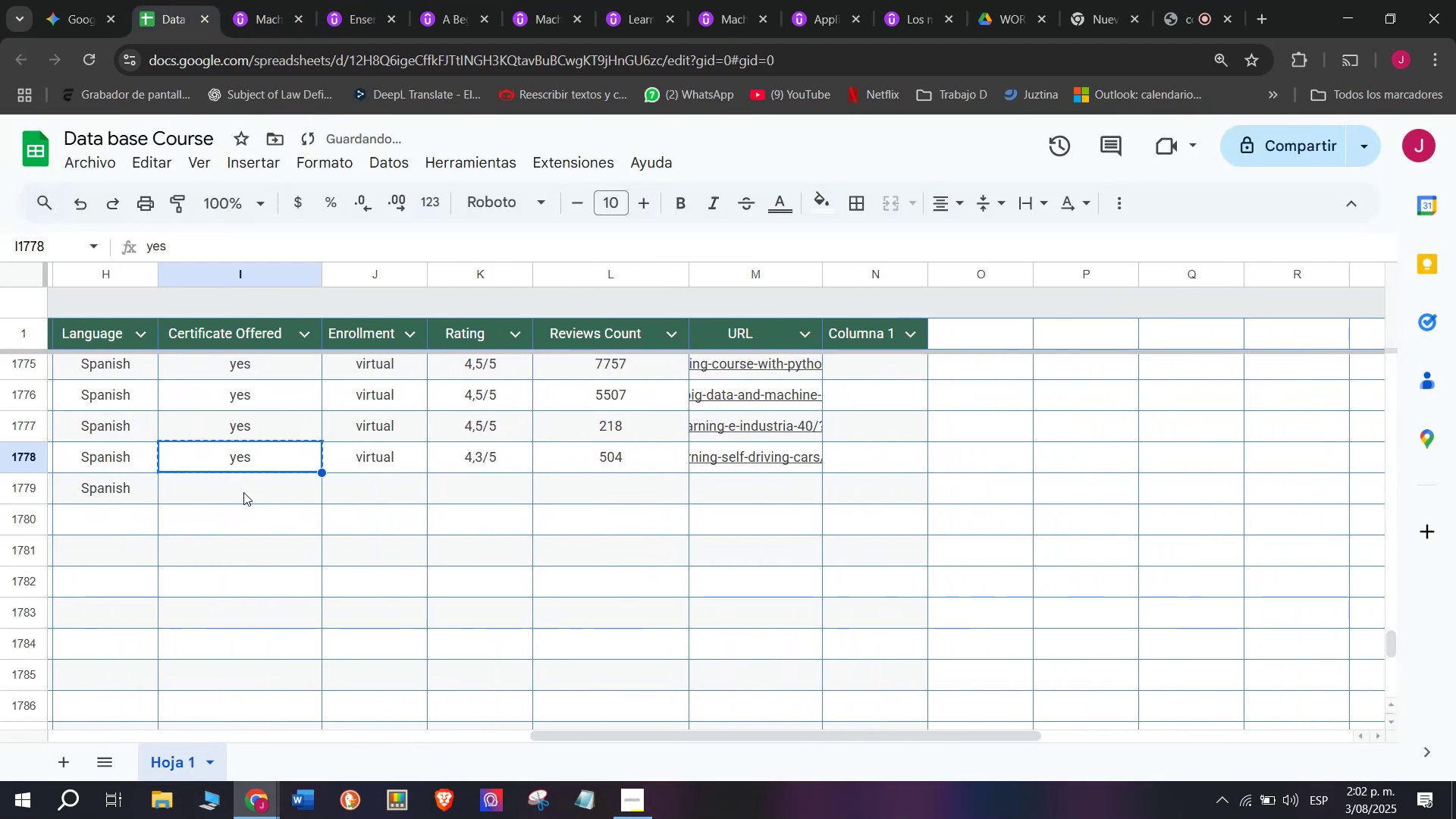 
key(Z)
 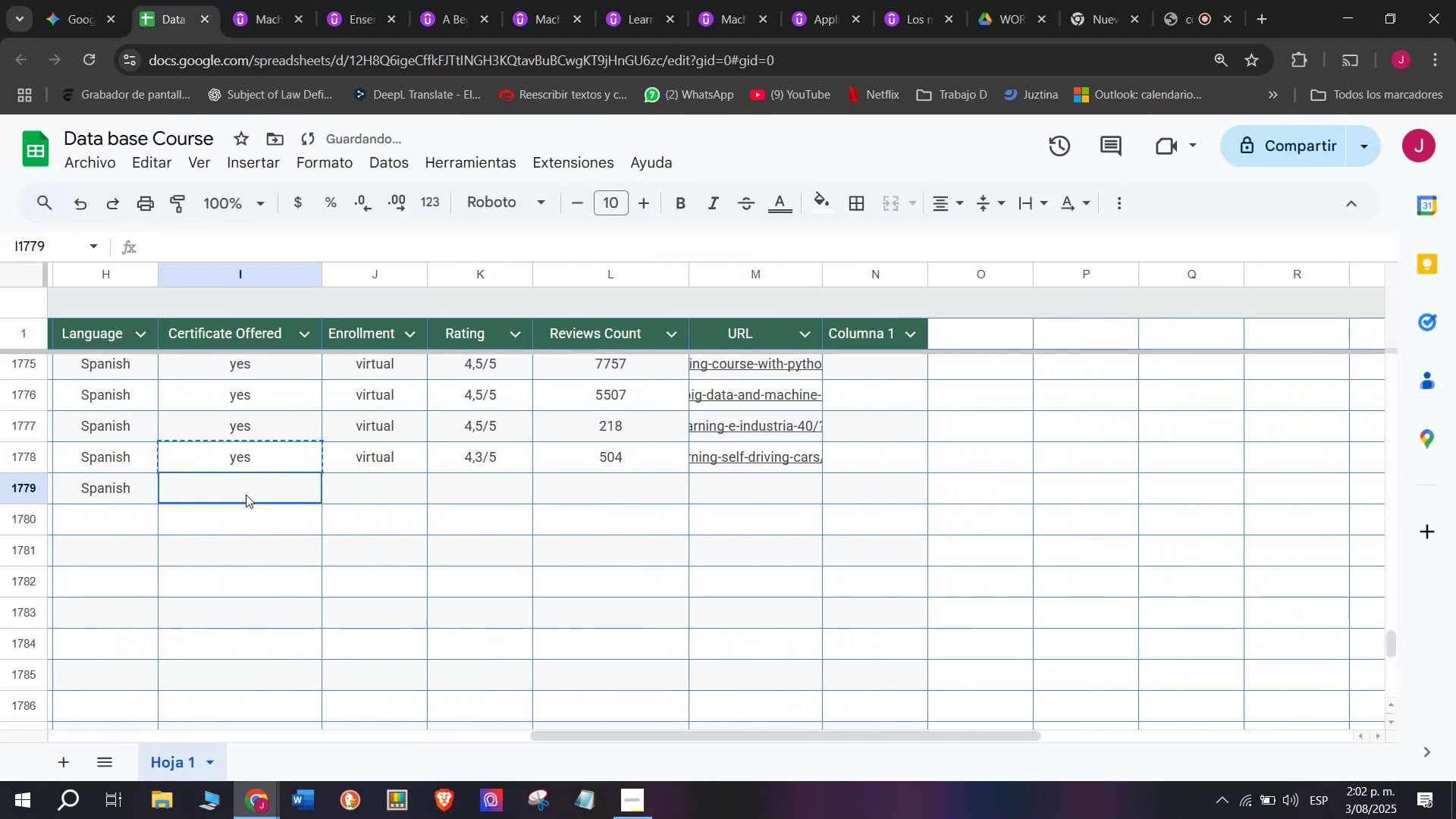 
key(Control+ControlLeft)
 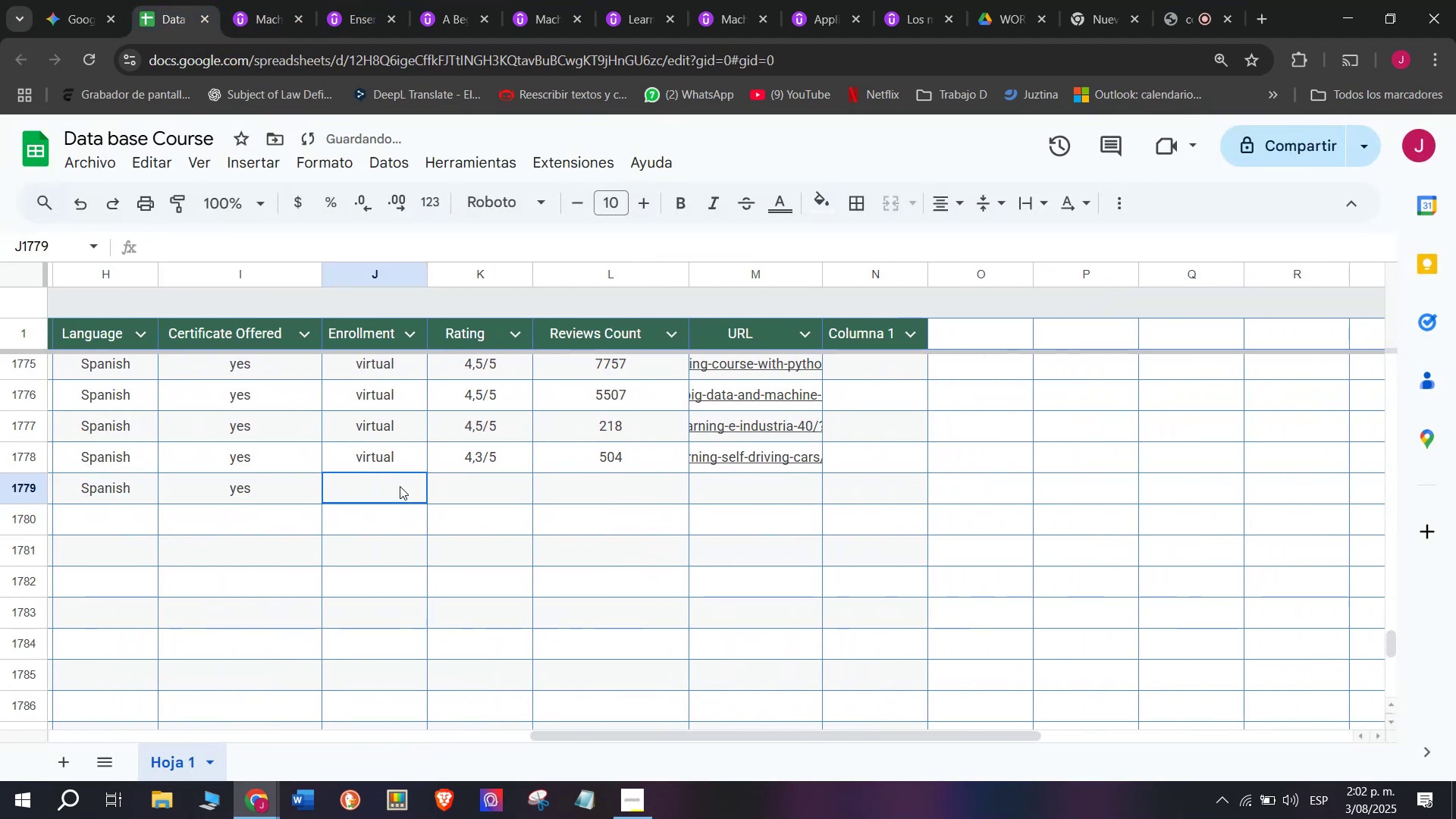 
key(Control+V)
 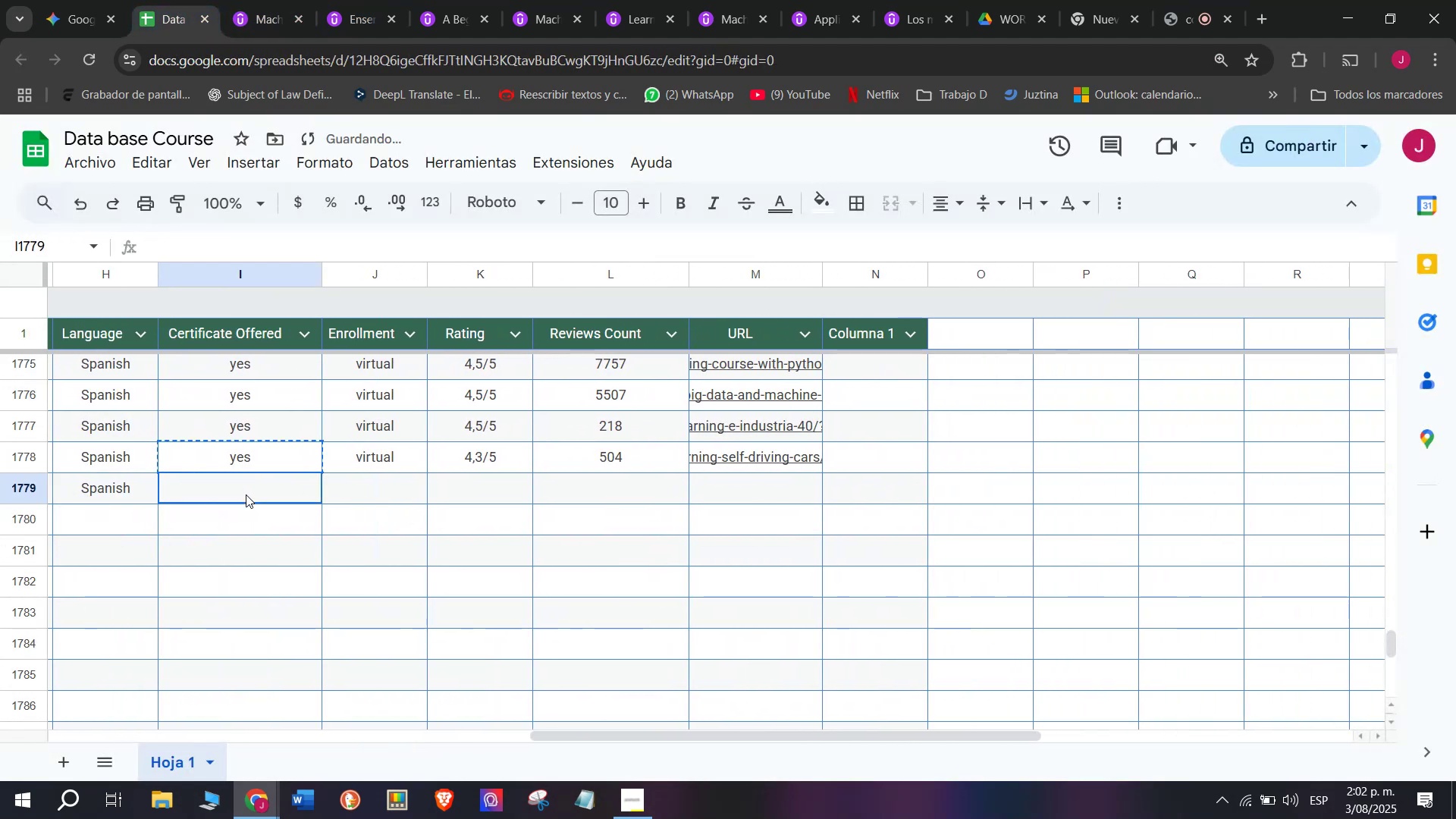 
left_click([246, 494])
 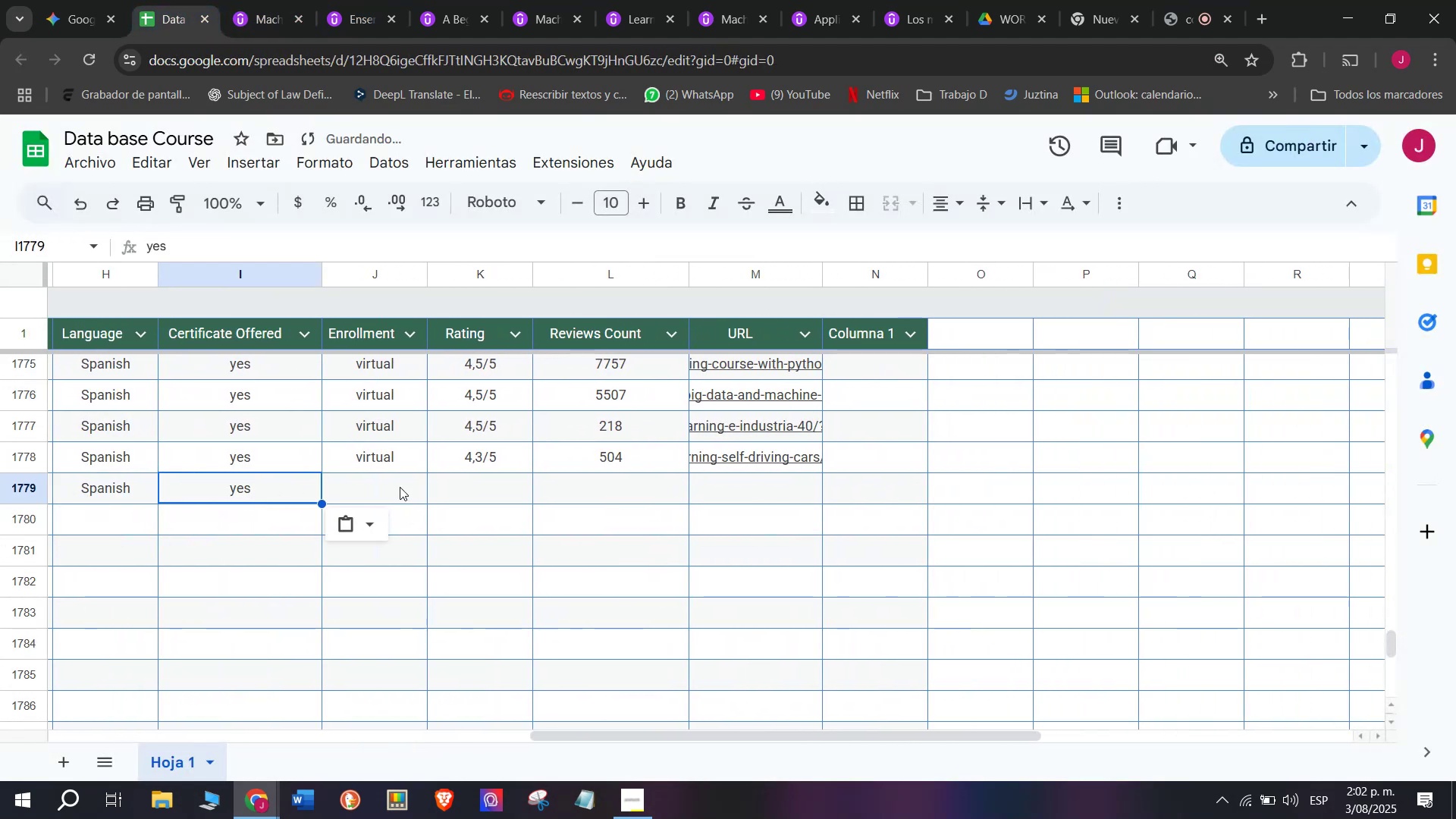 
double_click([400, 486])
 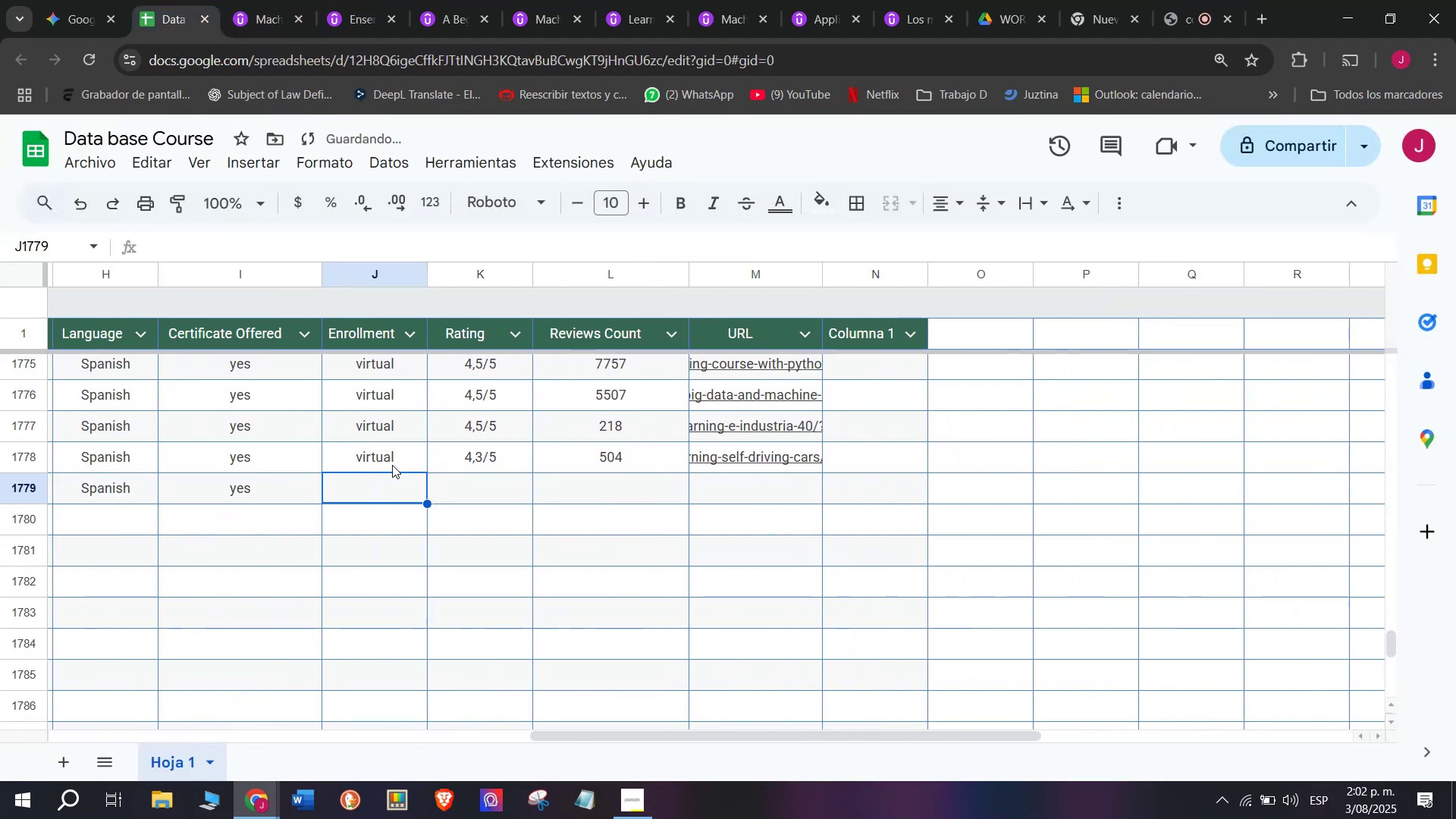 
triple_click([392, 463])
 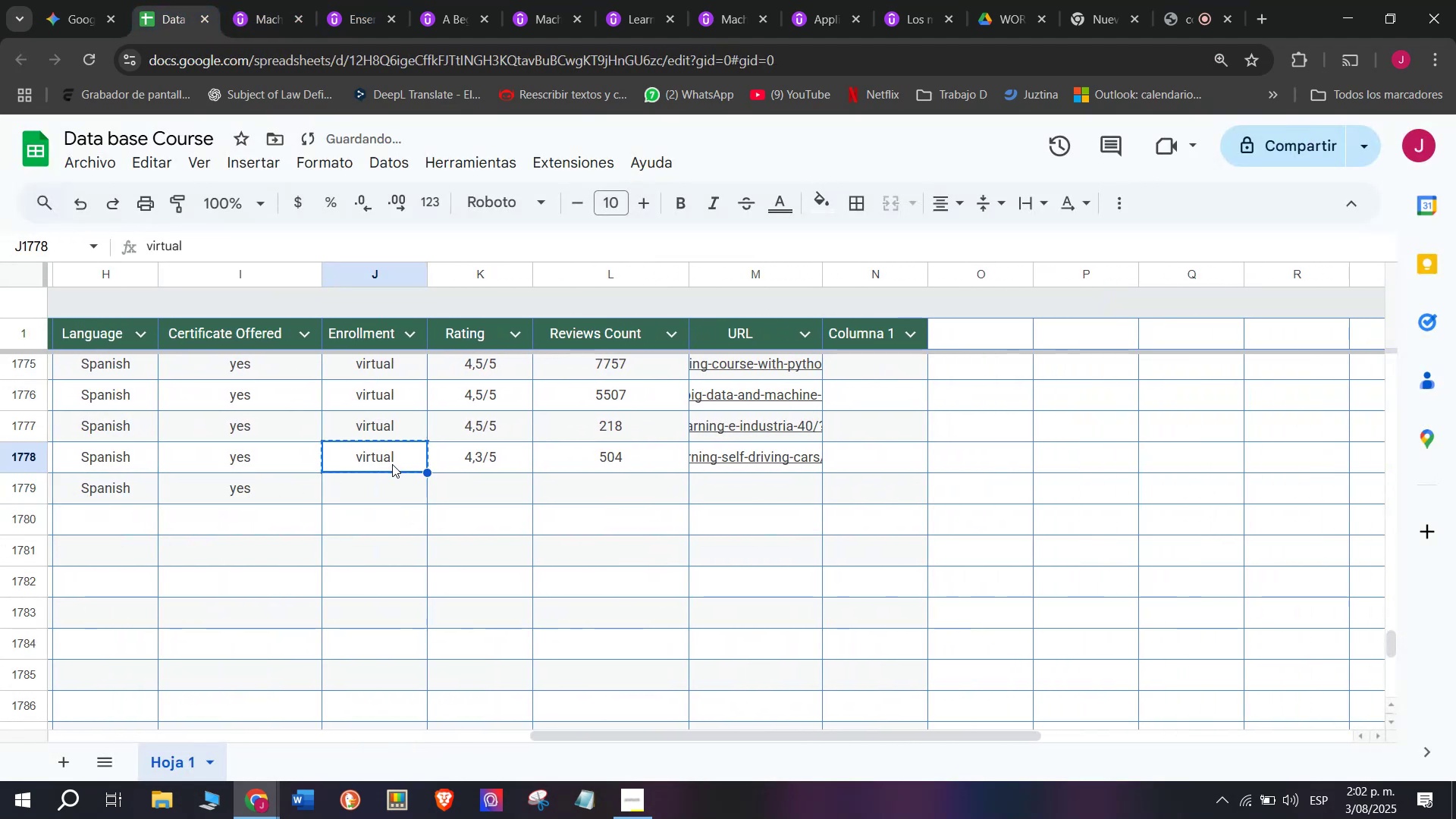 
key(Control+ControlLeft)
 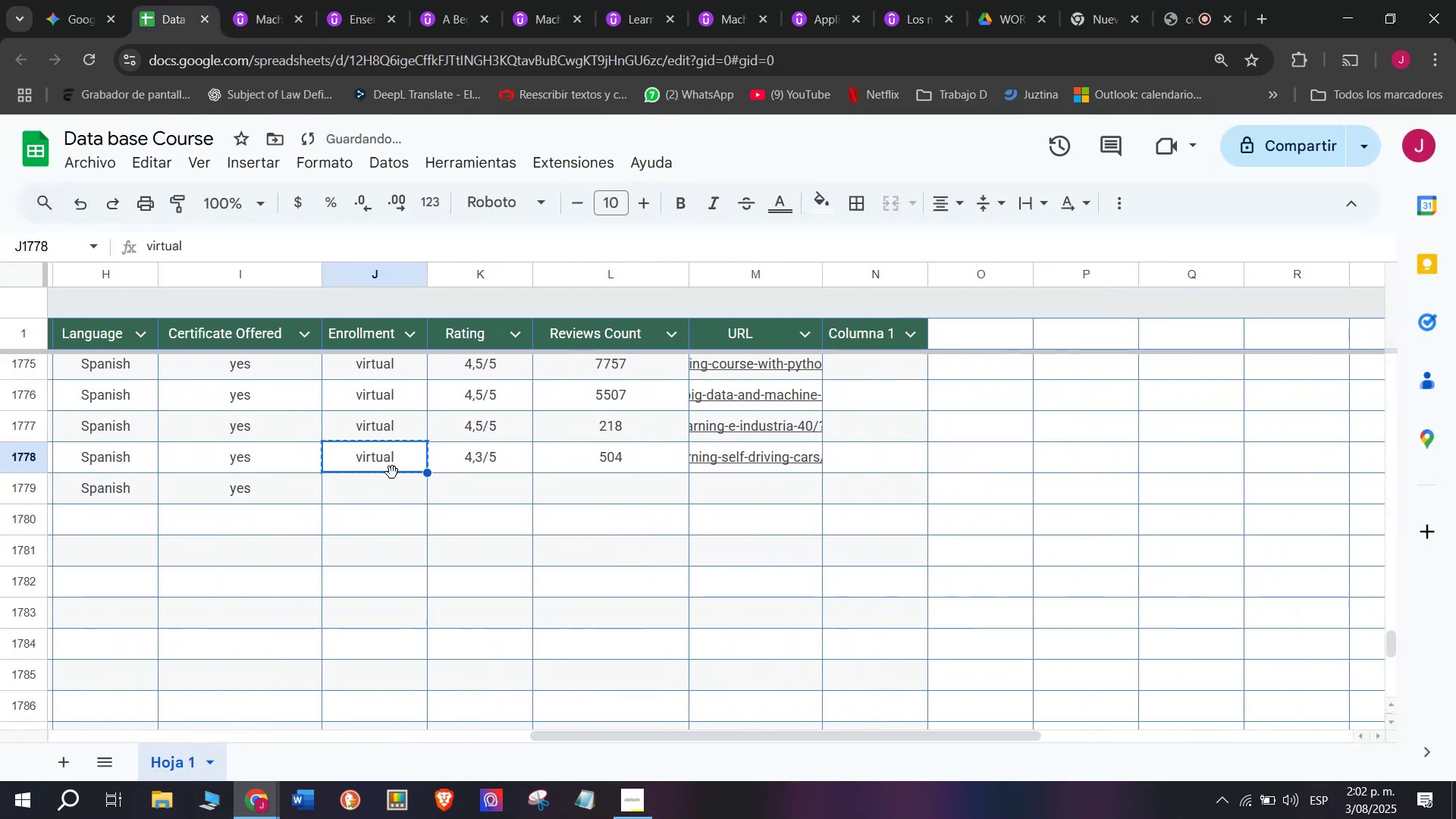 
key(Break)
 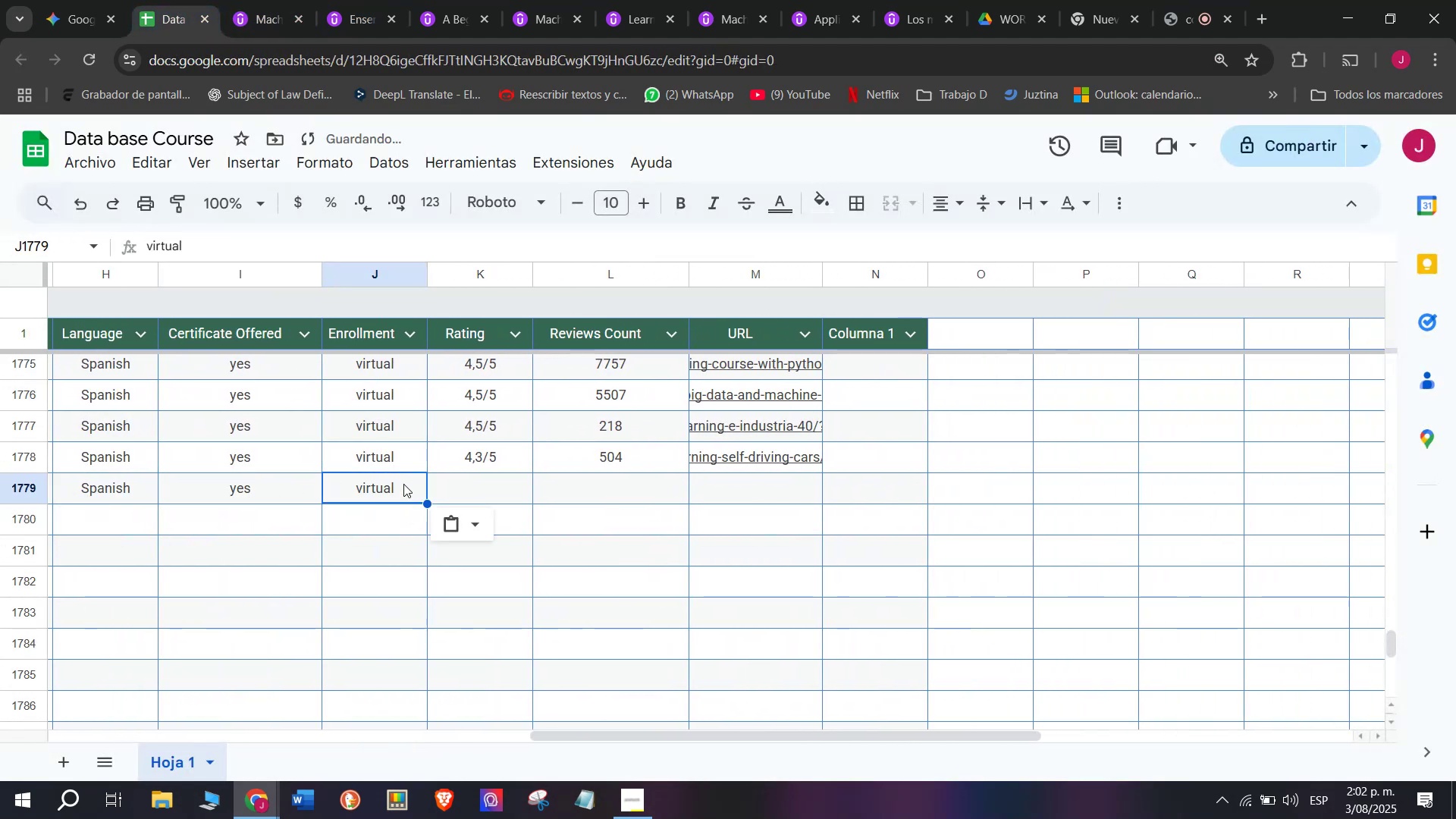 
key(Control+C)
 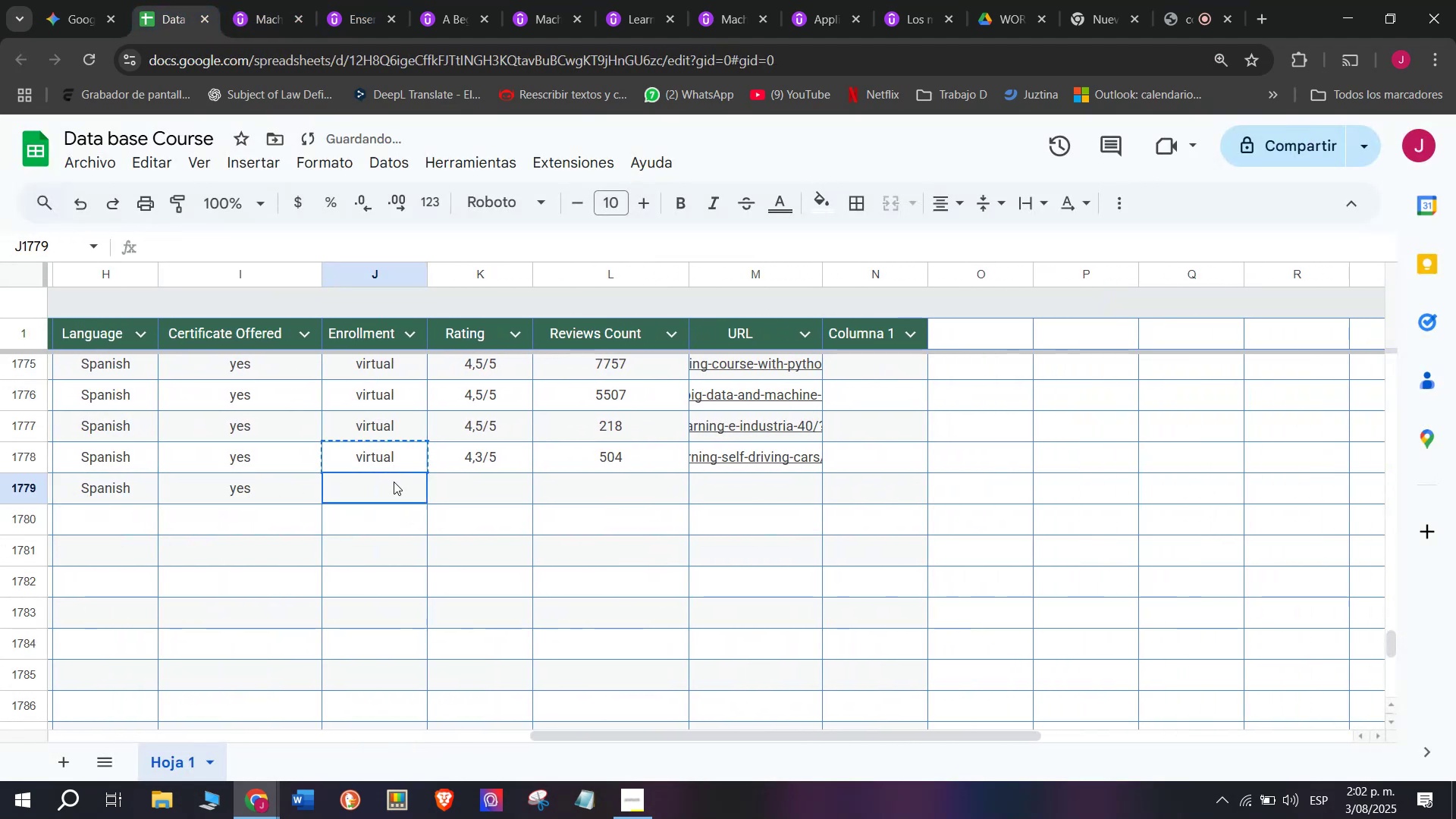 
triple_click([394, 482])
 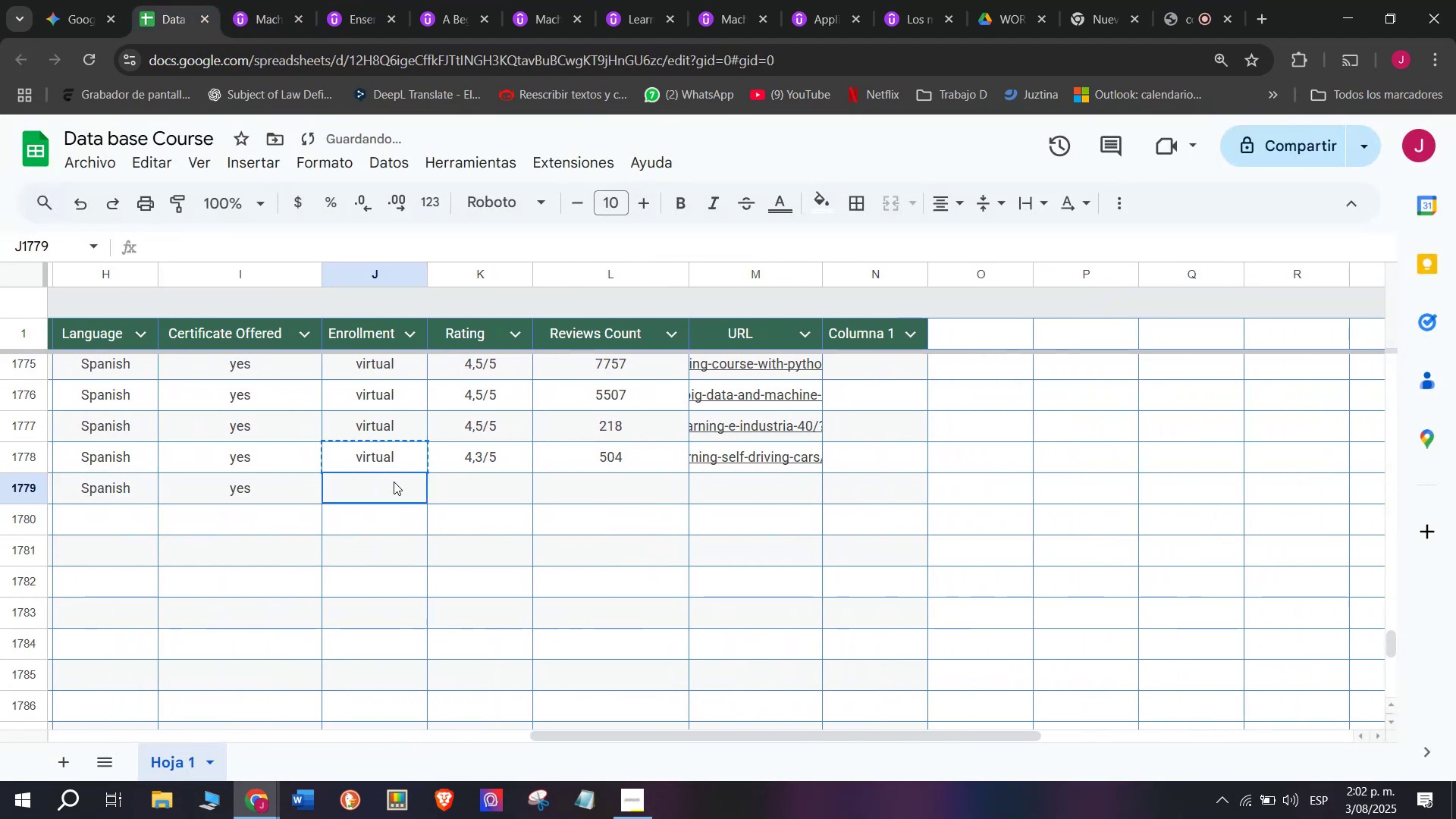 
key(Control+ControlLeft)
 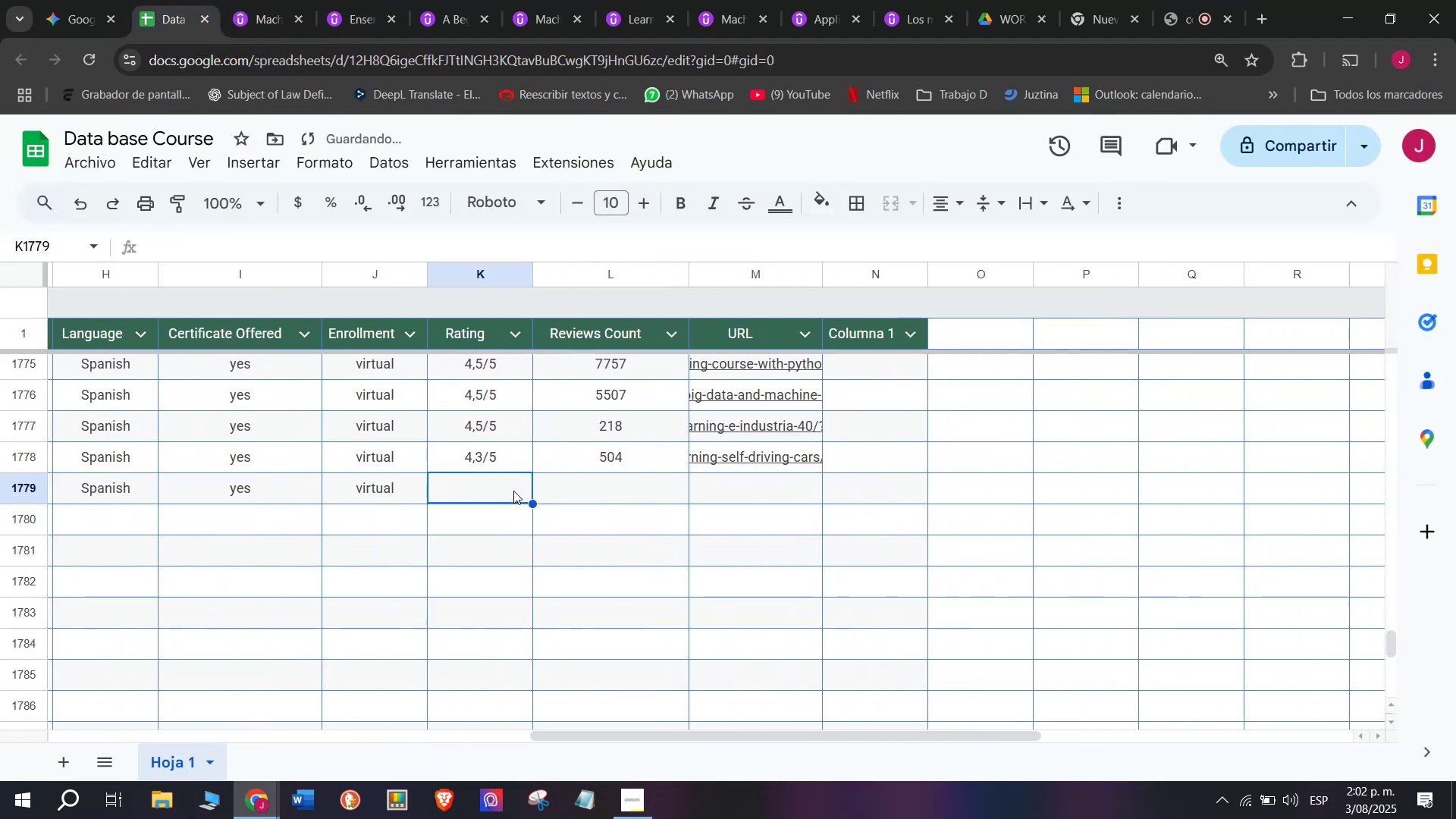 
key(Z)
 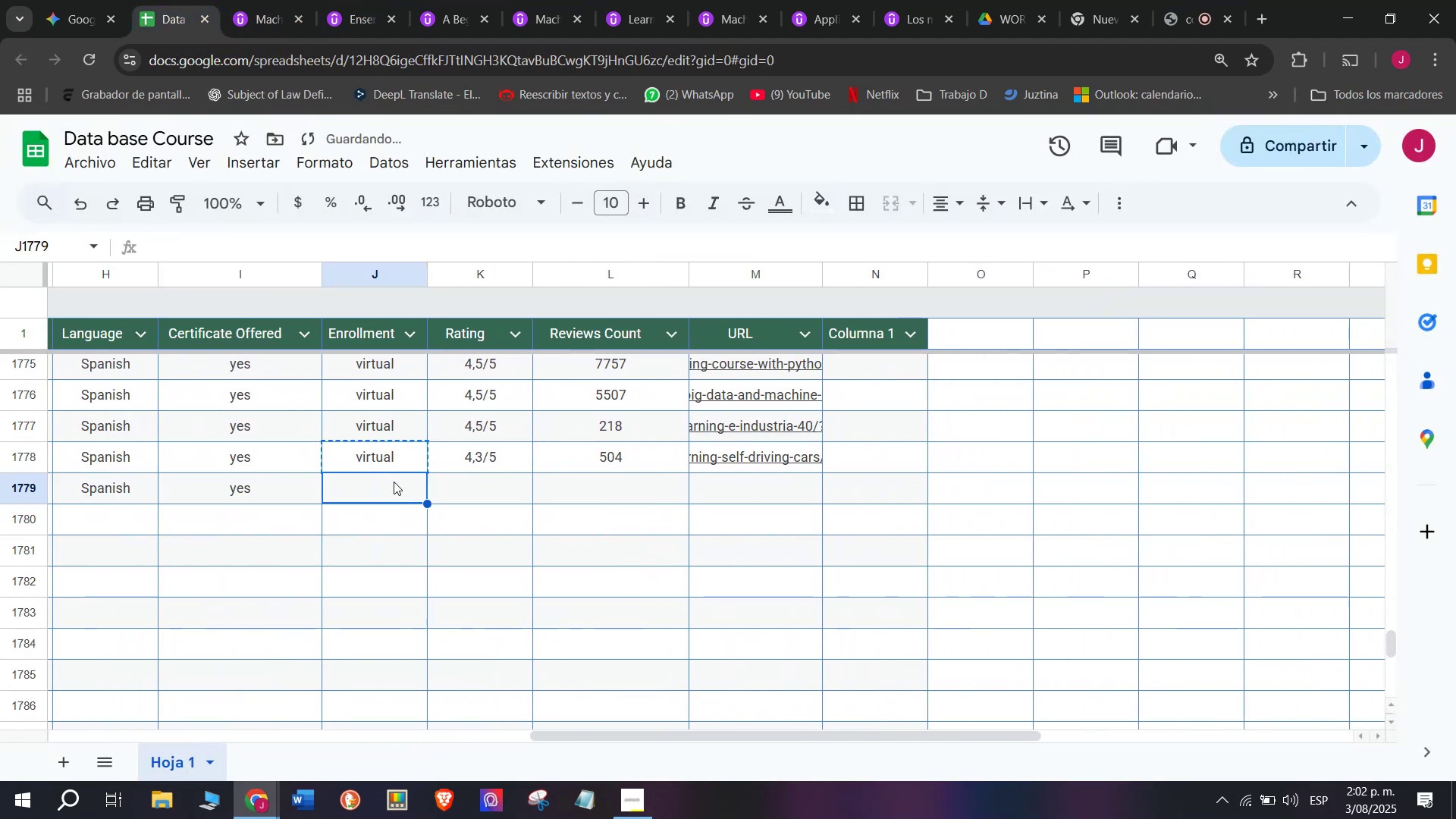 
key(Control+V)
 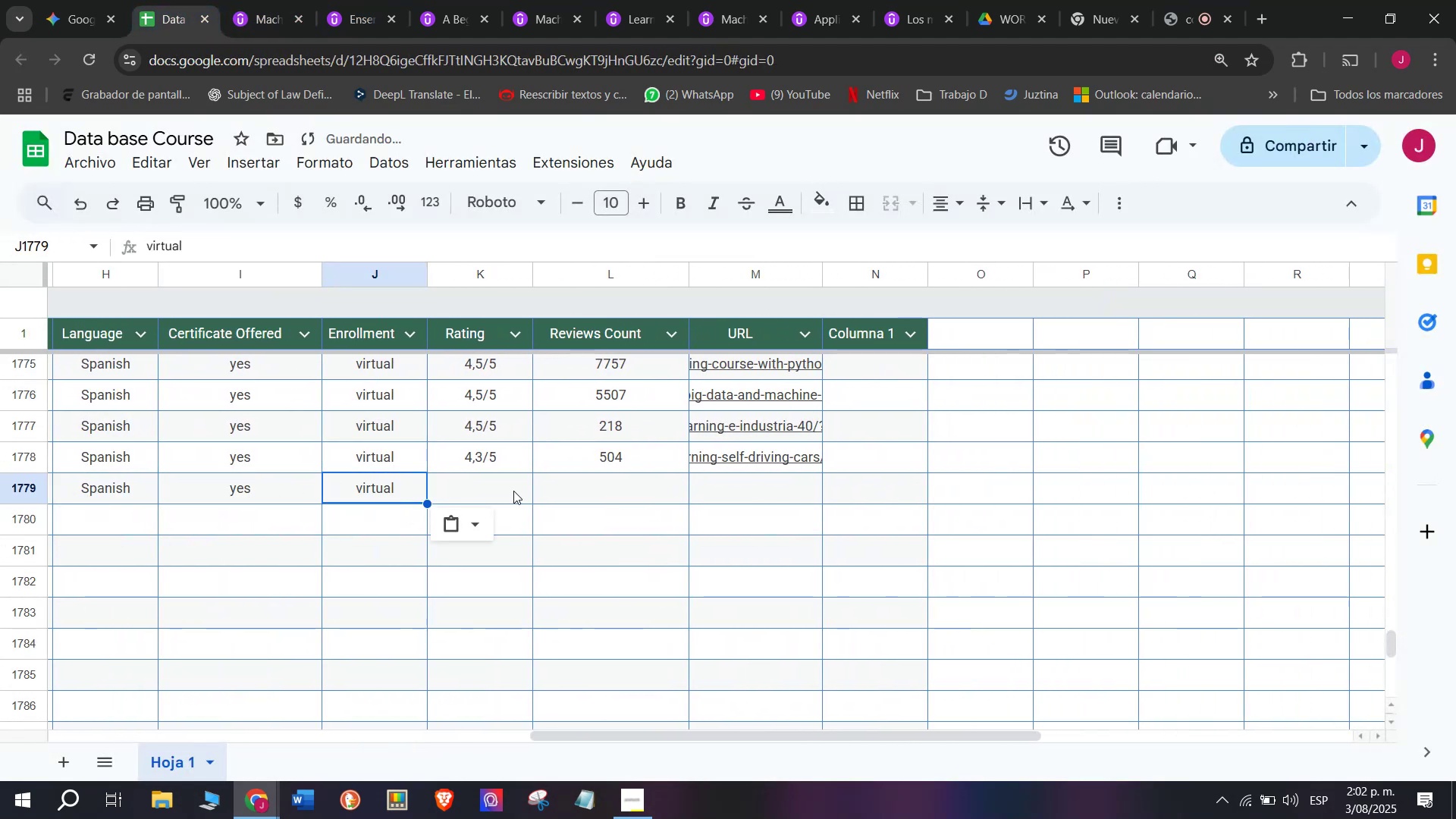 
triple_click([513, 491])
 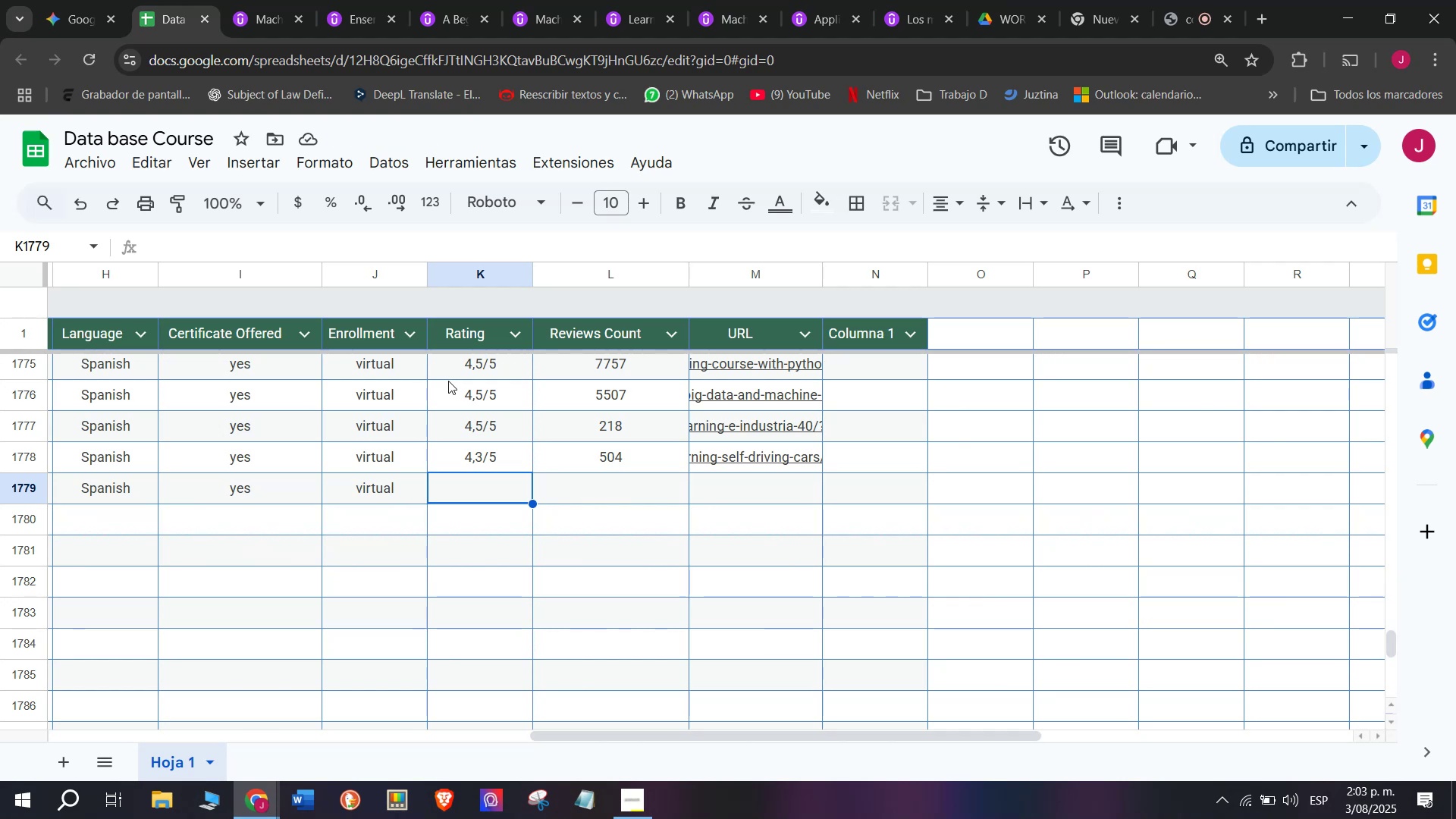 
wait(10.37)
 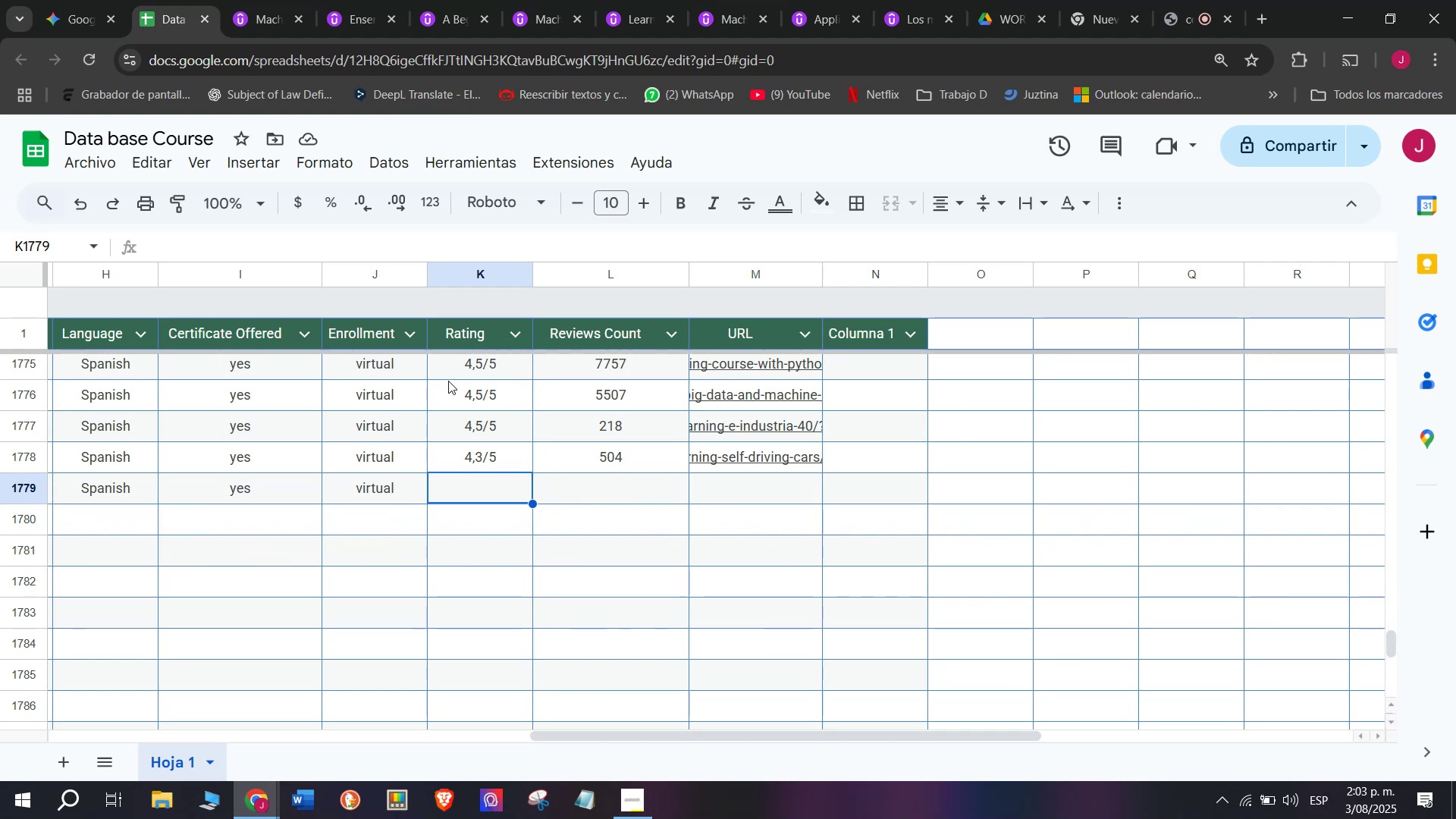 
left_click([288, 0])
 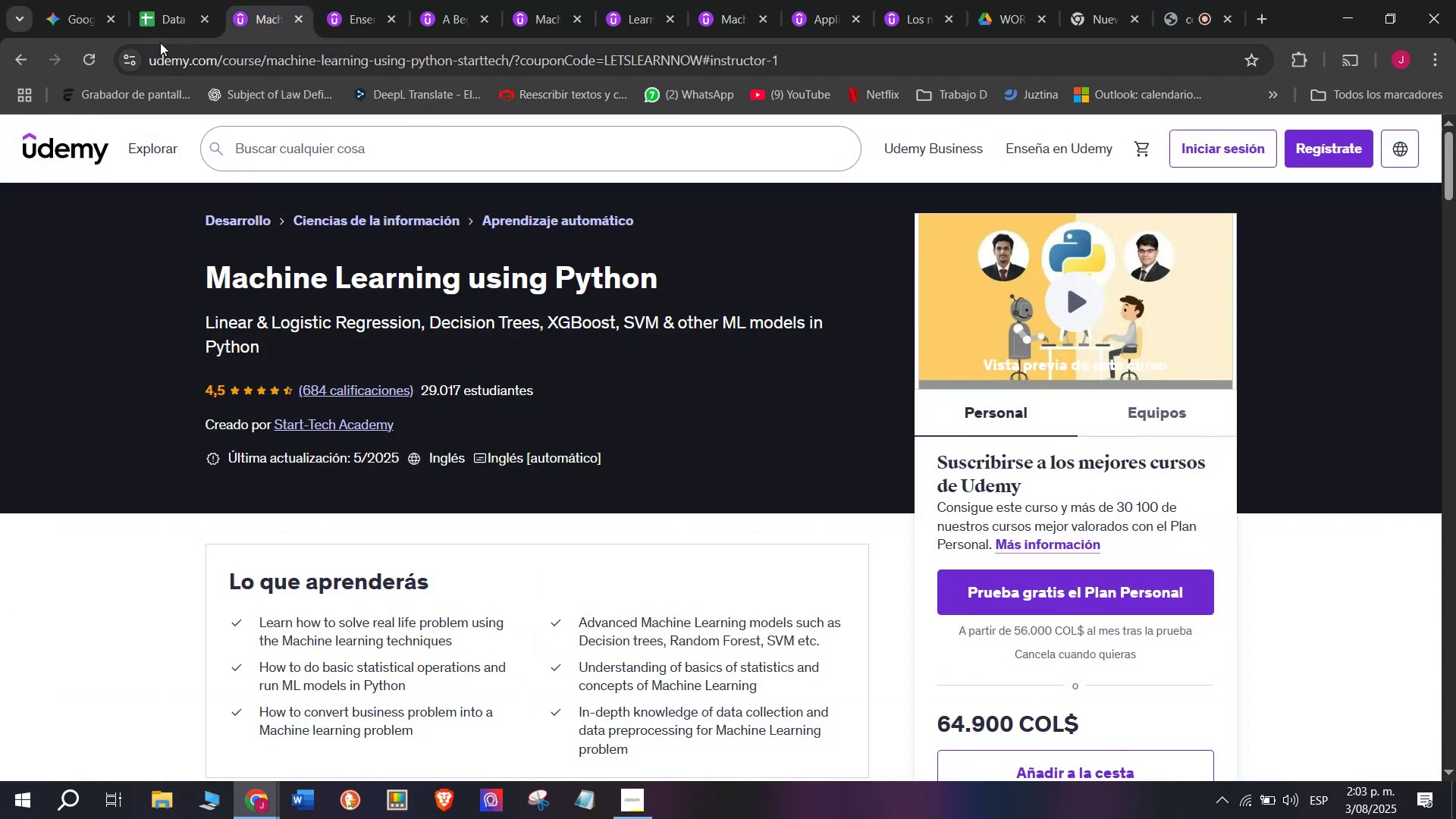 
left_click([158, 0])
 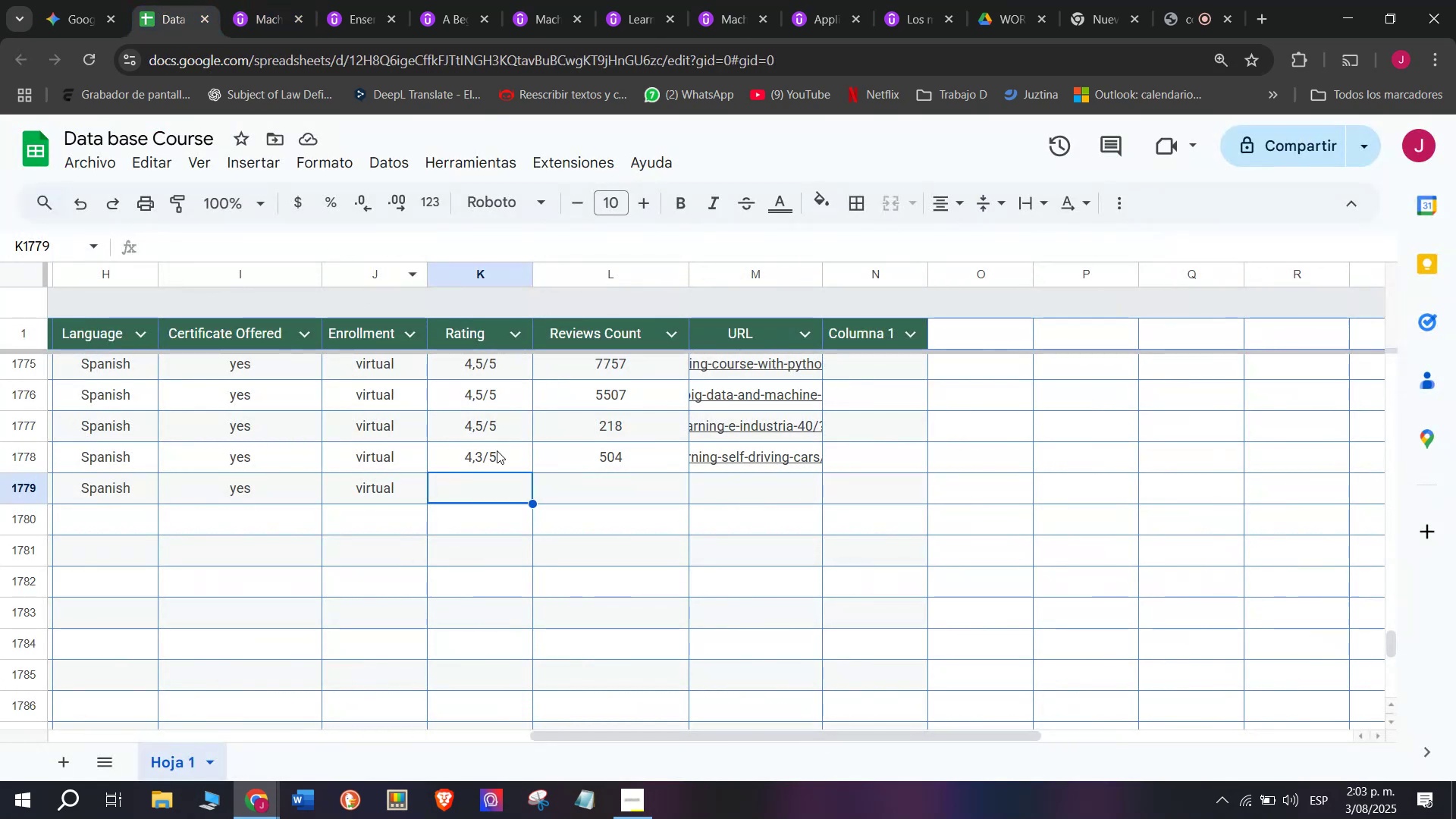 
left_click([497, 450])
 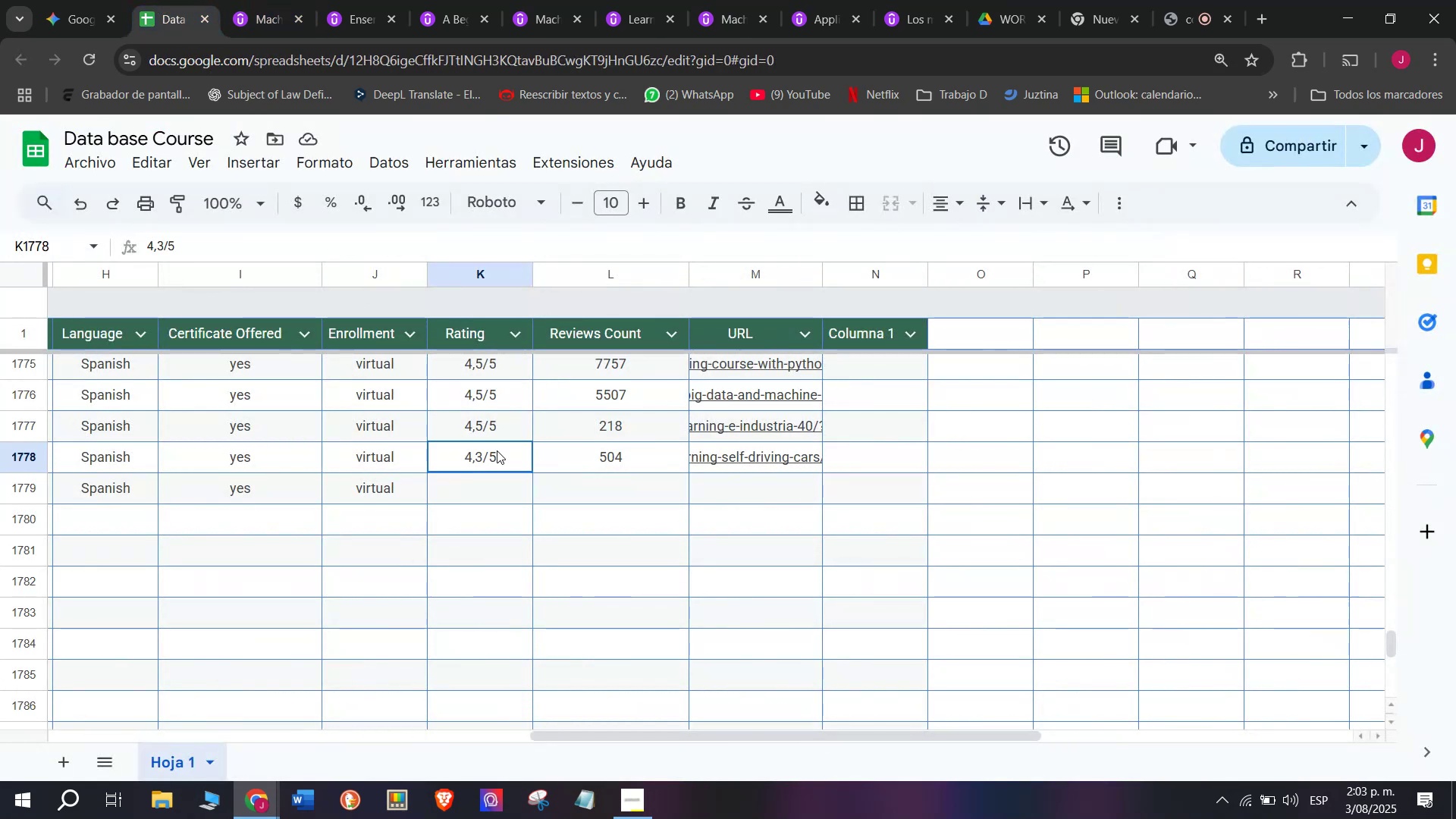 
key(Control+ControlLeft)
 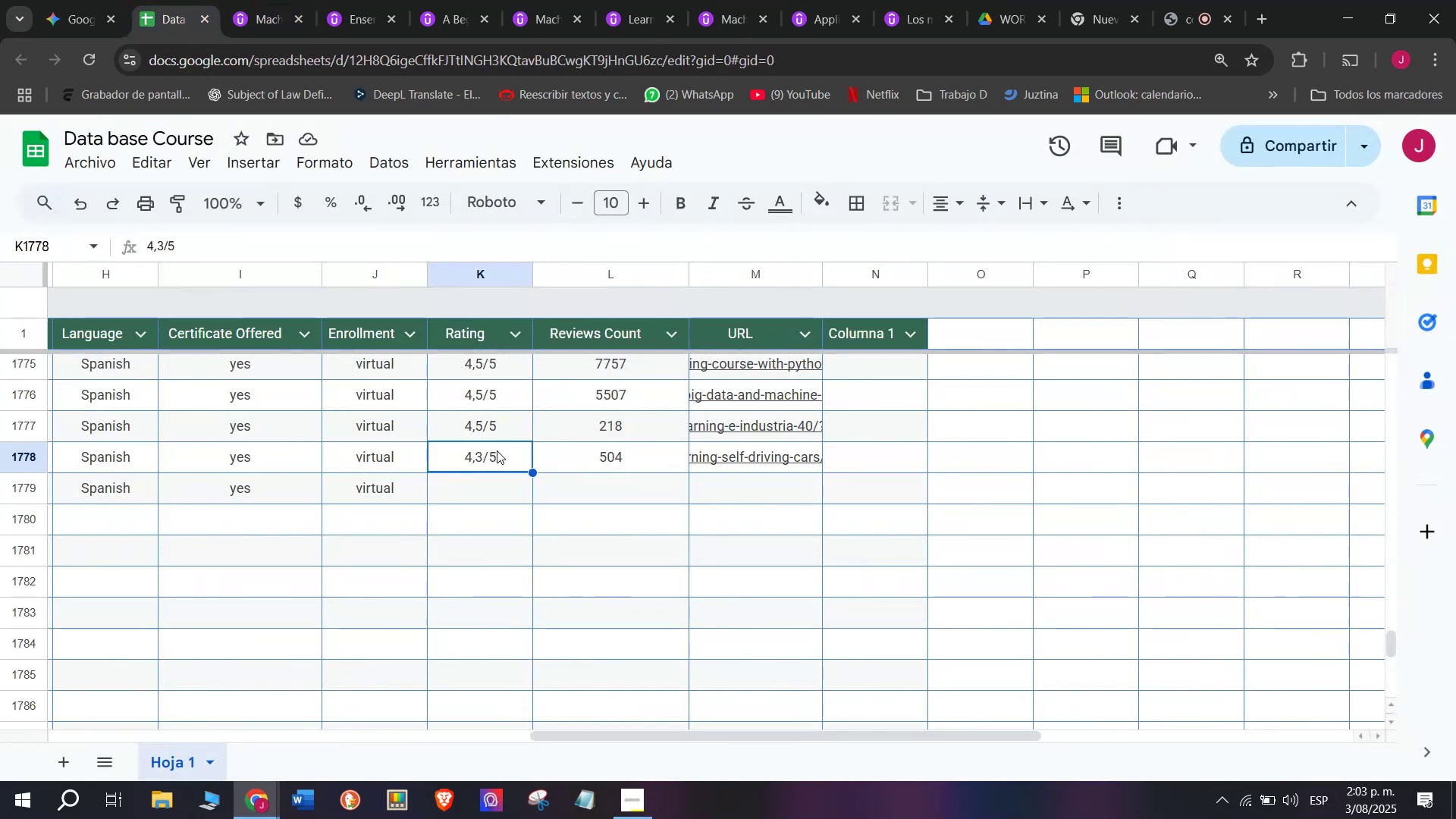 
key(Break)
 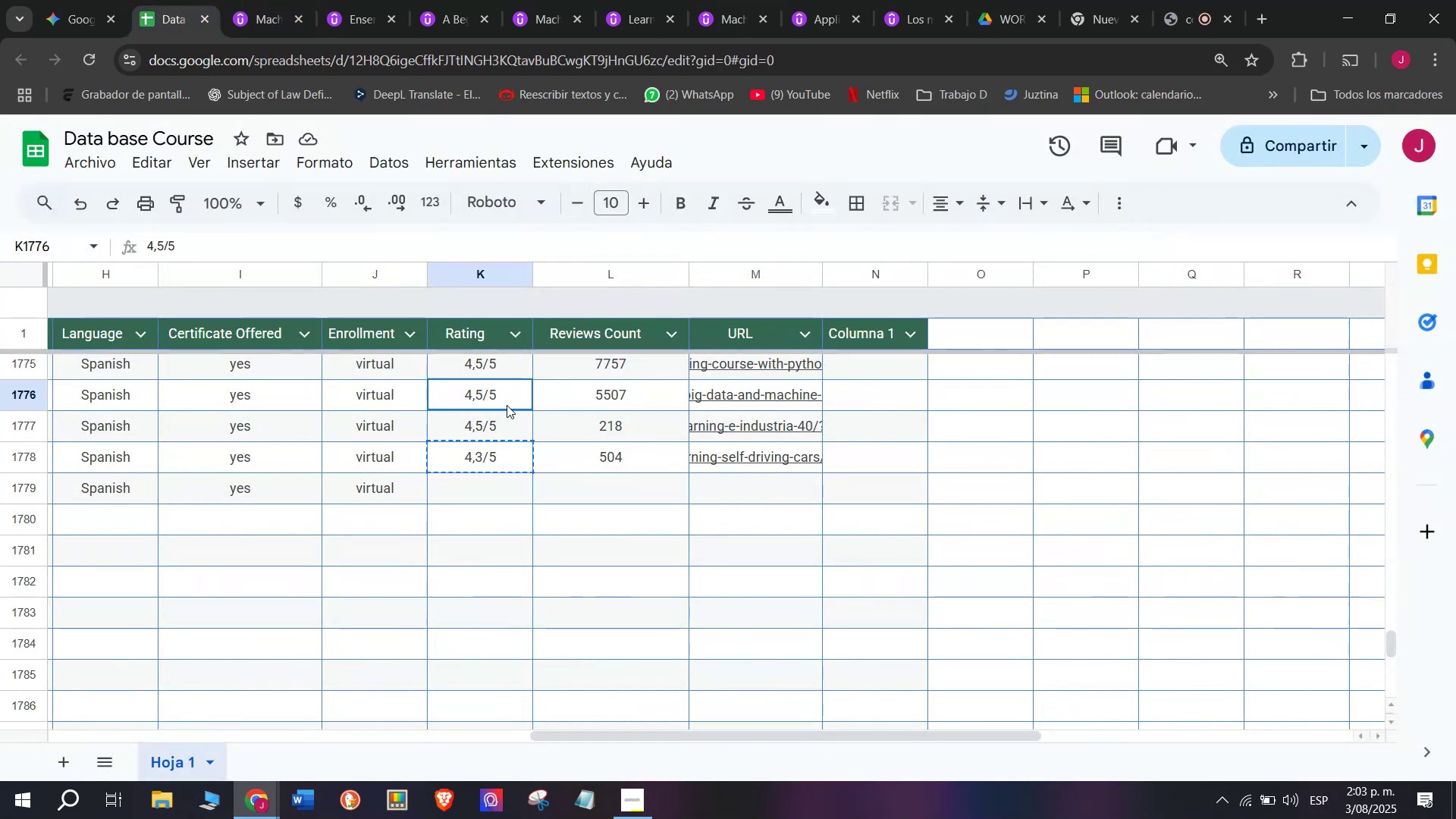 
key(Control+C)
 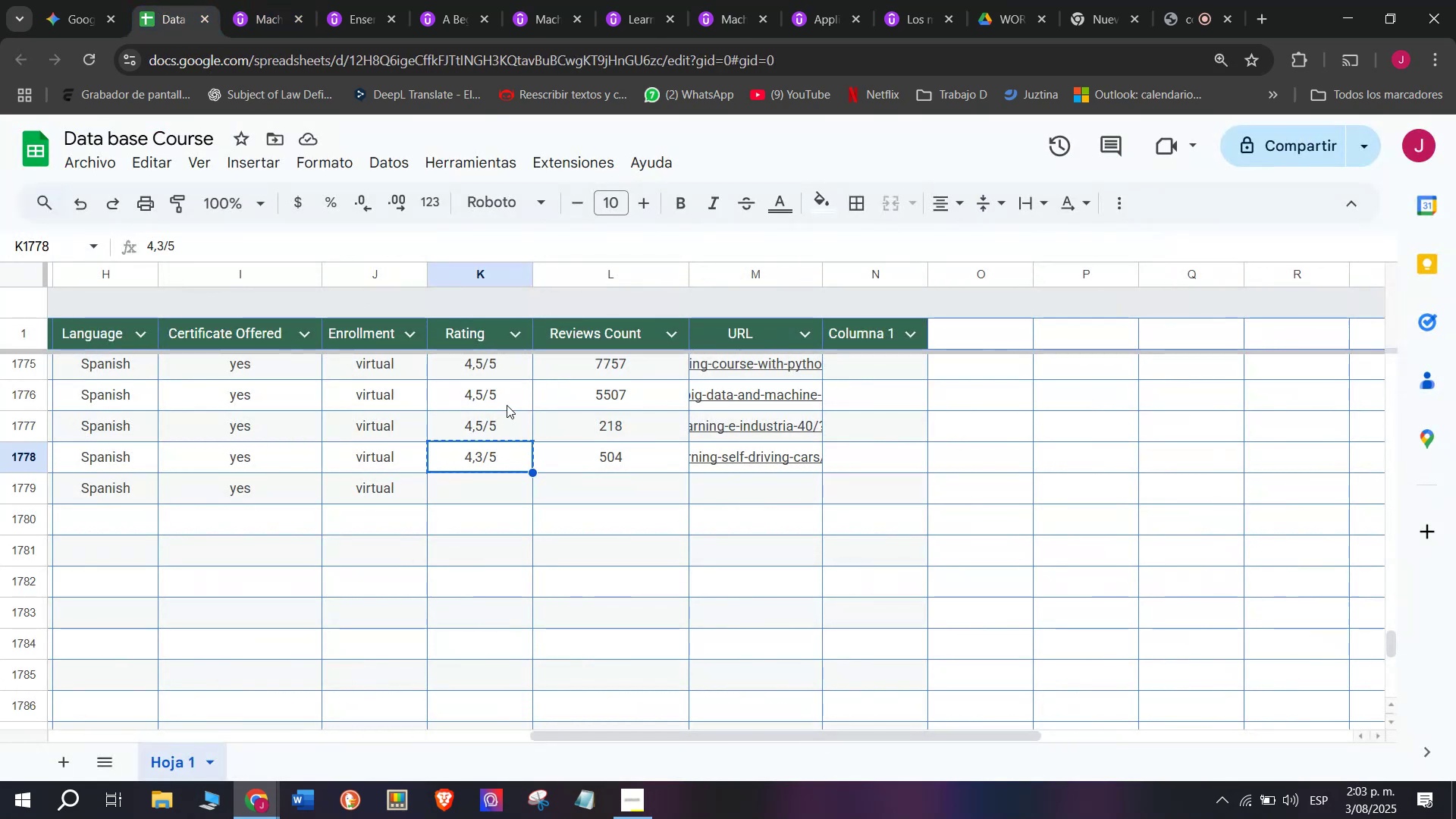 
left_click_drag(start_coordinate=[507, 405], to_coordinate=[511, 413])
 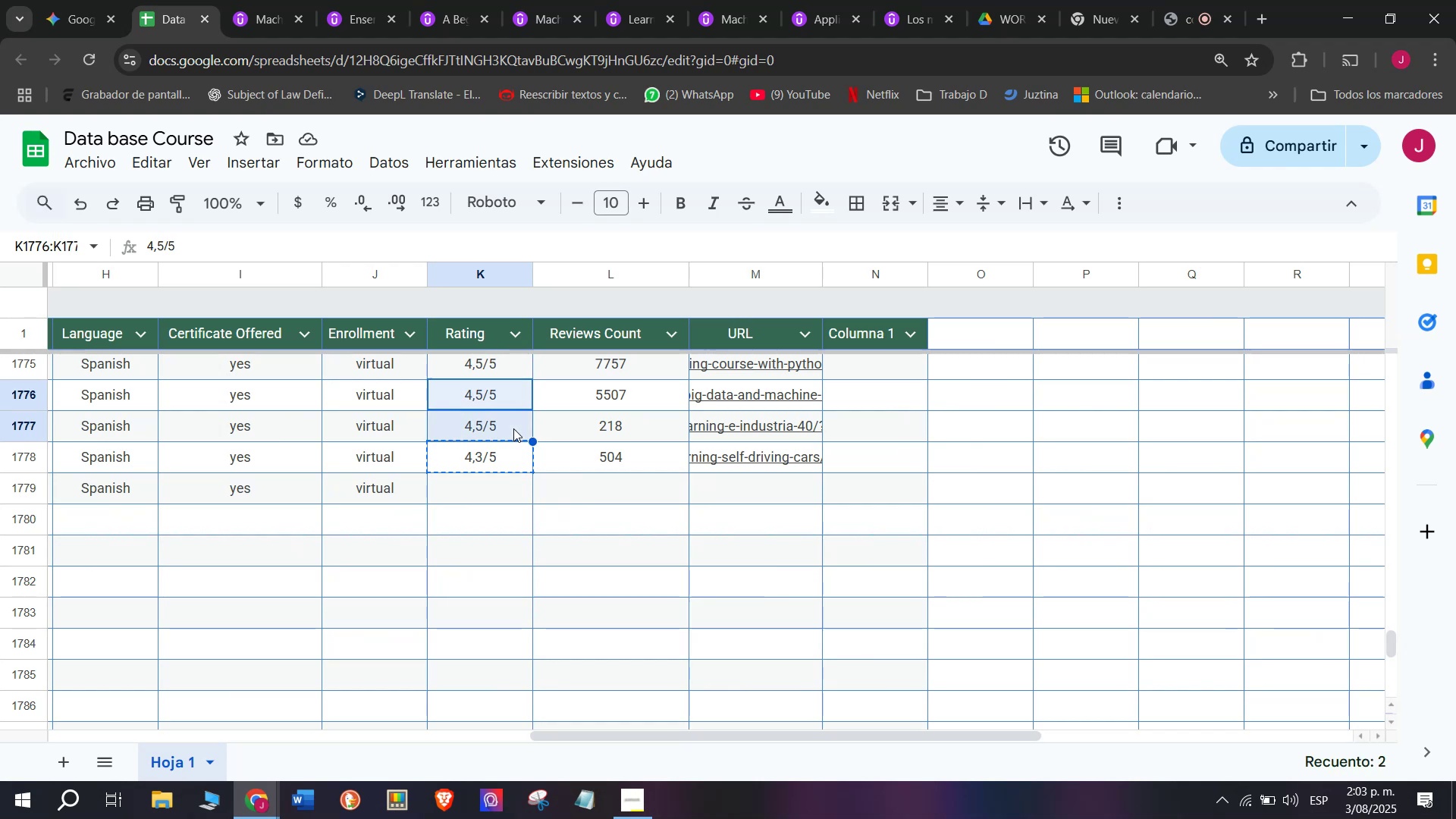 
left_click([513, 428])
 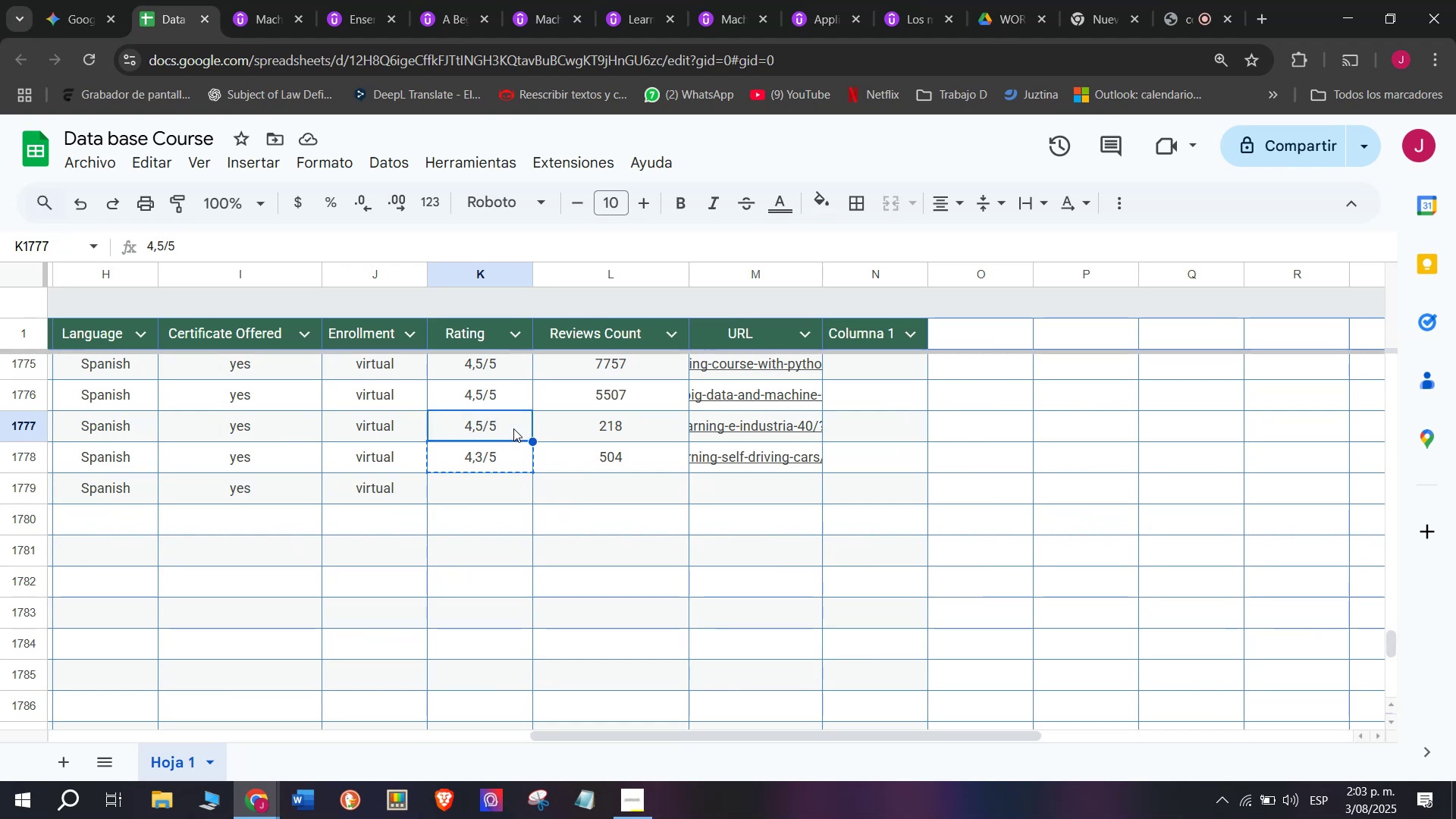 
key(Break)
 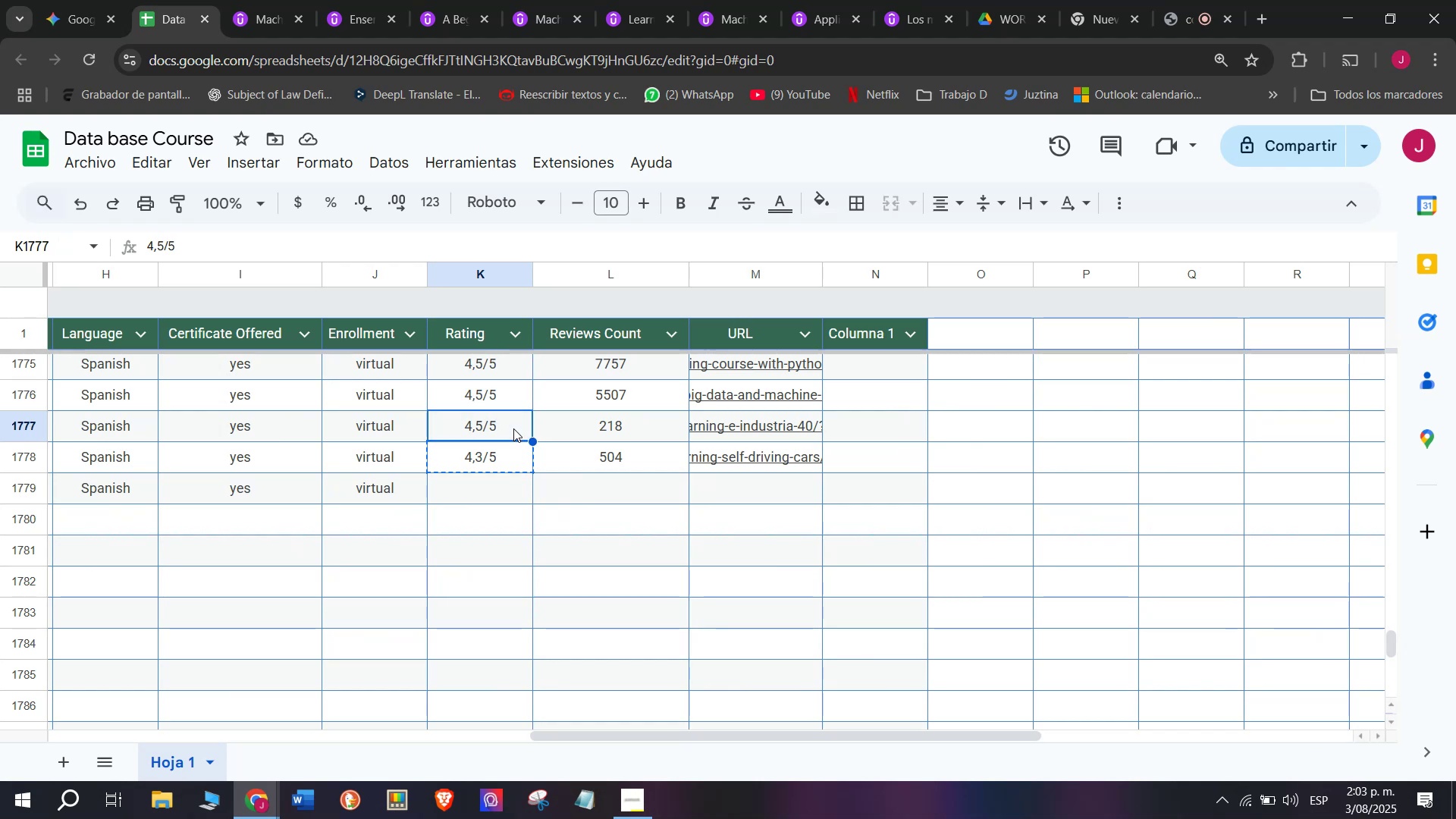 
key(Control+ControlLeft)
 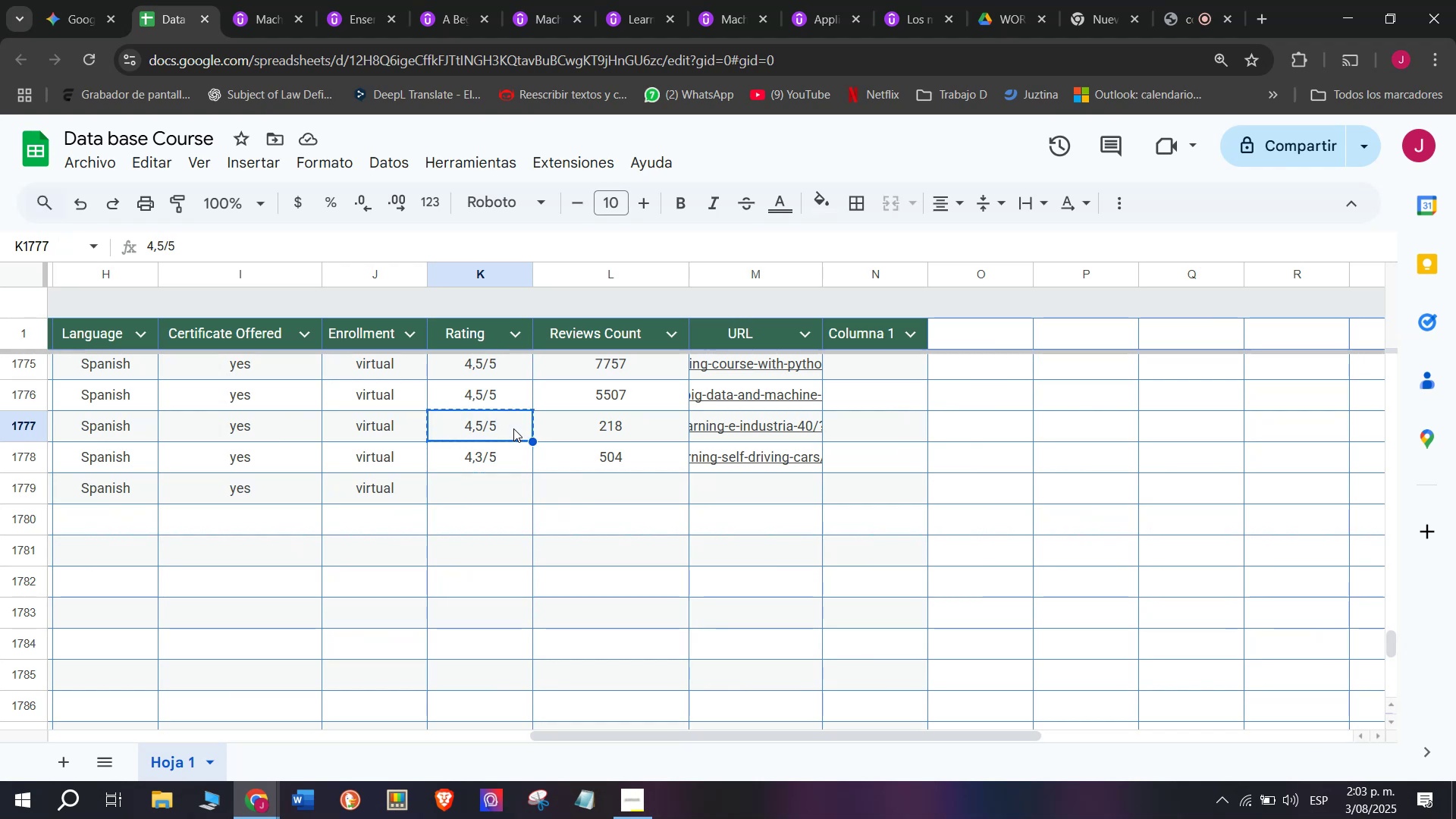 
key(Control+C)
 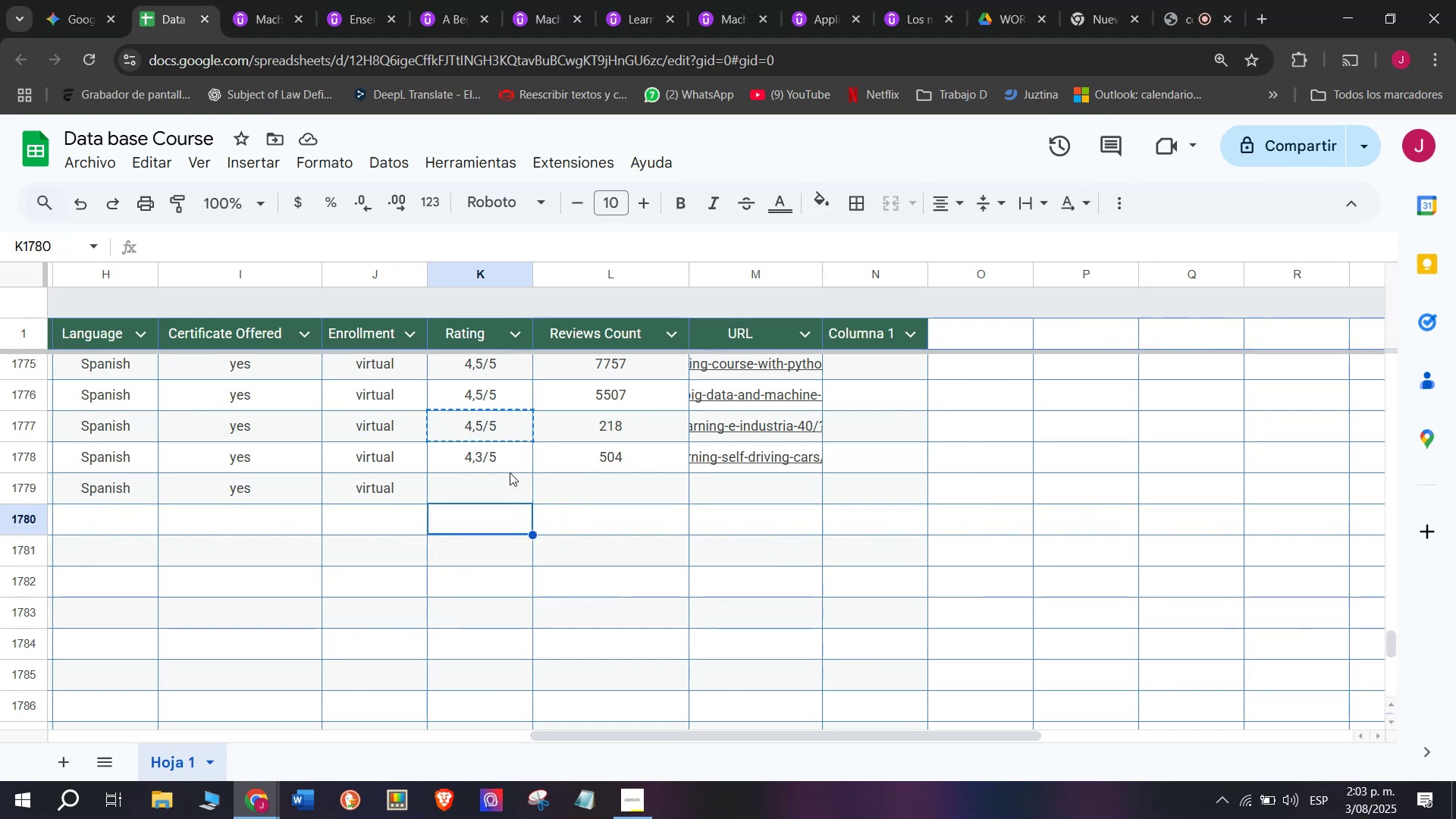 
double_click([510, 460])
 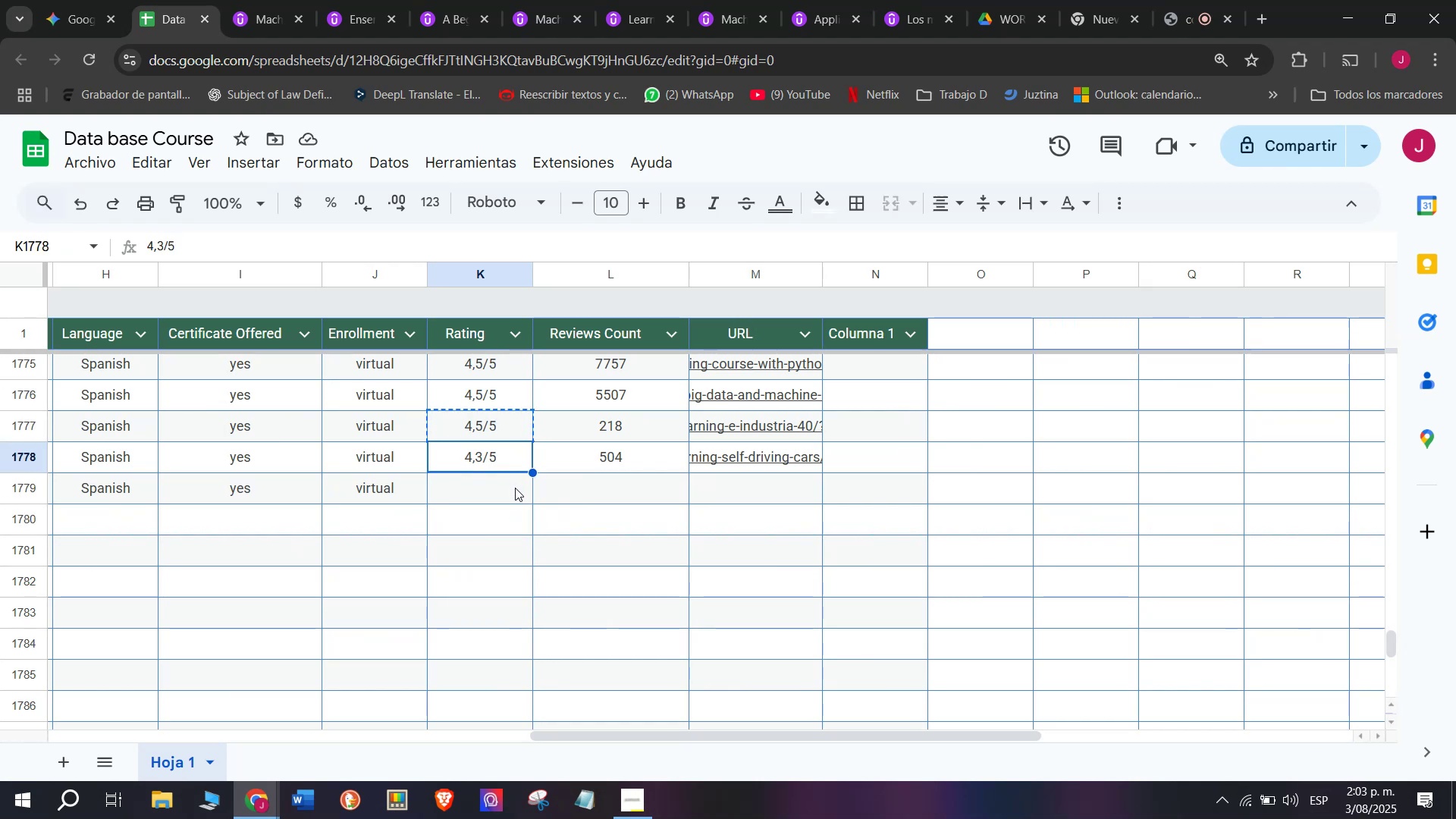 
triple_click([515, 488])
 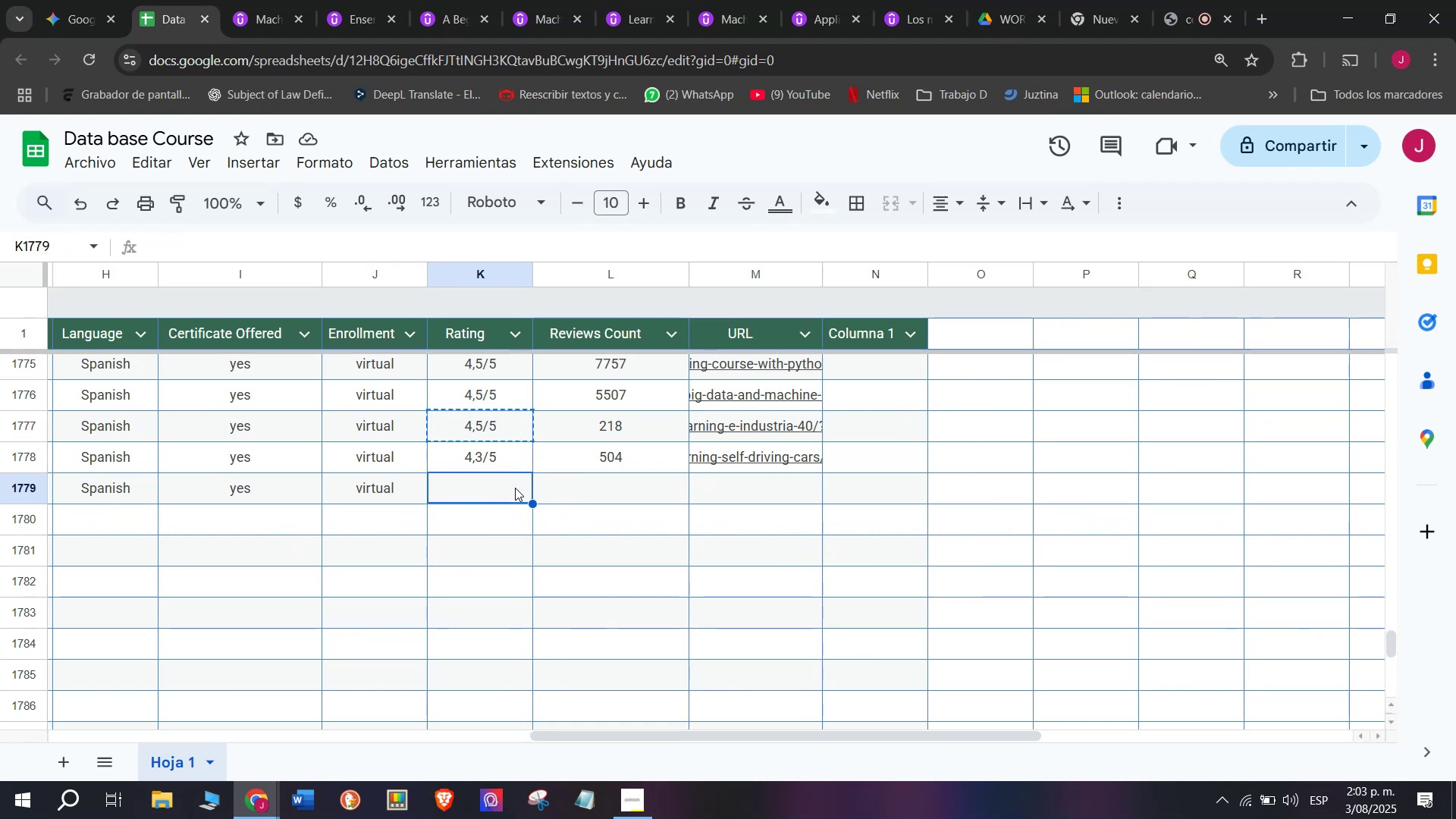 
key(Z)
 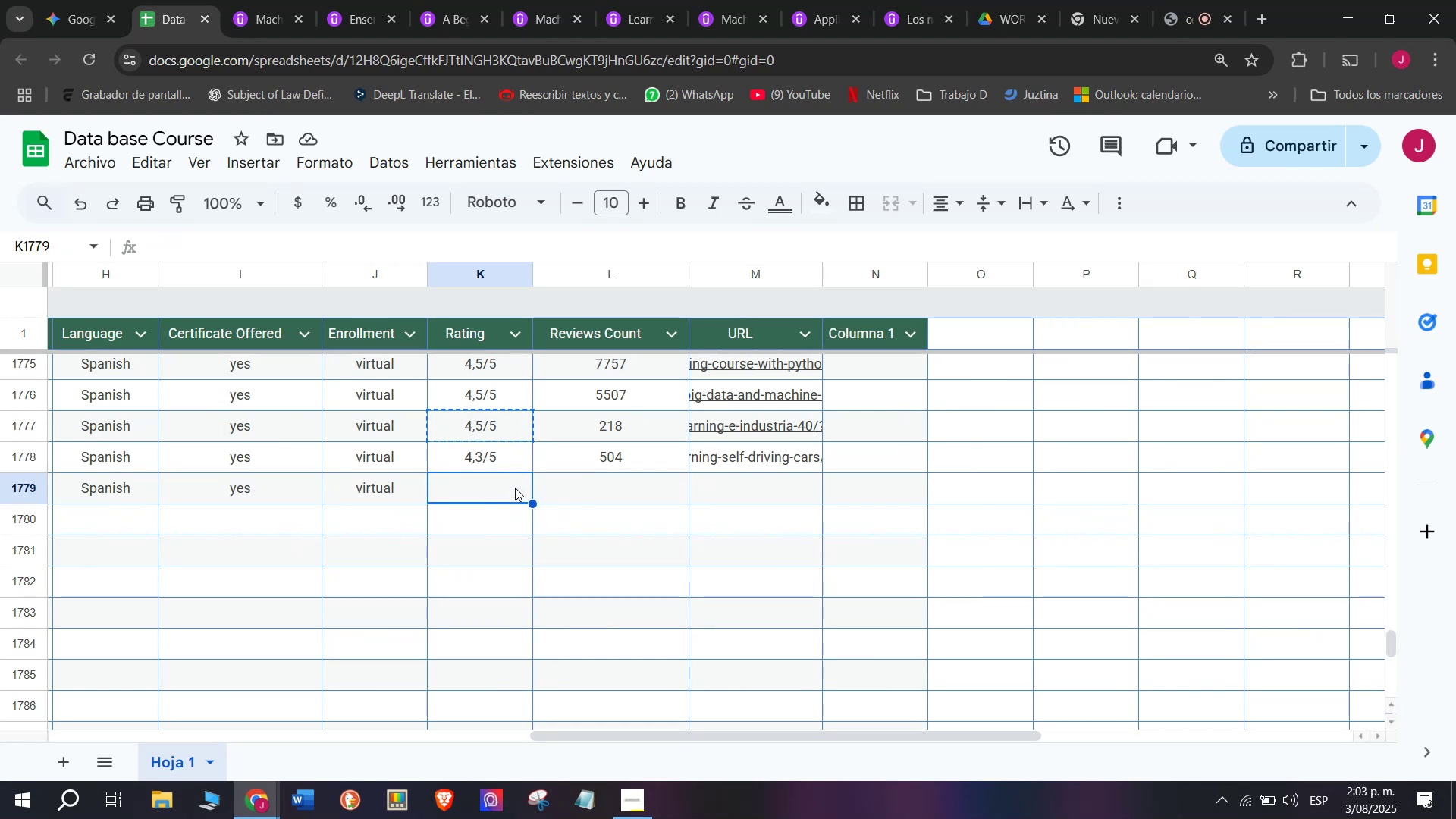 
key(Control+ControlLeft)
 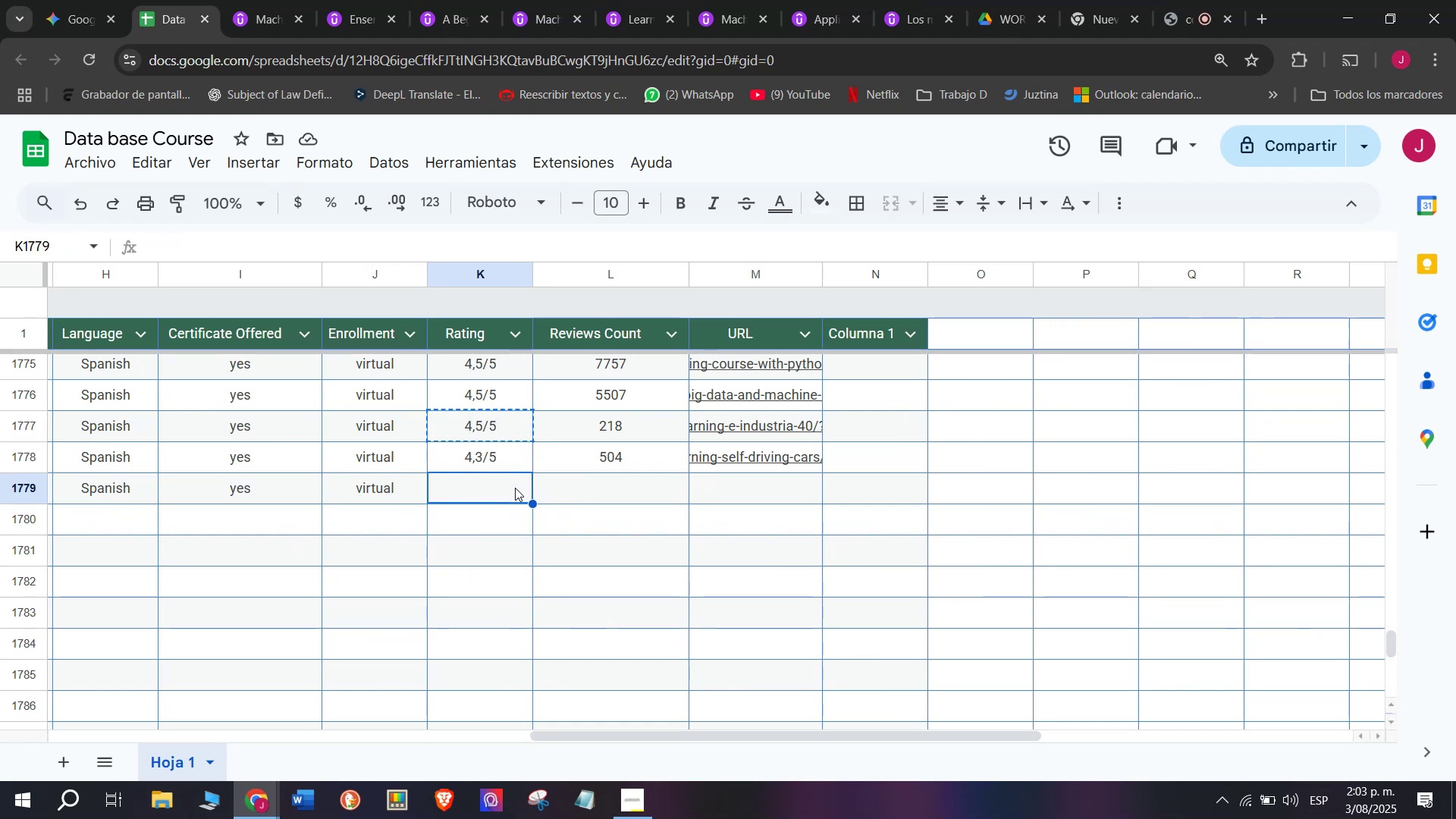 
key(Control+V)
 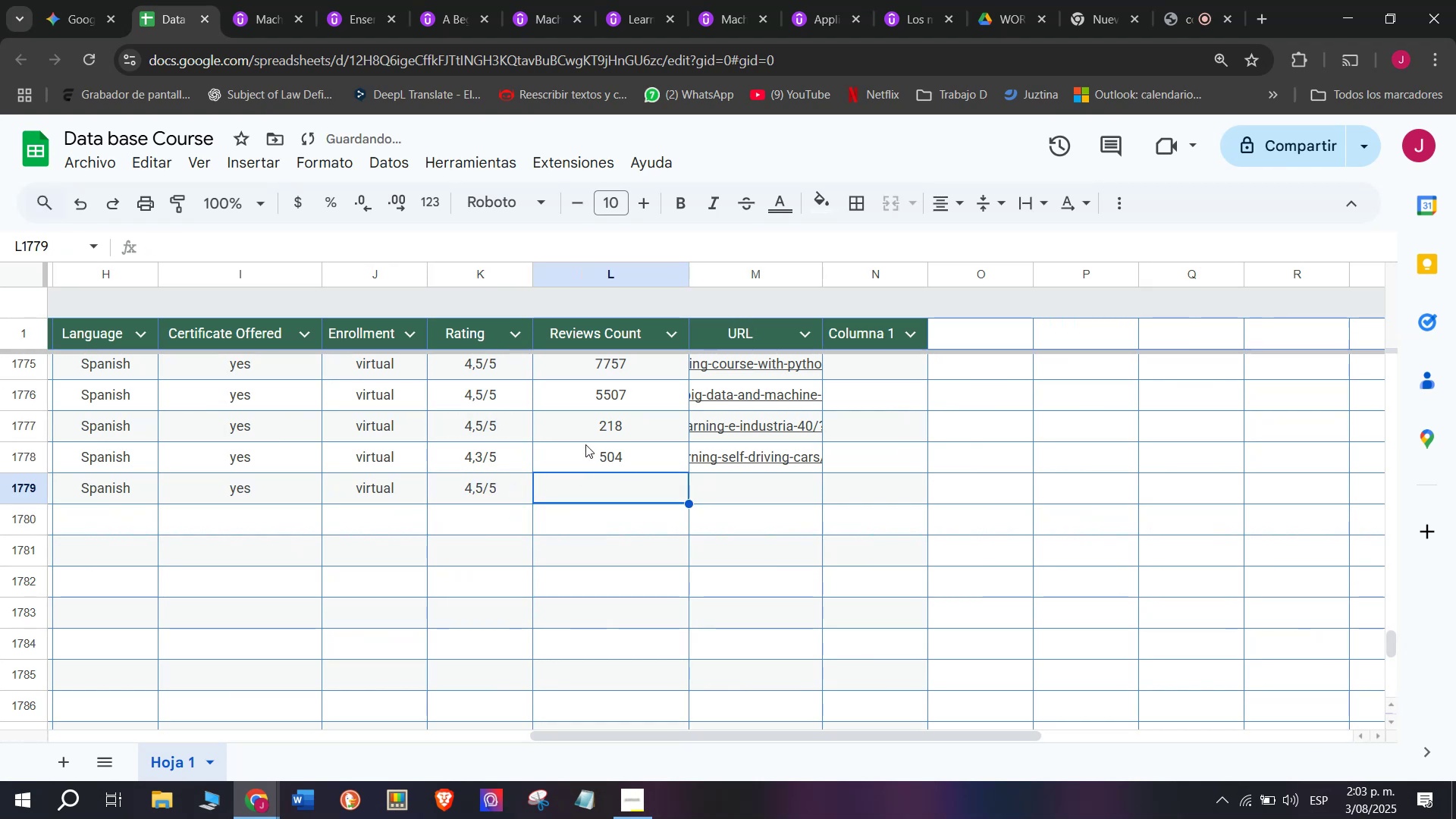 
left_click([253, 0])
 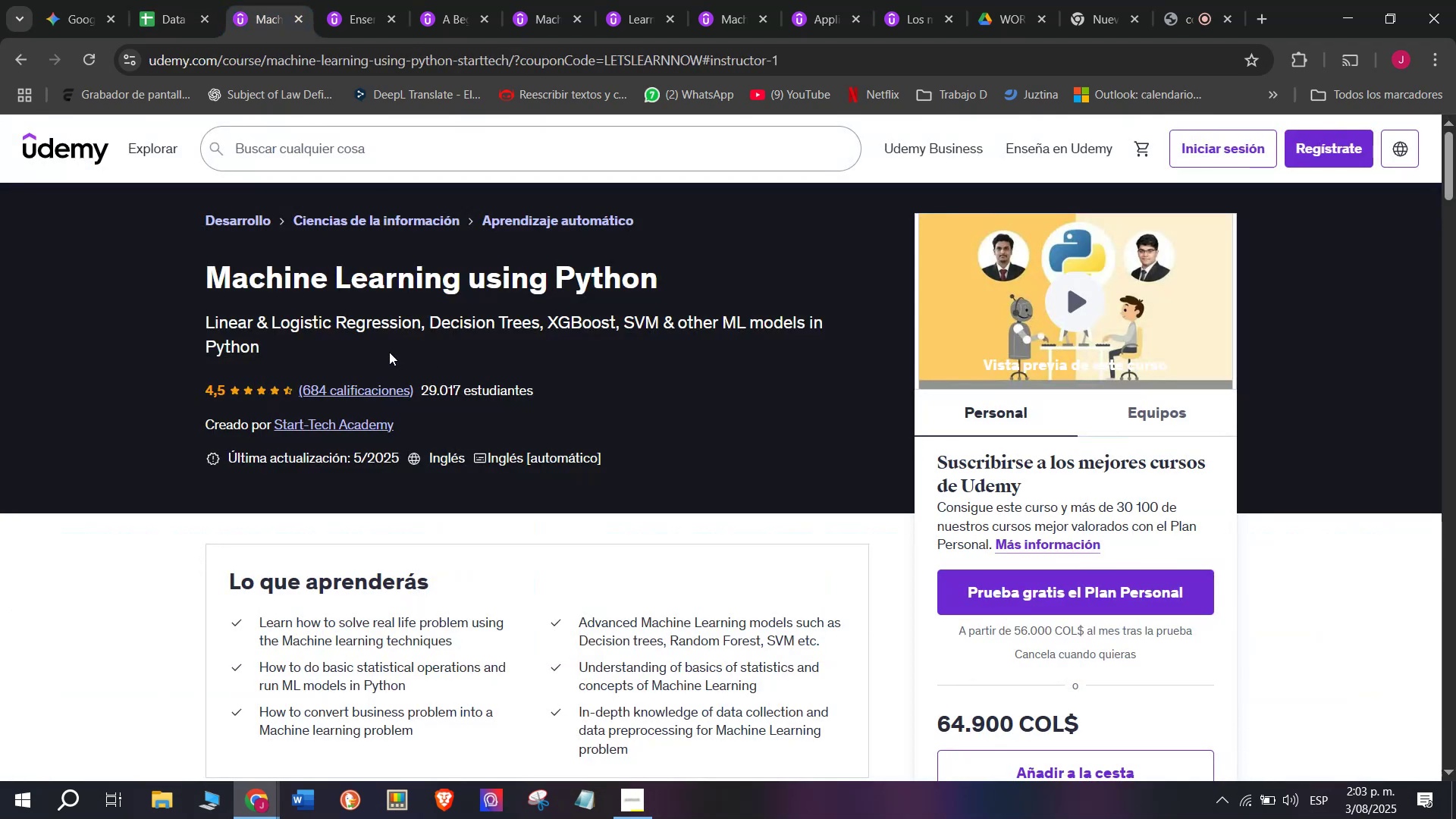 
left_click([169, 0])
 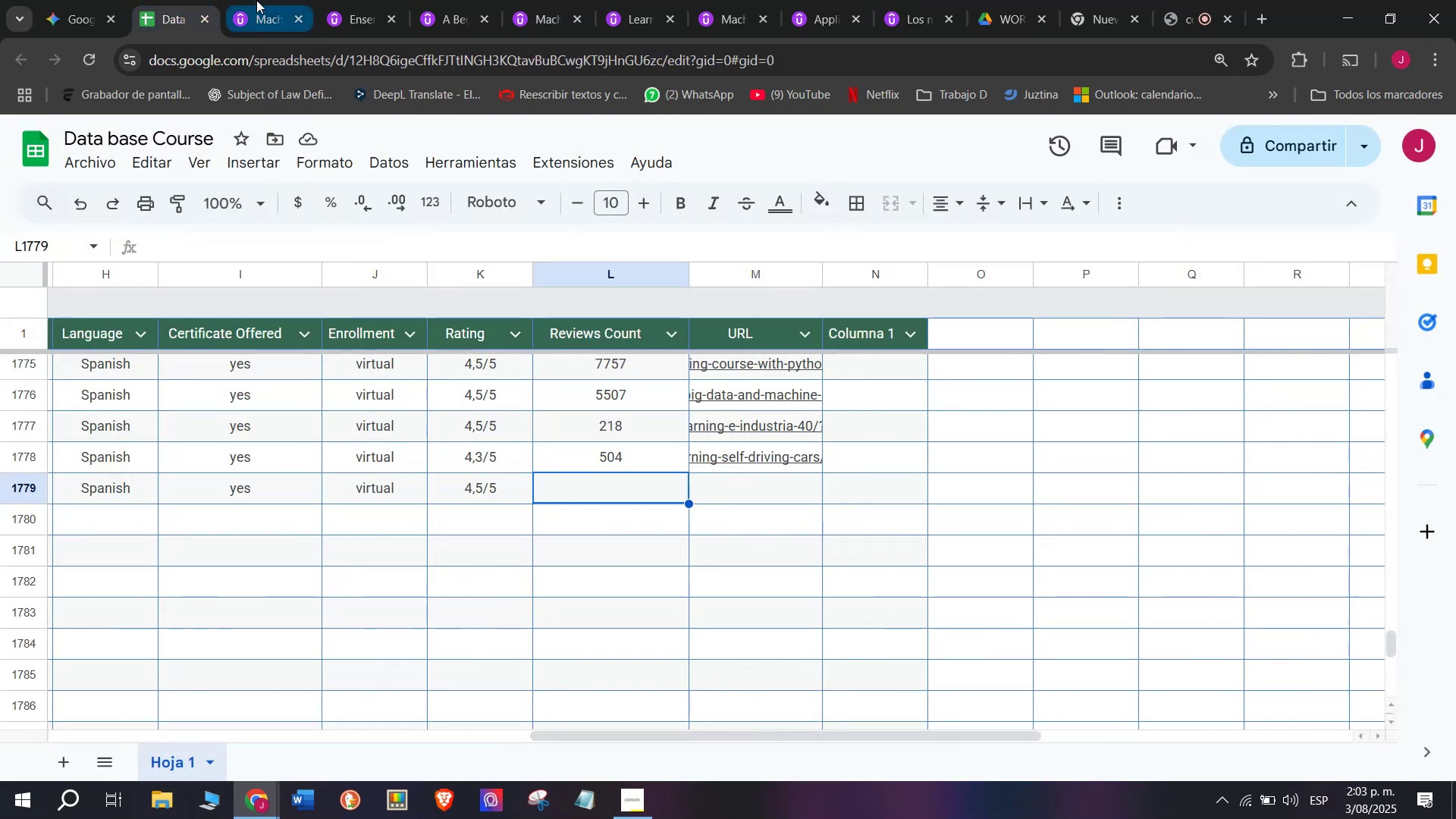 
left_click([260, 0])
 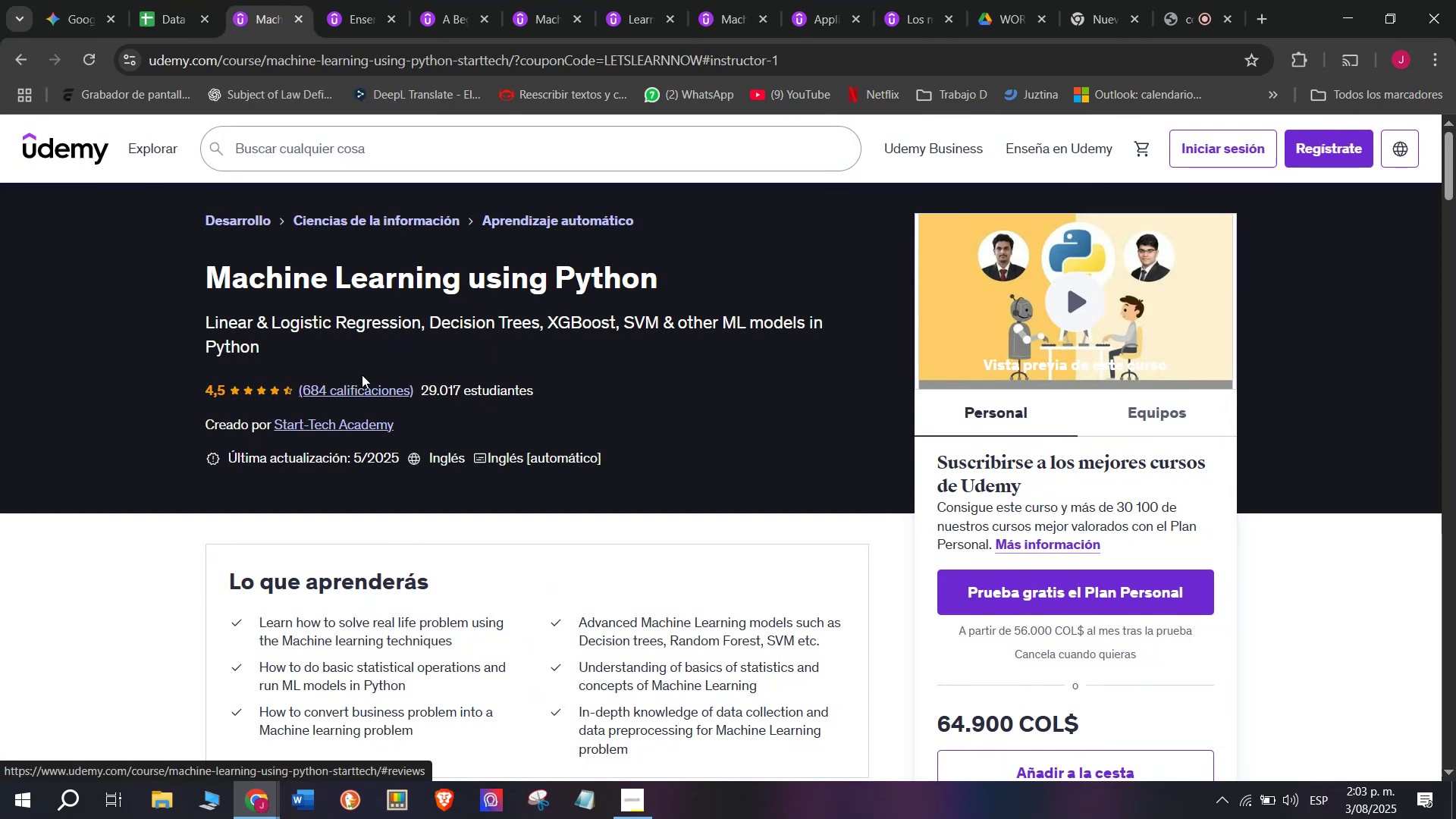 
left_click([169, 0])
 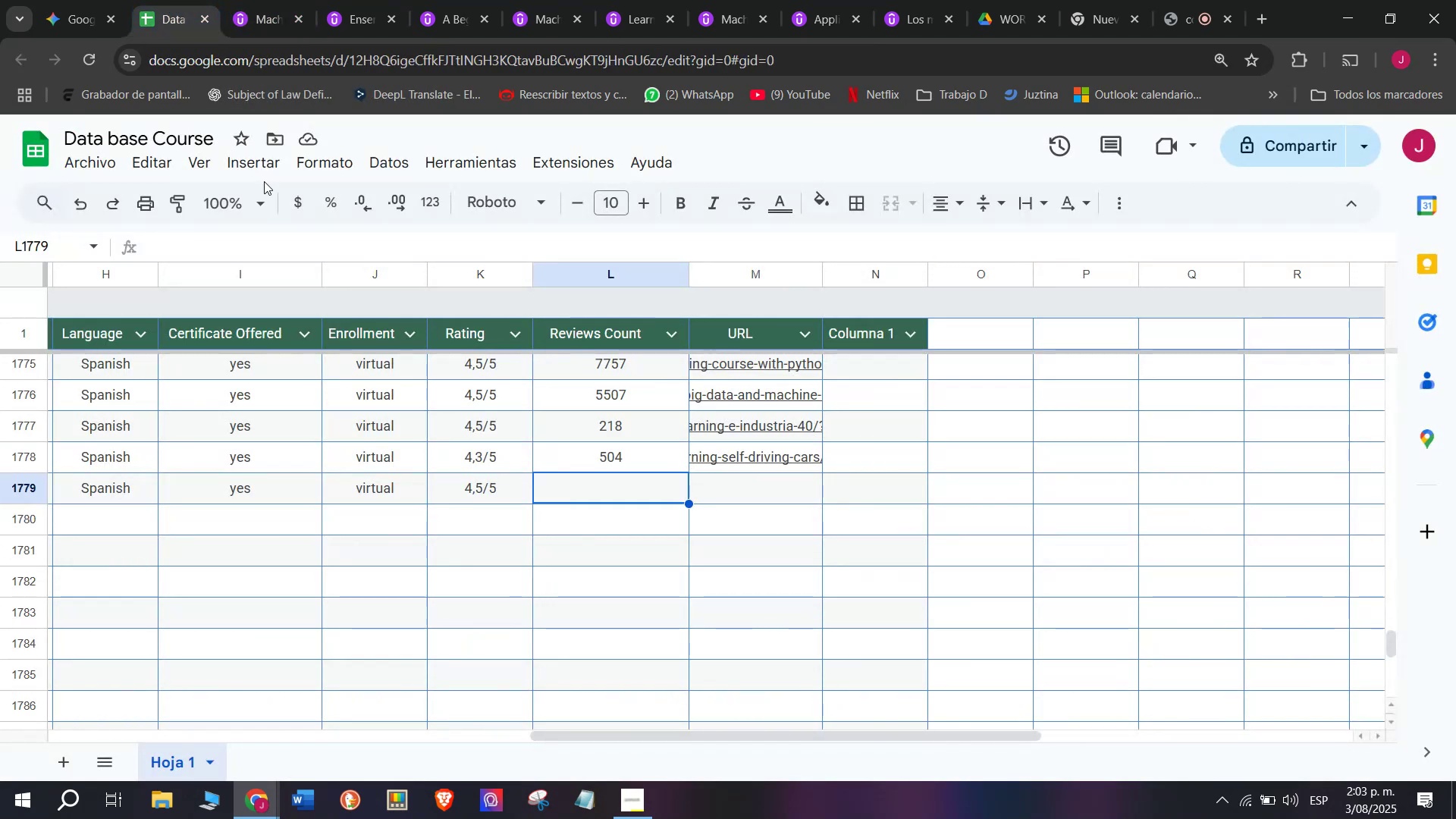 
type(684)
 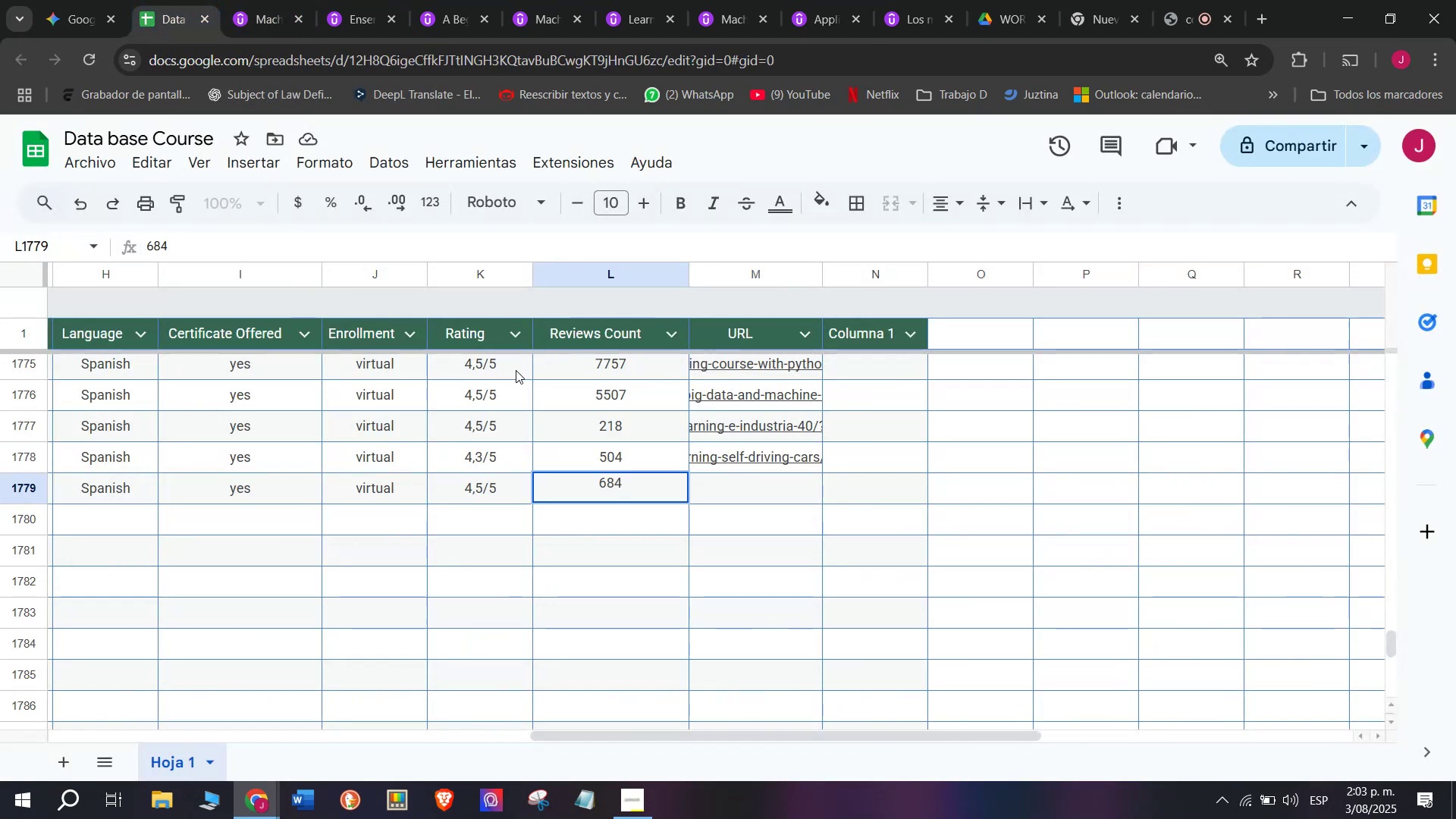 
left_click([742, 496])
 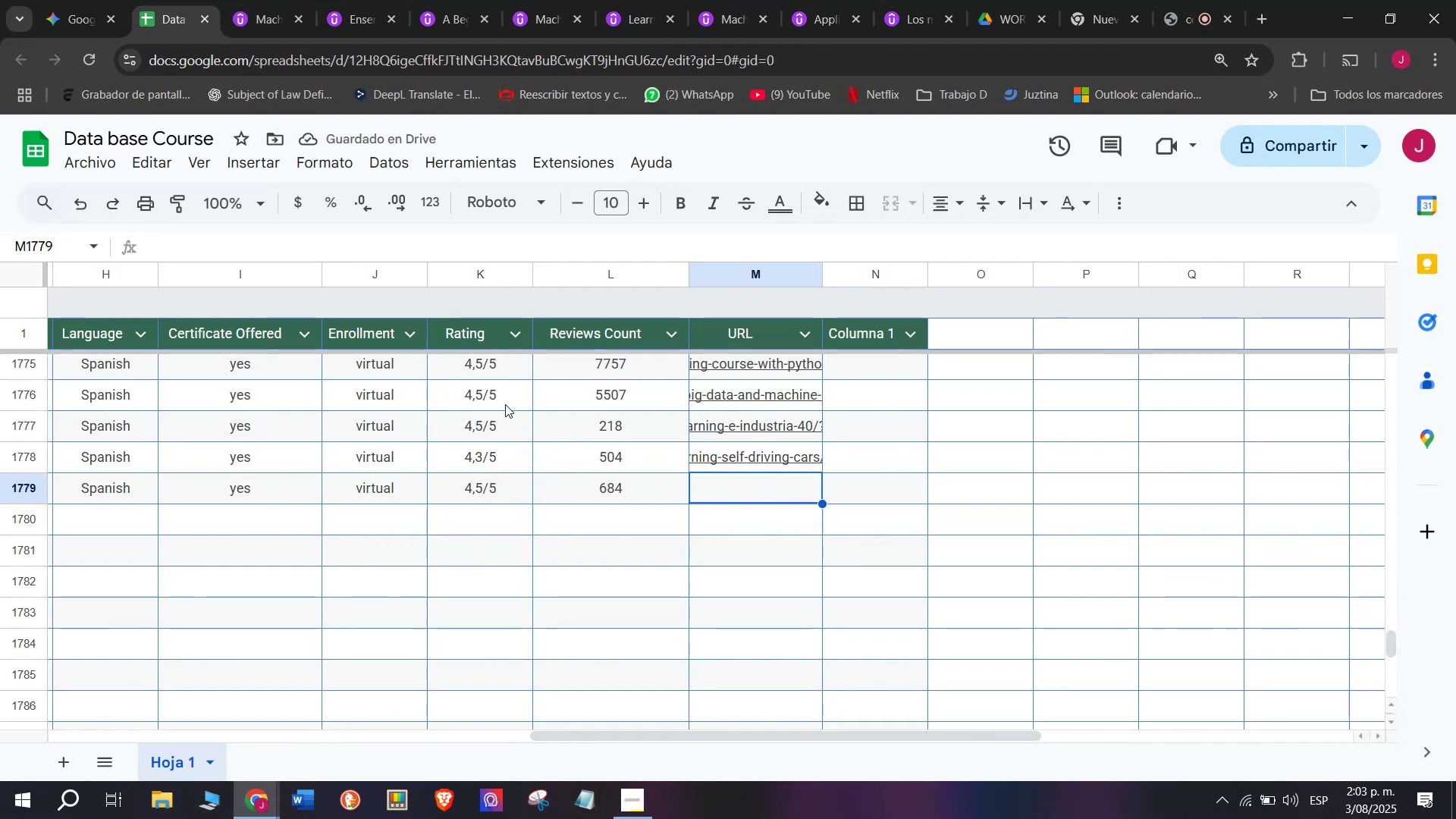 
double_click([271, 43])
 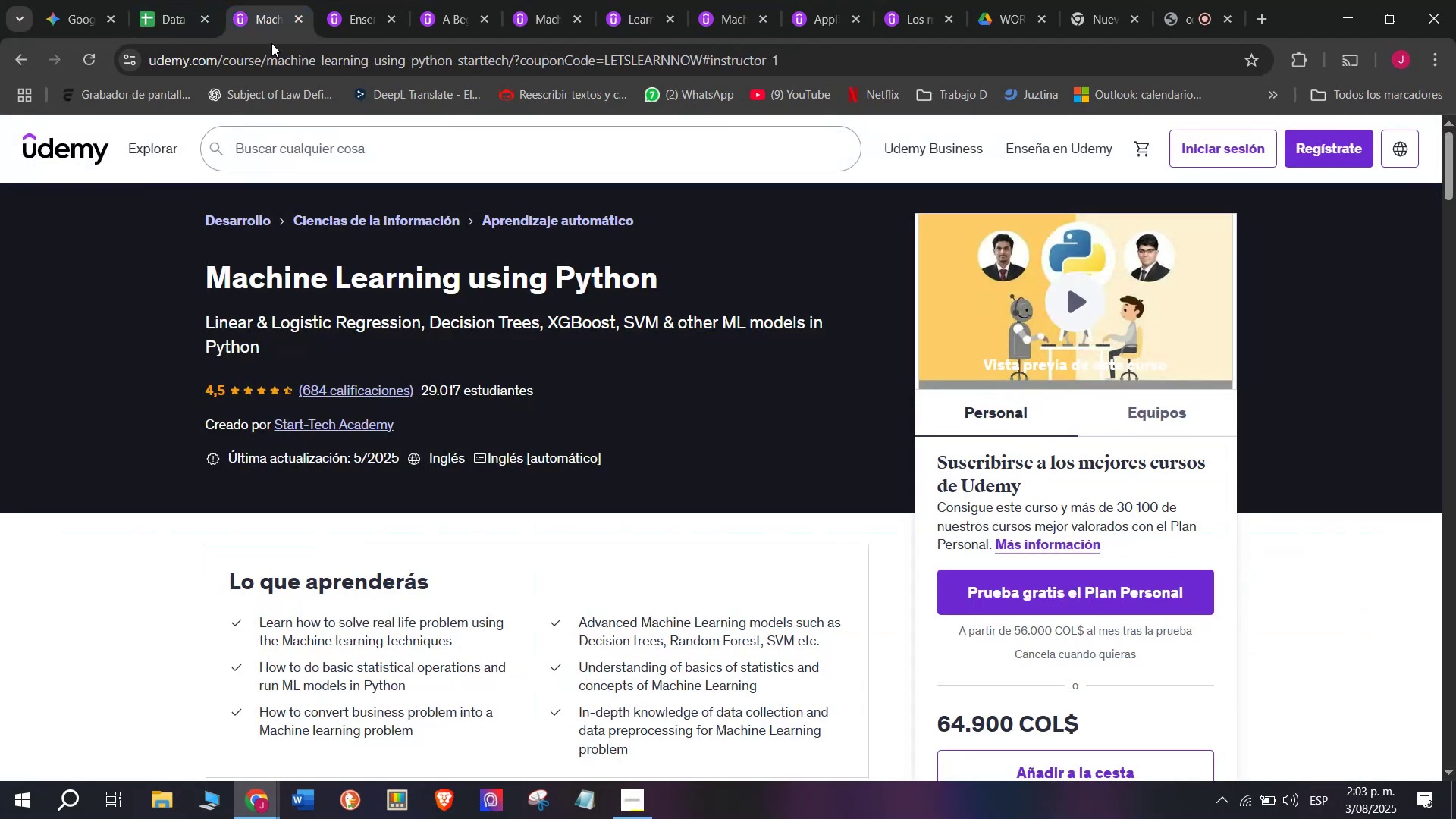 
triple_click([271, 43])
 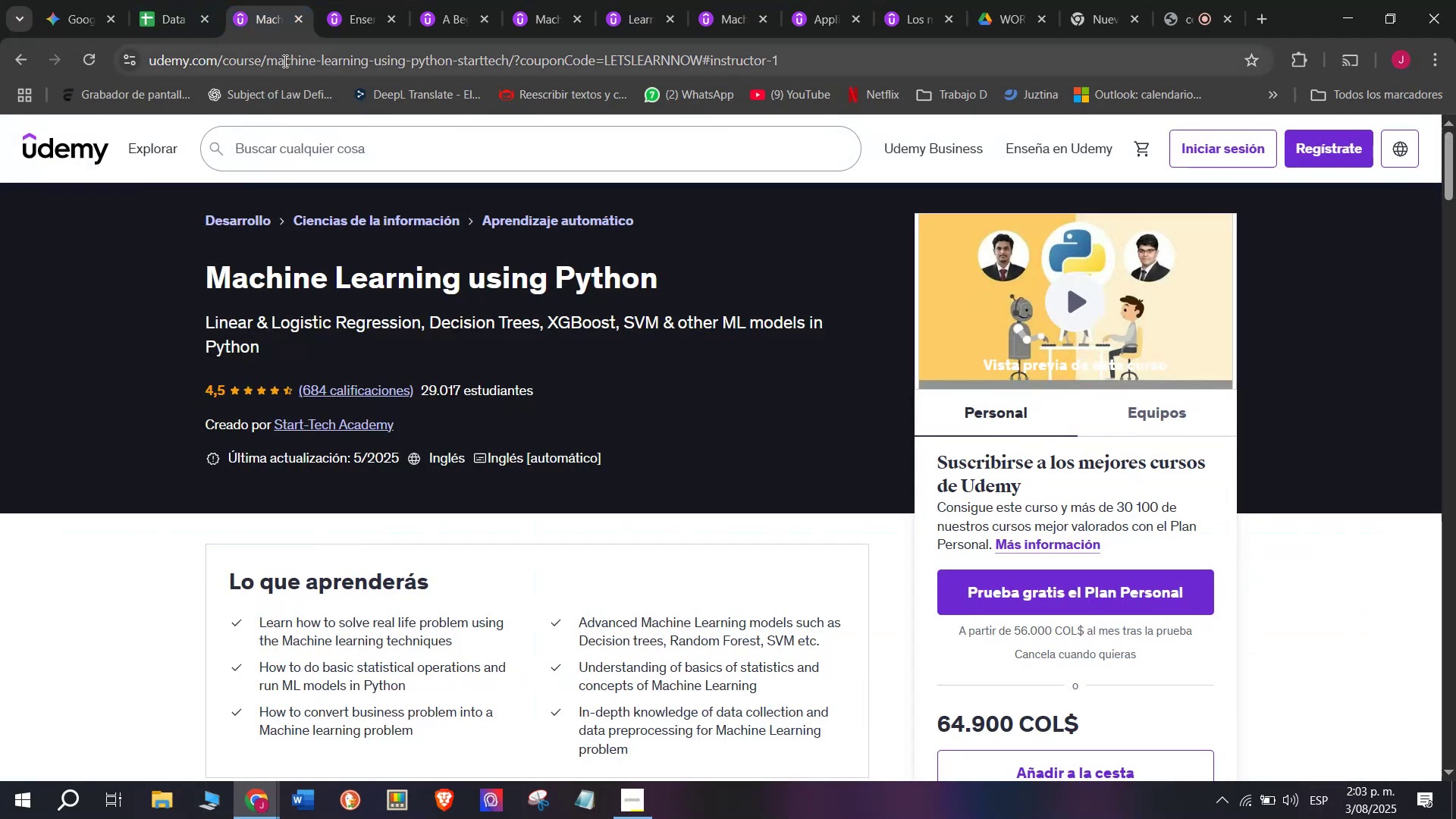 
triple_click([284, 61])
 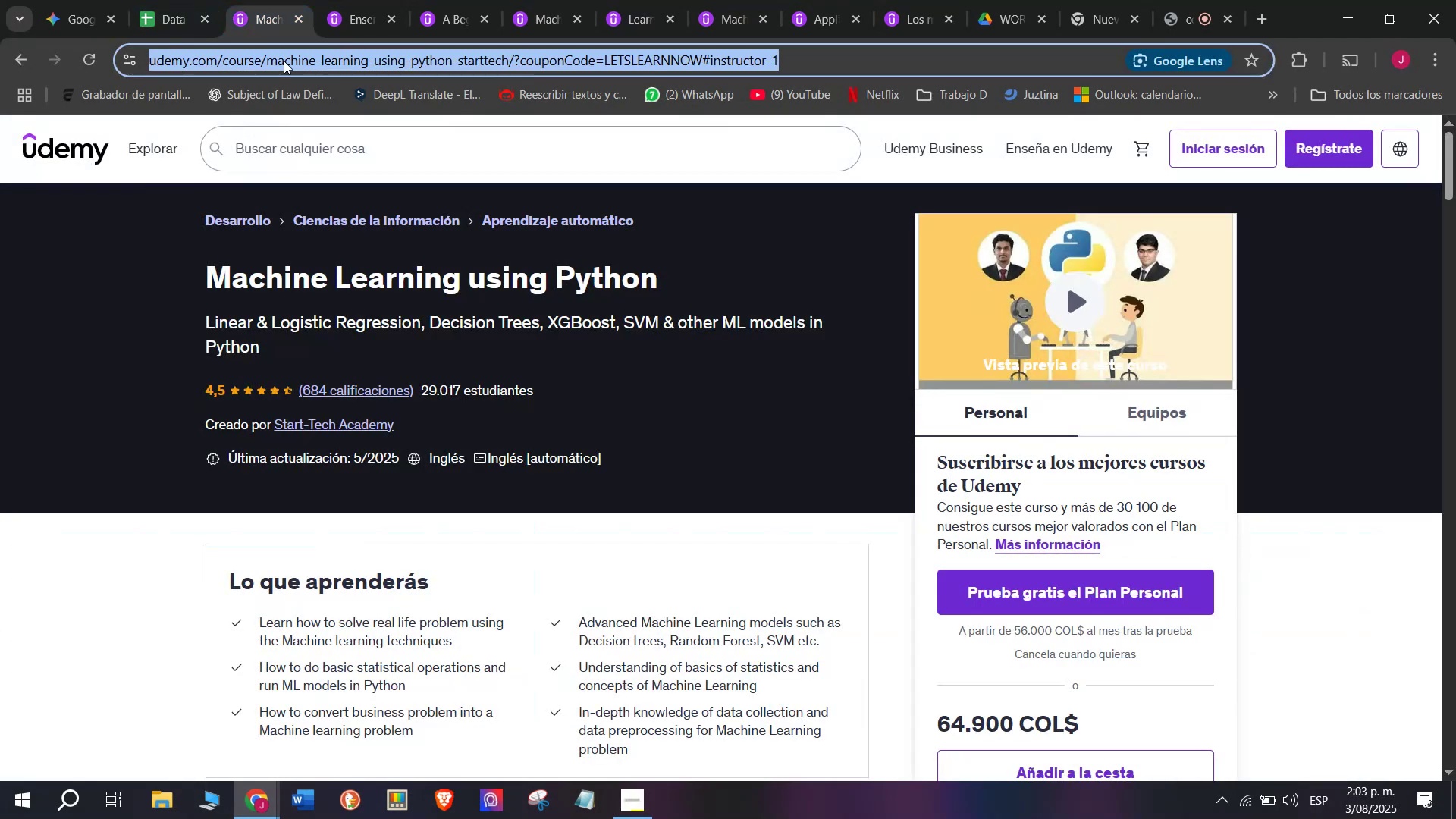 
triple_click([284, 61])
 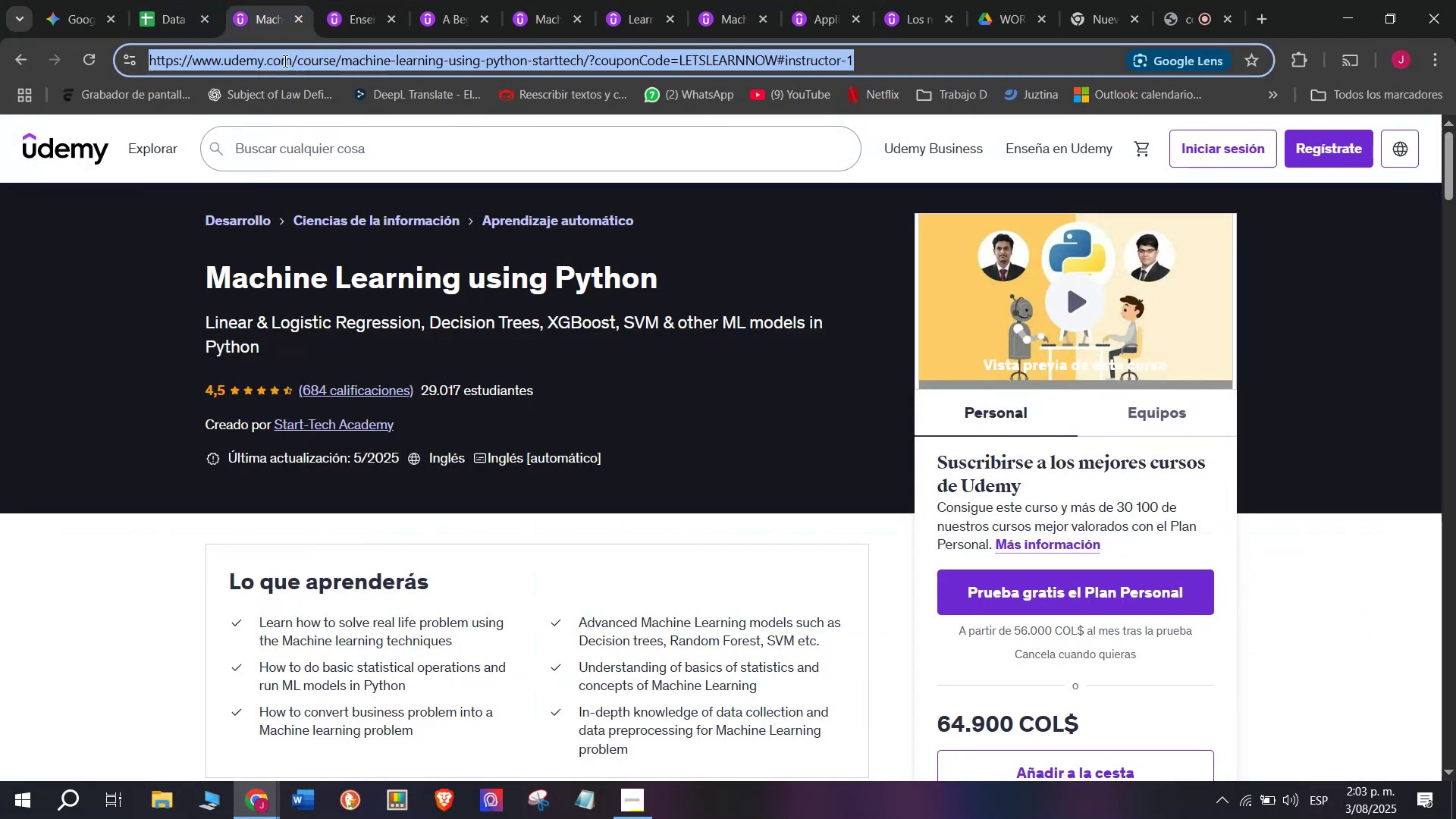 
triple_click([284, 61])
 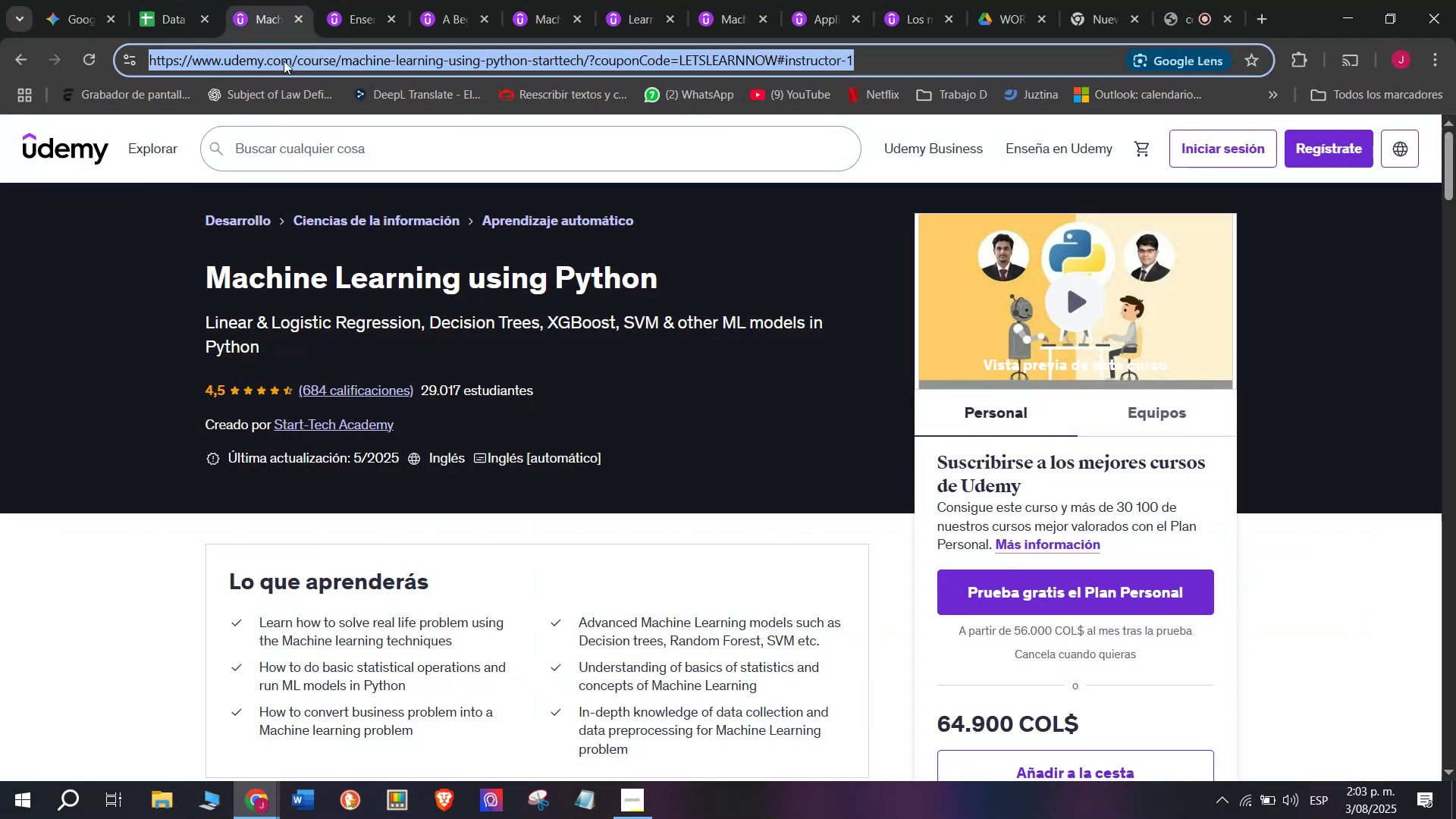 
key(Break)
 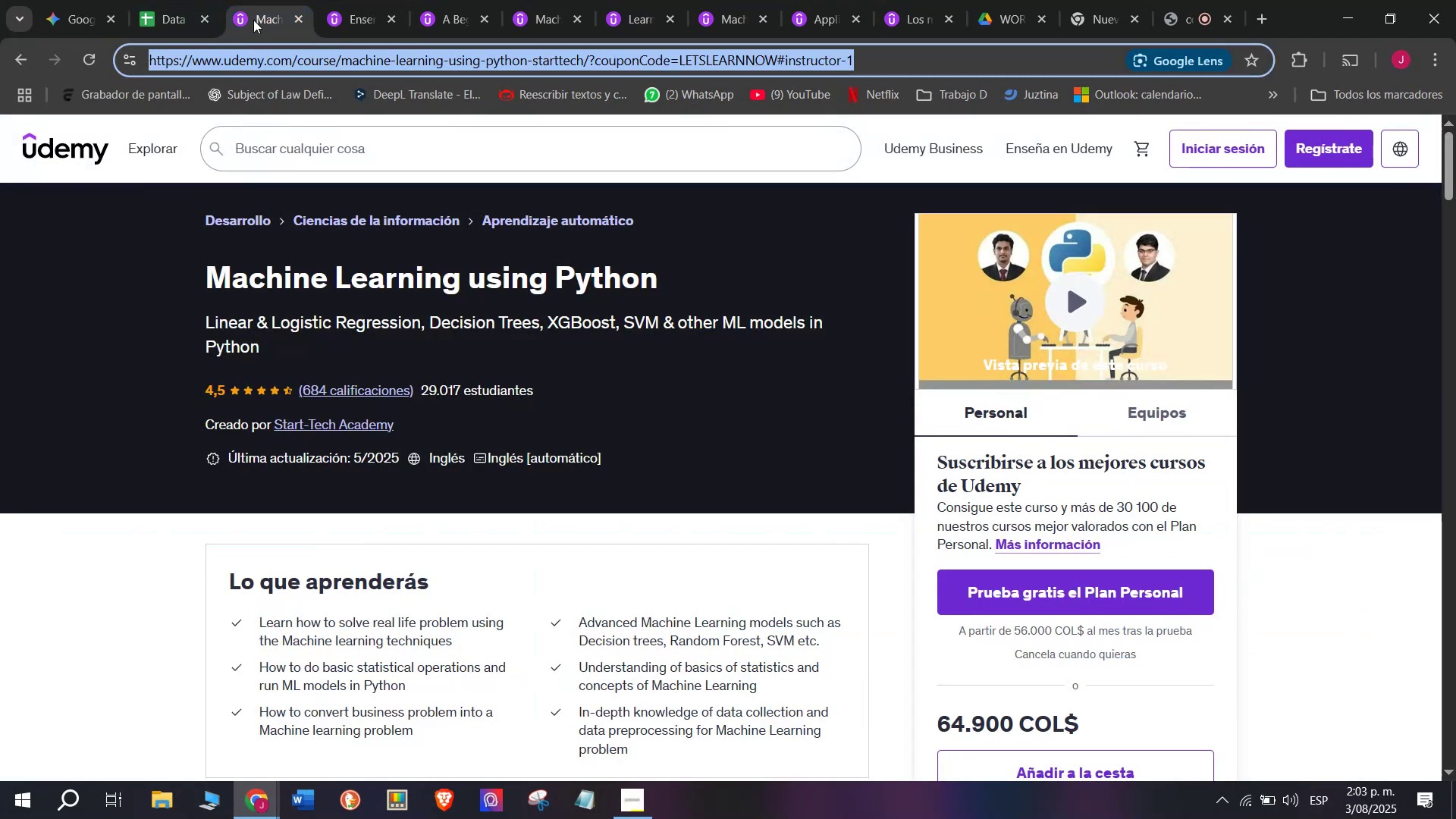 
key(Control+ControlLeft)
 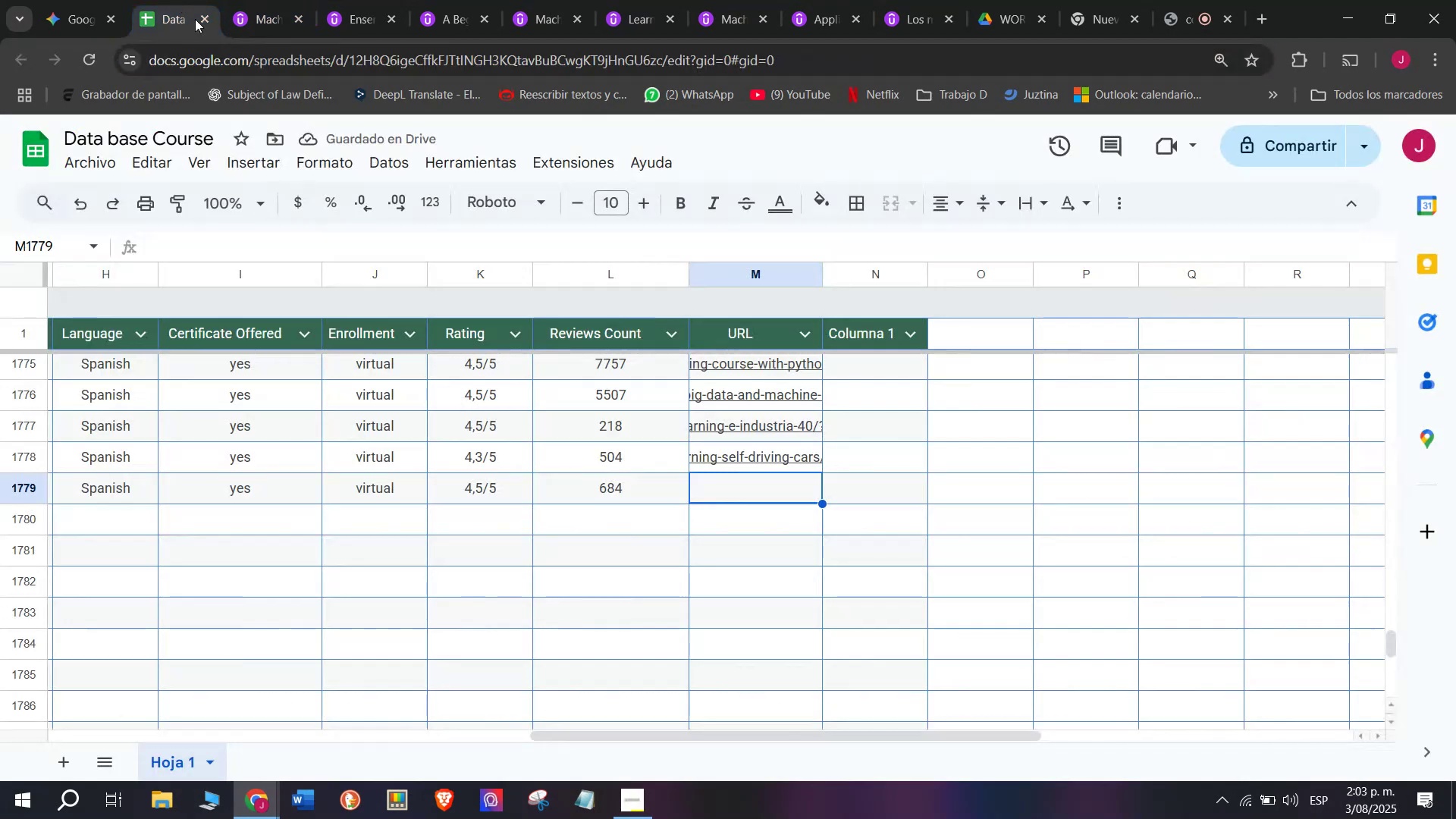 
key(Control+C)
 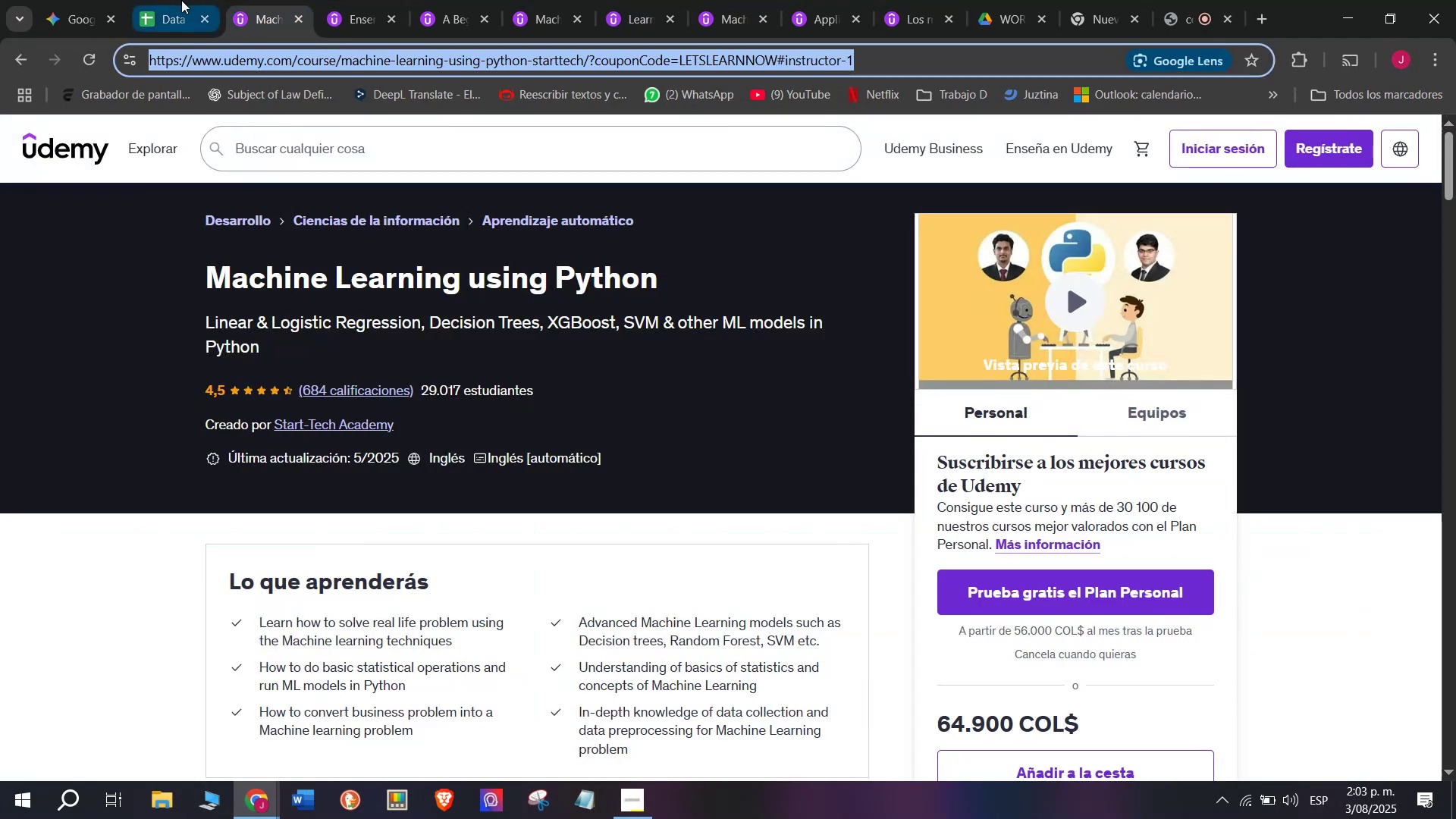 
triple_click([181, 0])
 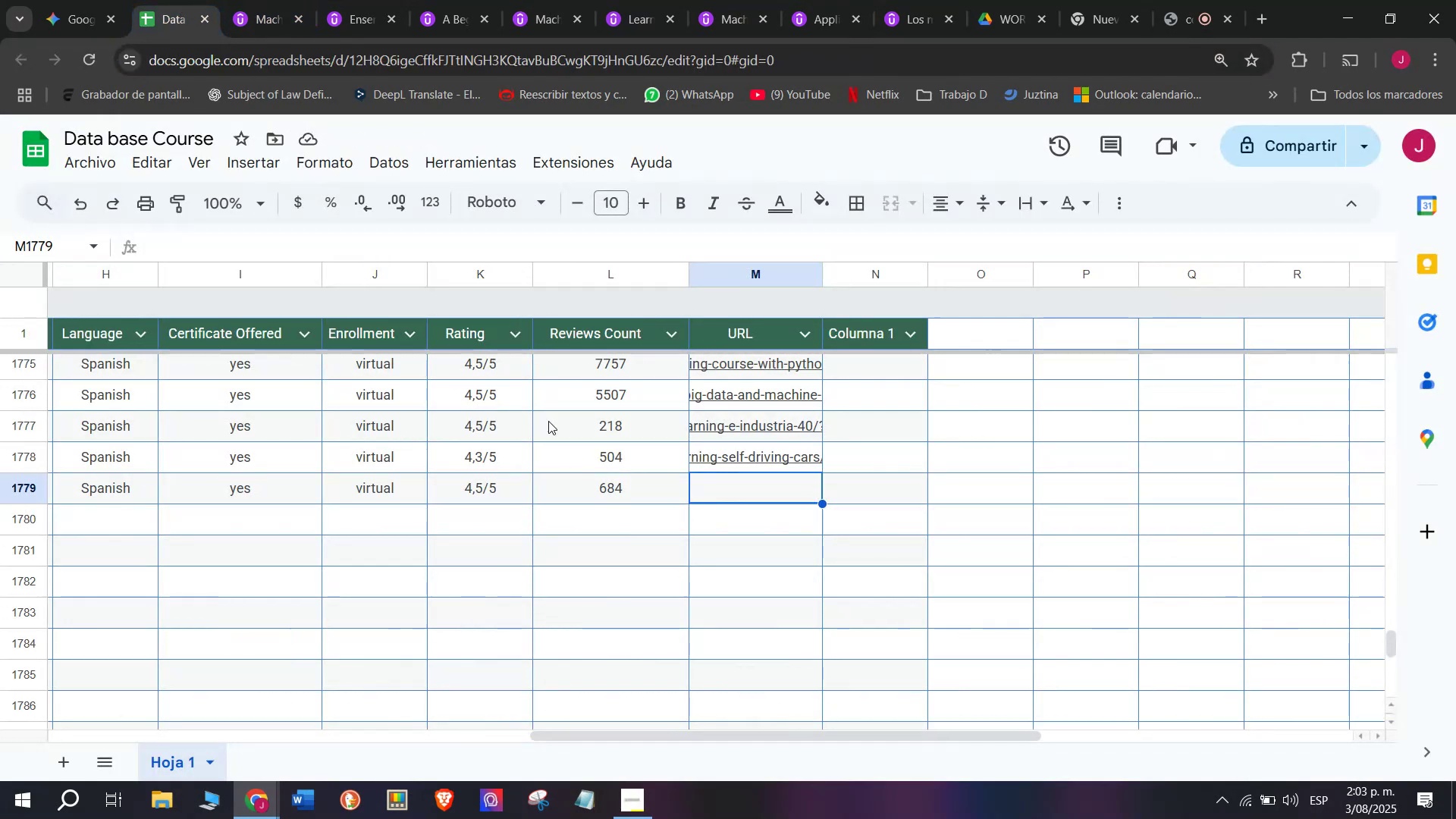 
key(Z)
 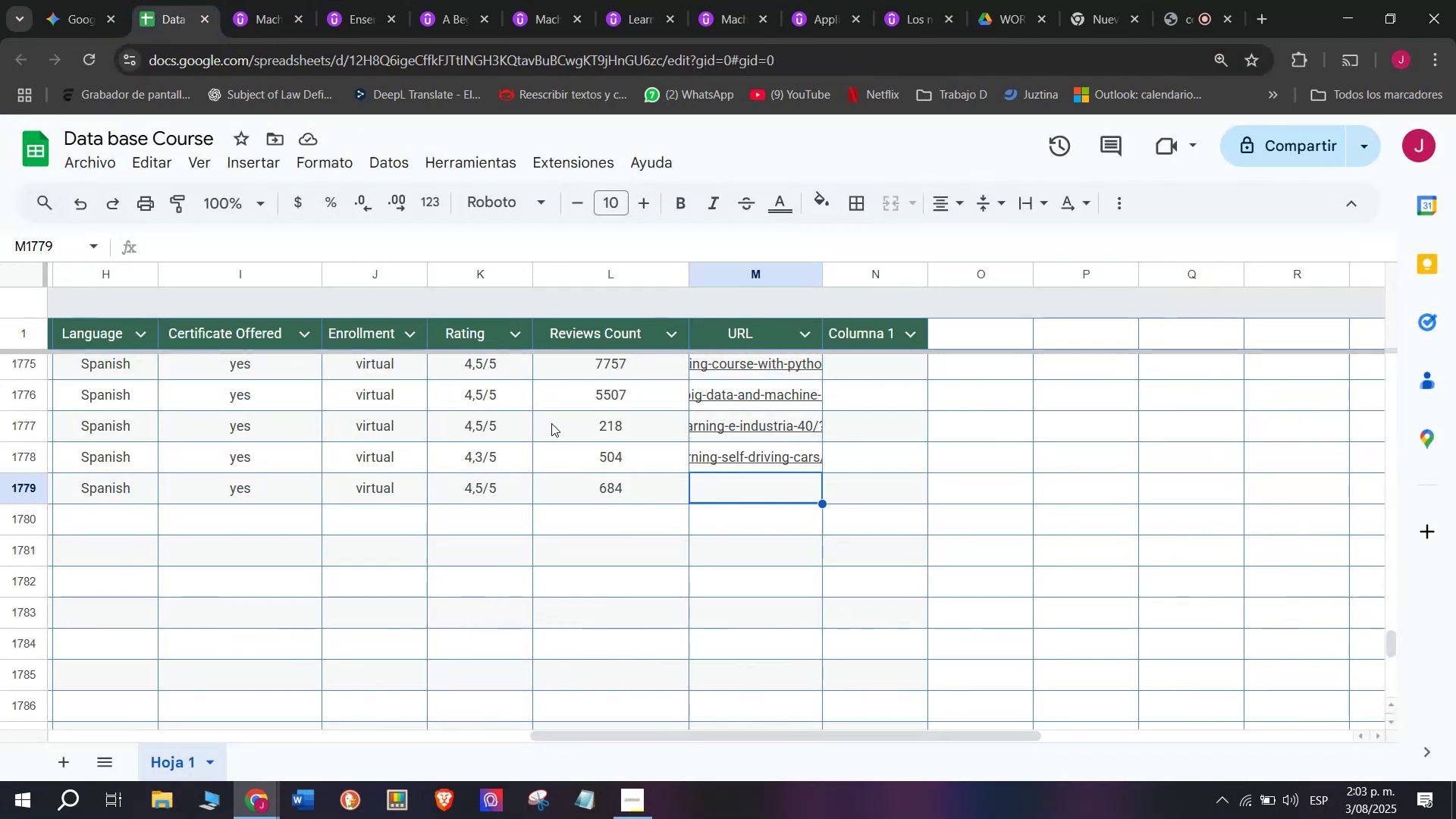 
key(Control+ControlLeft)
 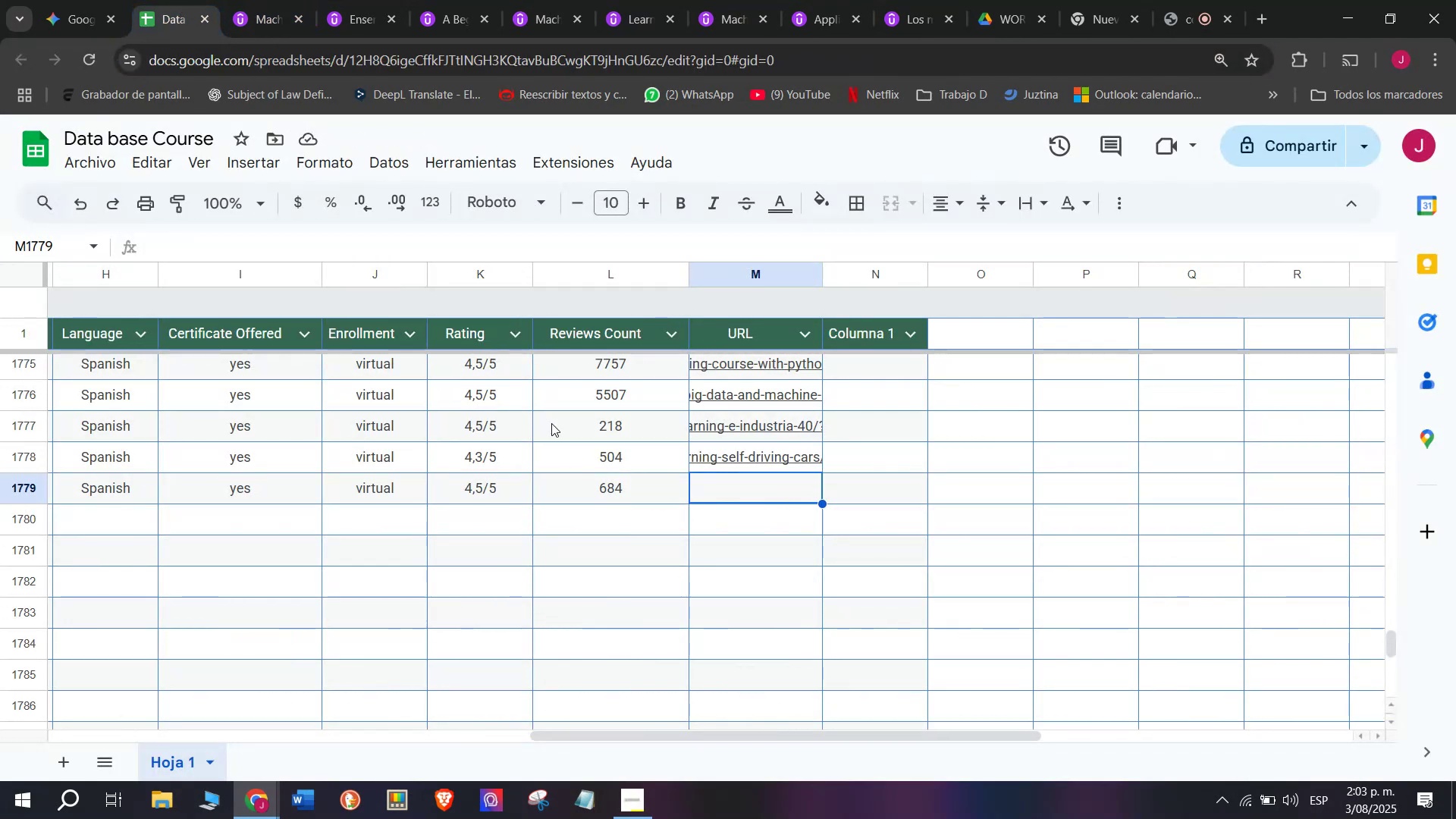 
key(Control+V)
 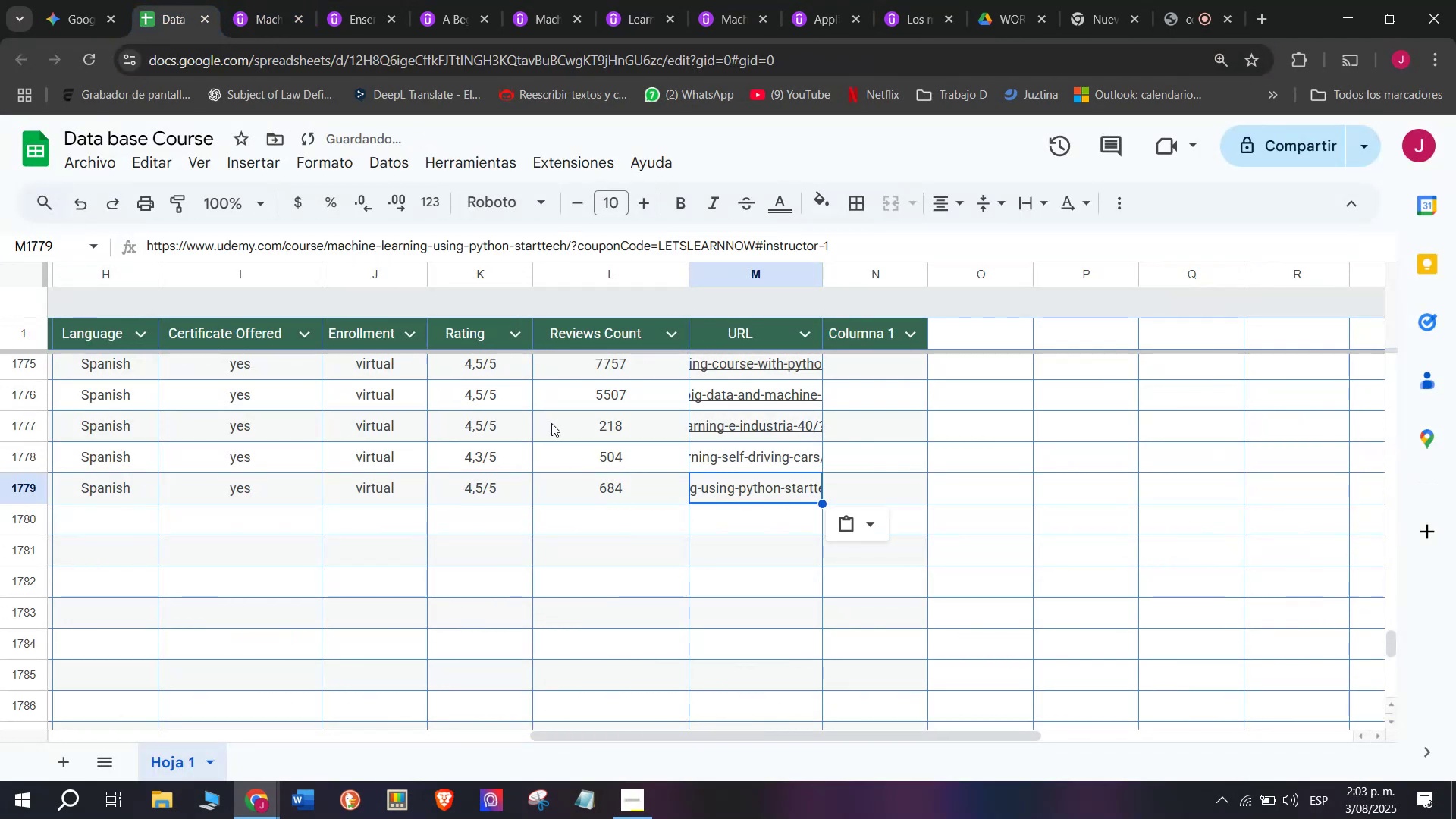 
scroll: coordinate [269, 504], scroll_direction: up, amount: 3.0
 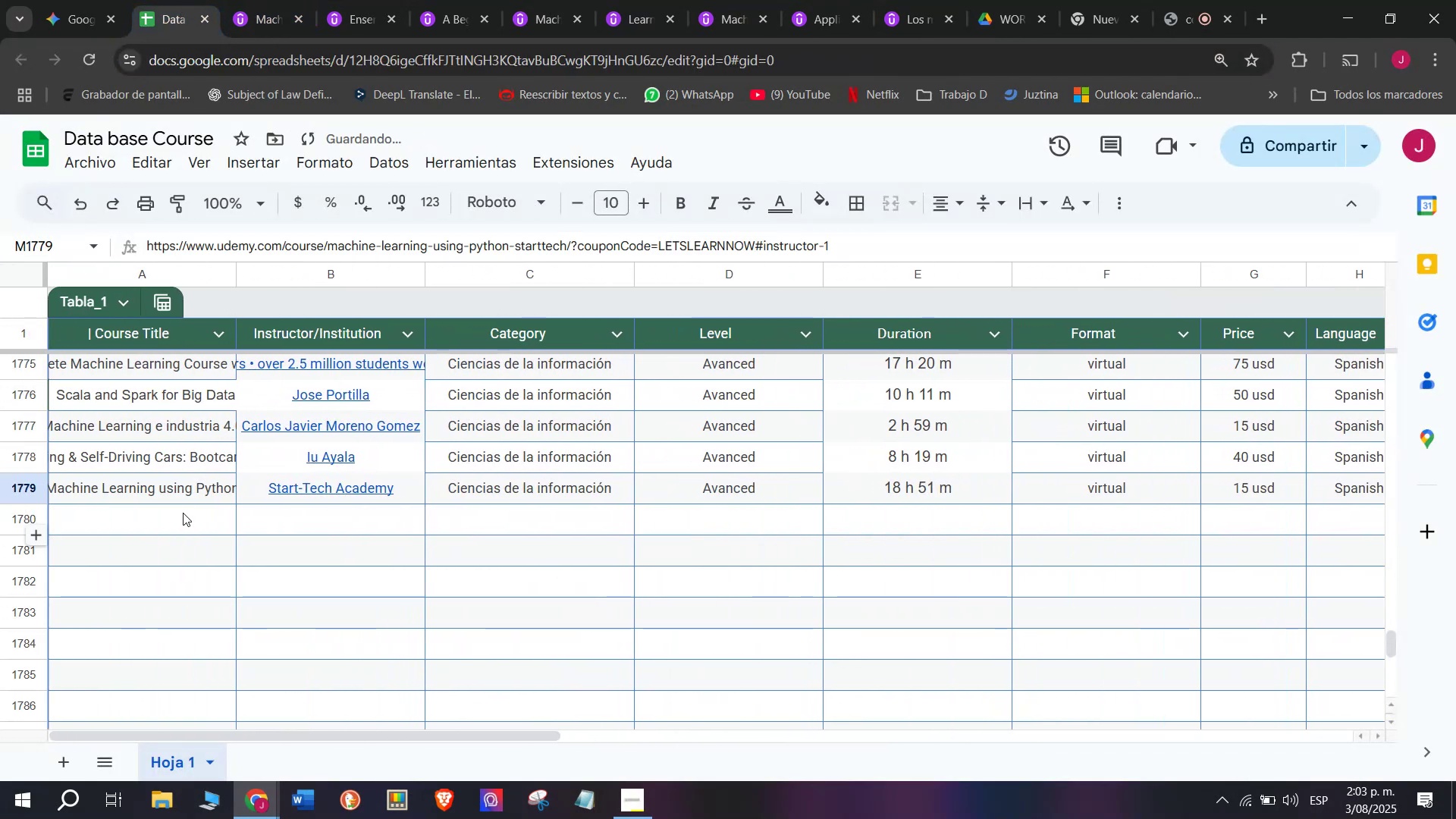 
left_click([183, 513])
 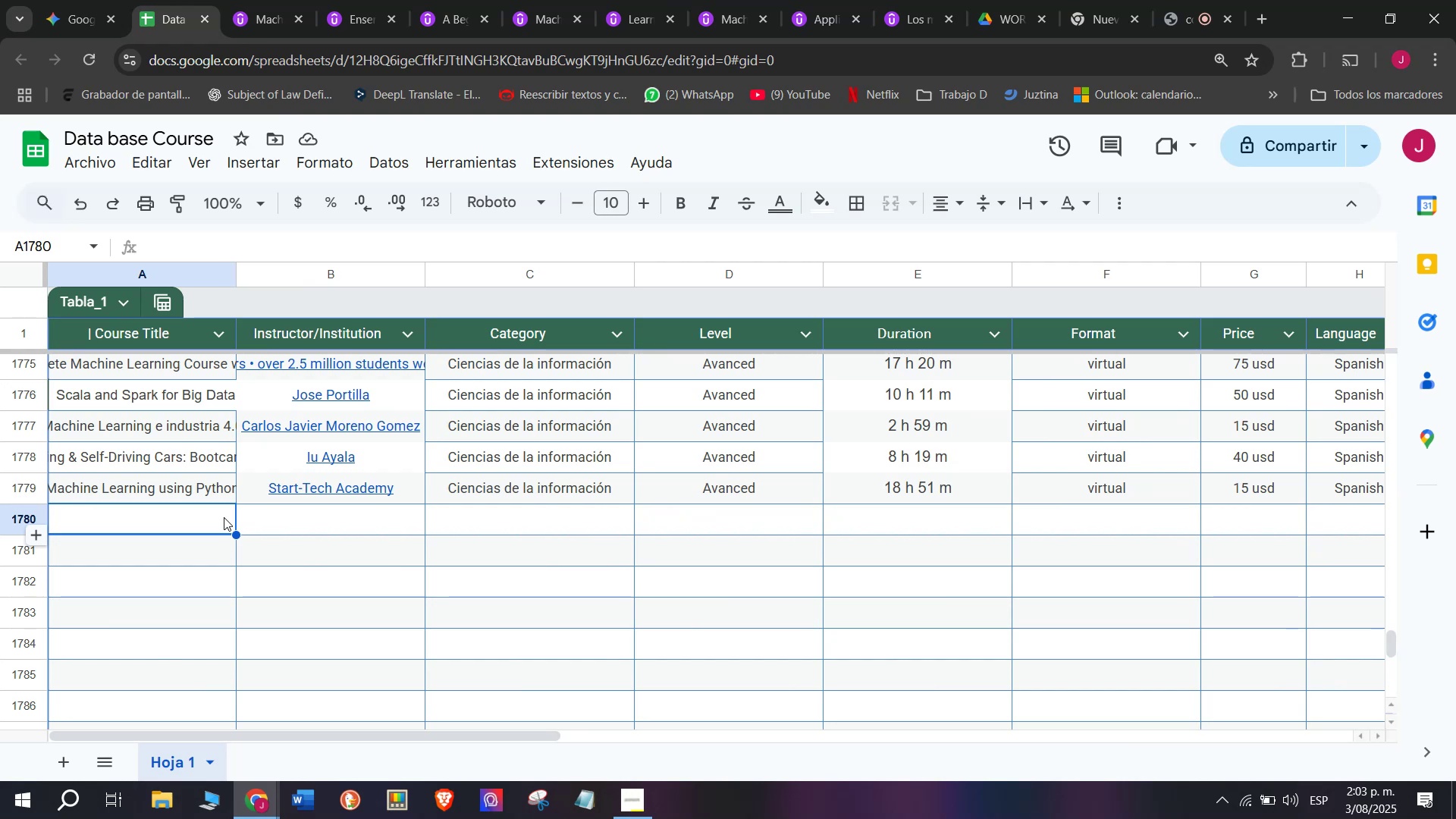 
wait(20.72)
 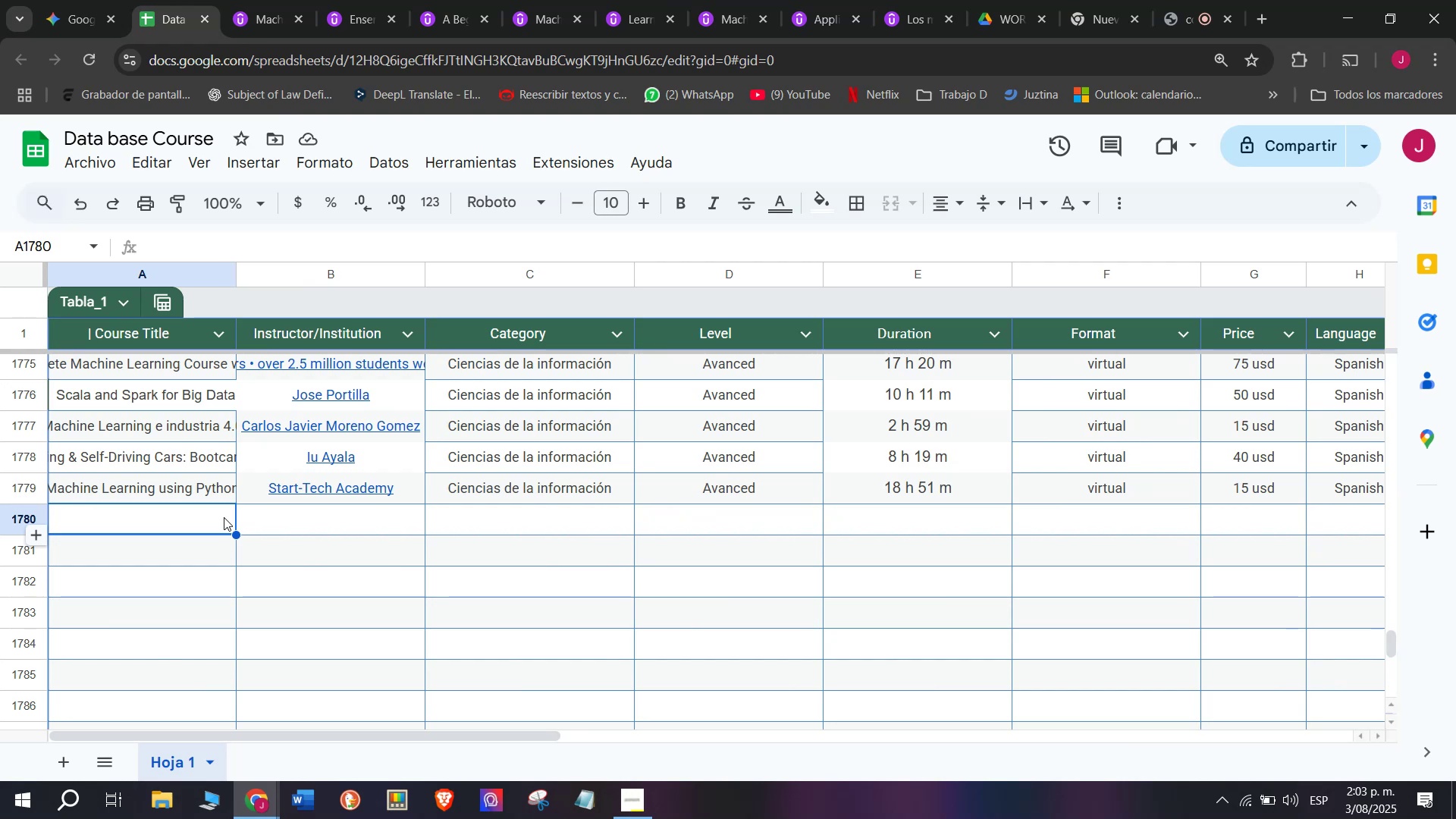 
scroll: coordinate [205, 548], scroll_direction: up, amount: 4.0
 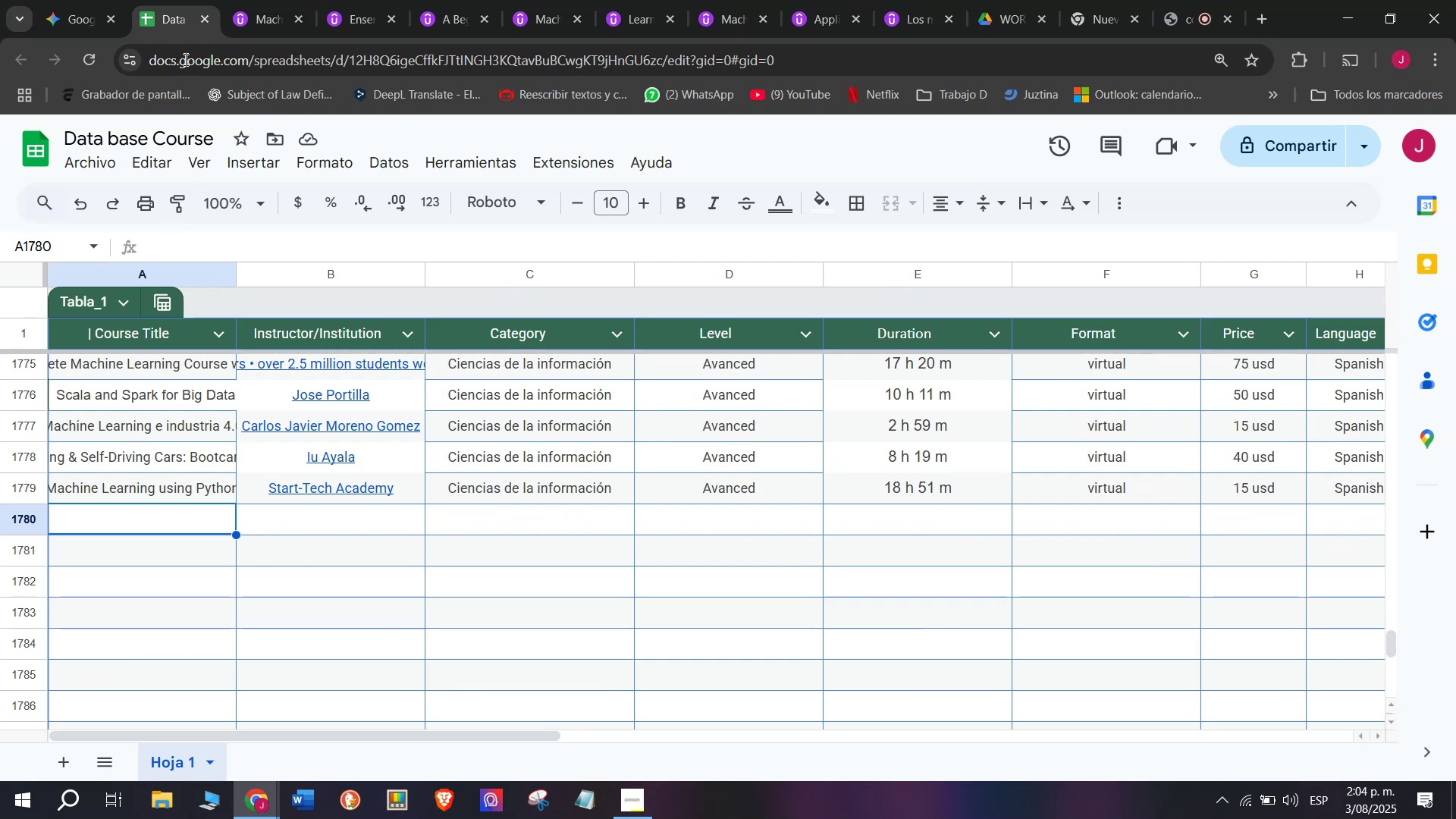 
left_click([252, 0])
 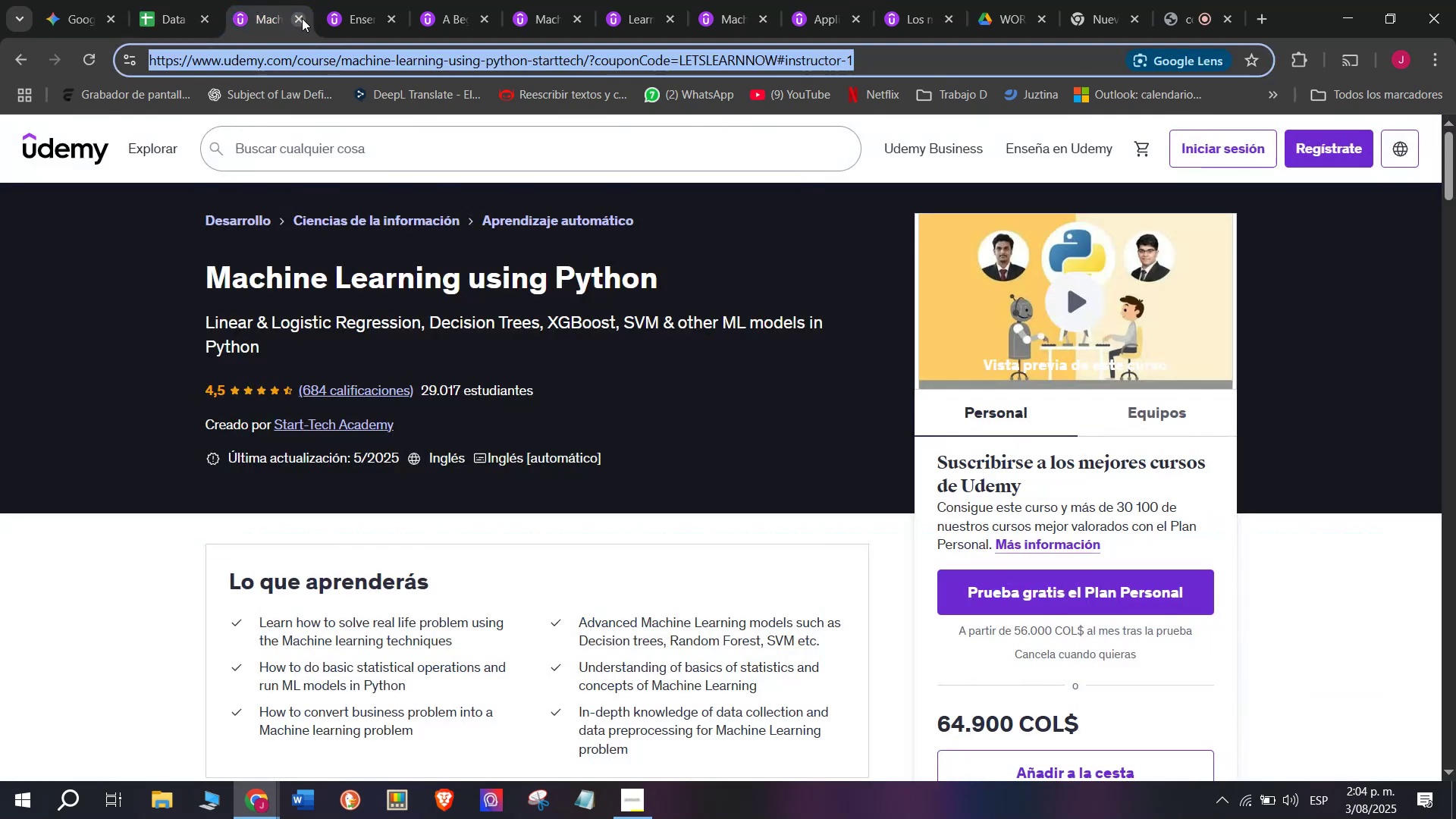 
left_click([302, 18])
 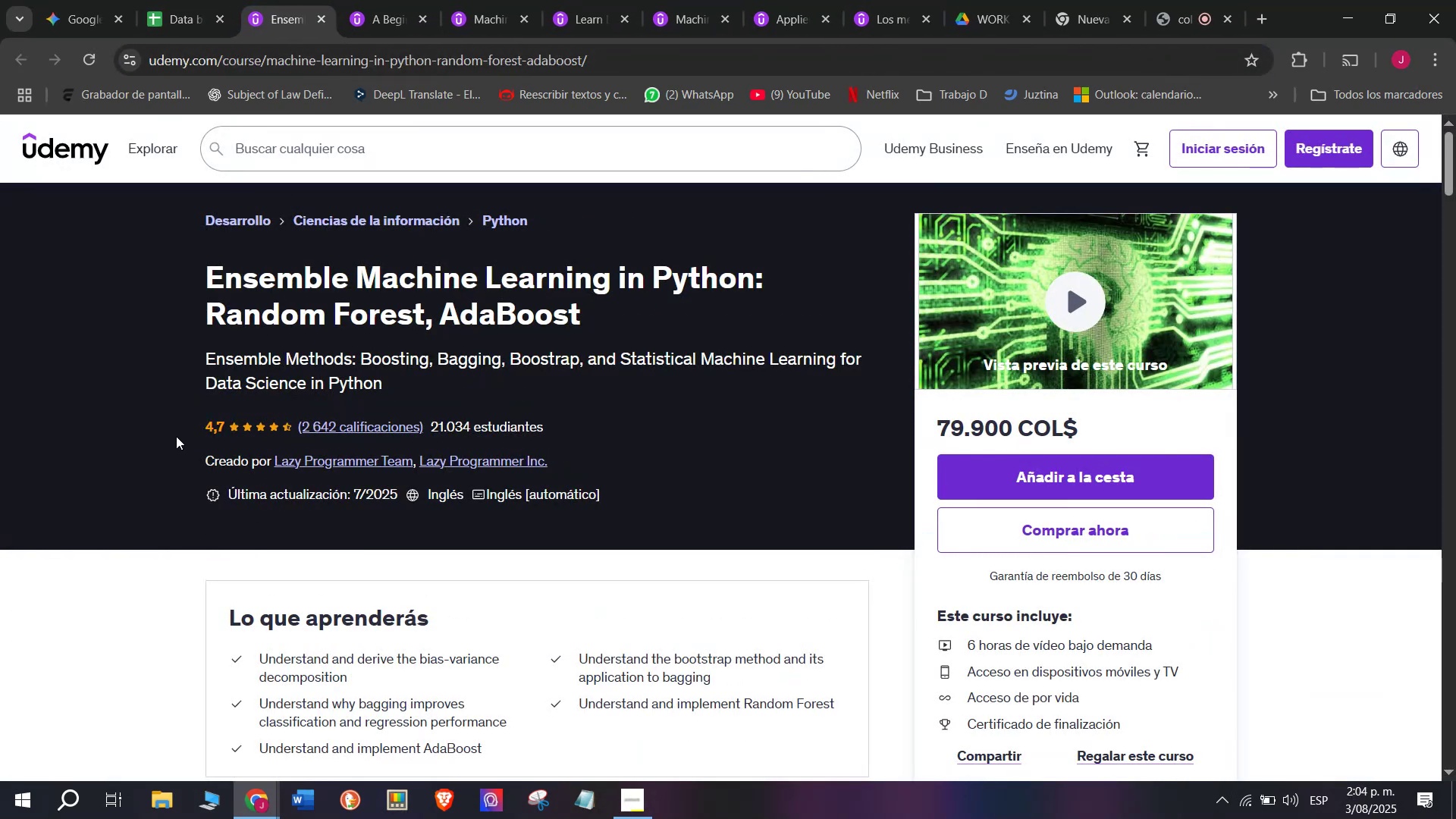 
left_click_drag(start_coordinate=[180, 279], to_coordinate=[613, 325])
 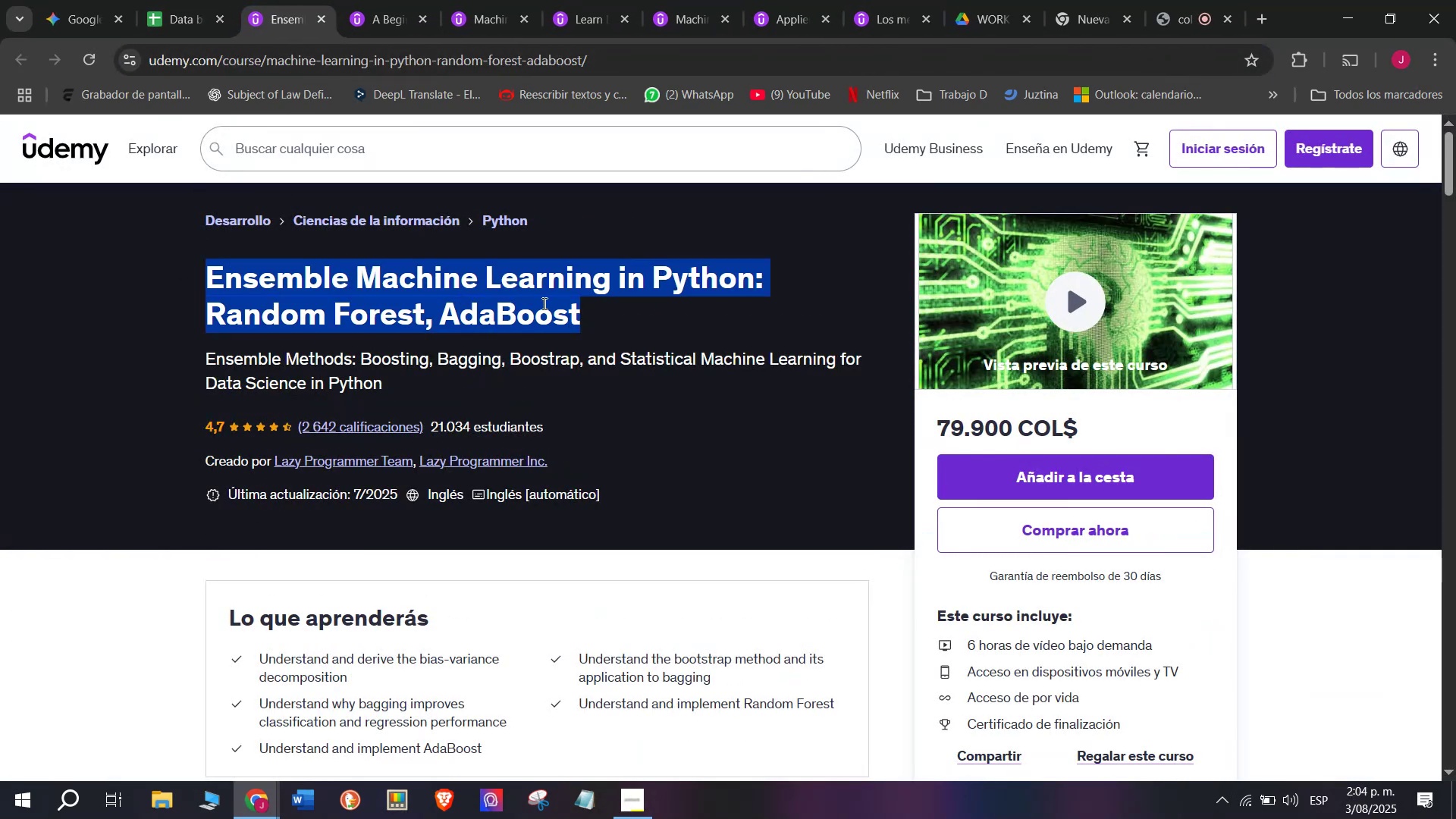 
key(Break)
 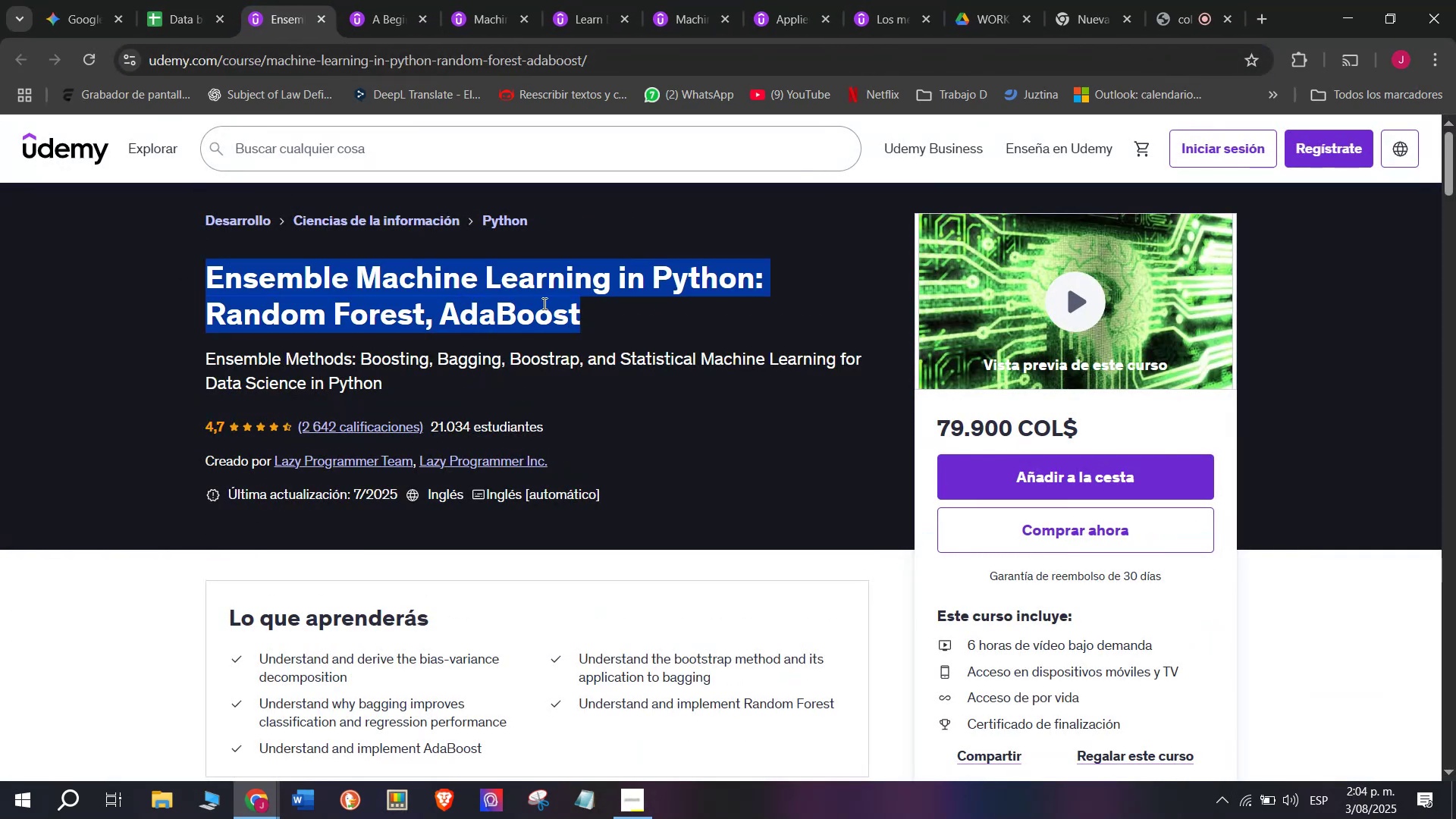 
key(Control+ControlLeft)
 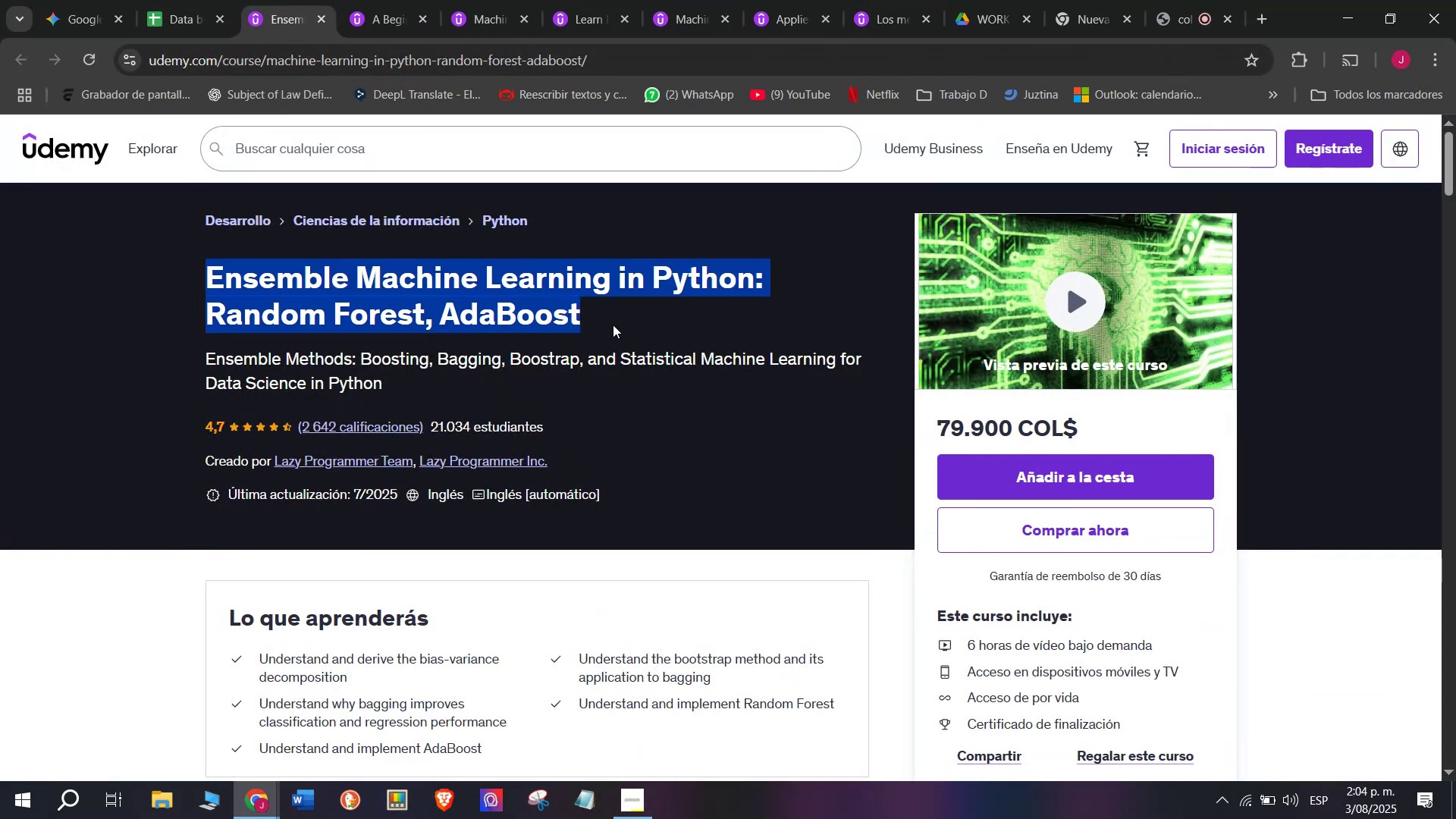 
key(Control+C)
 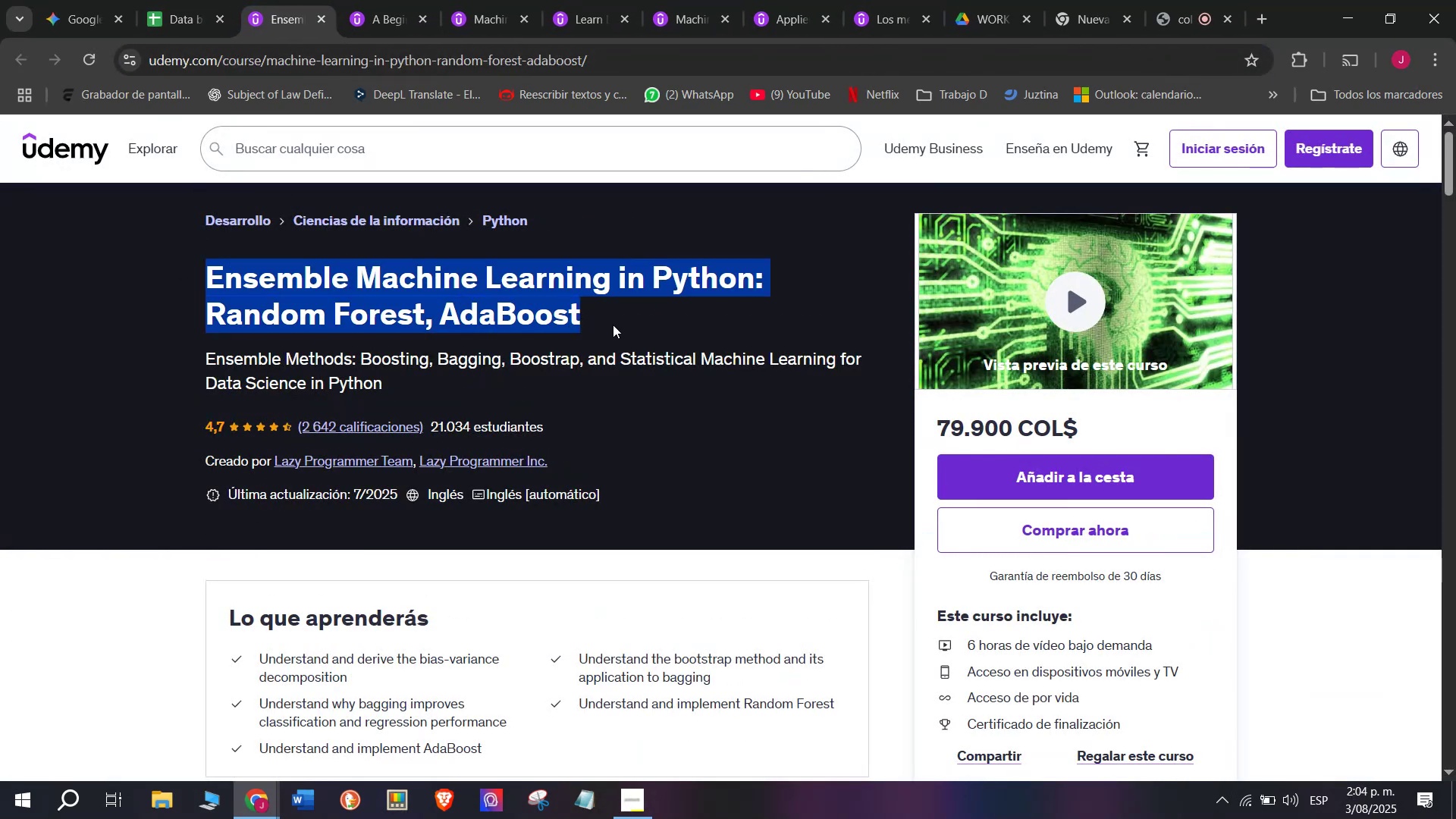 
key(Control+ControlLeft)
 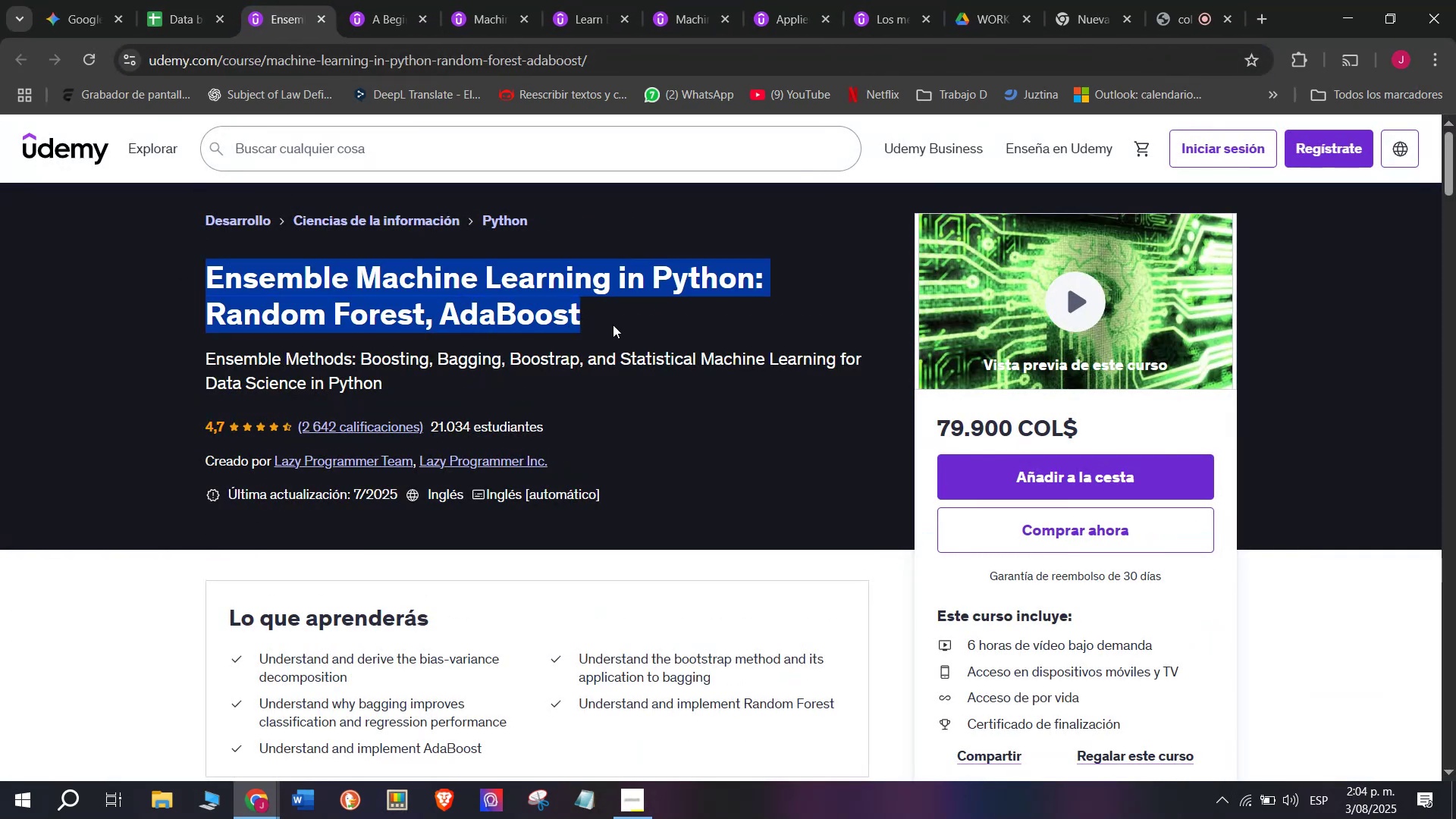 
key(Break)
 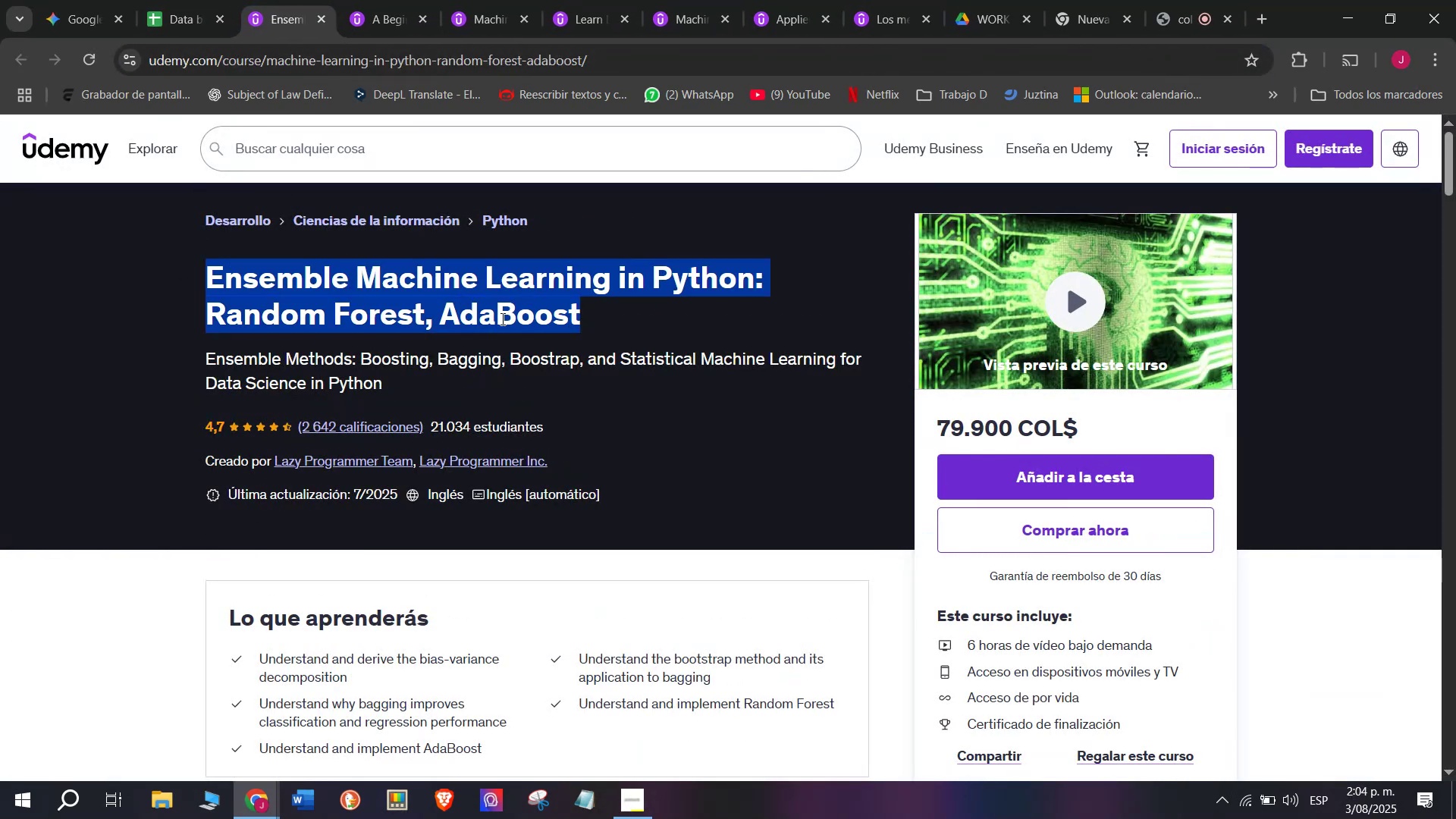 
key(Control+C)
 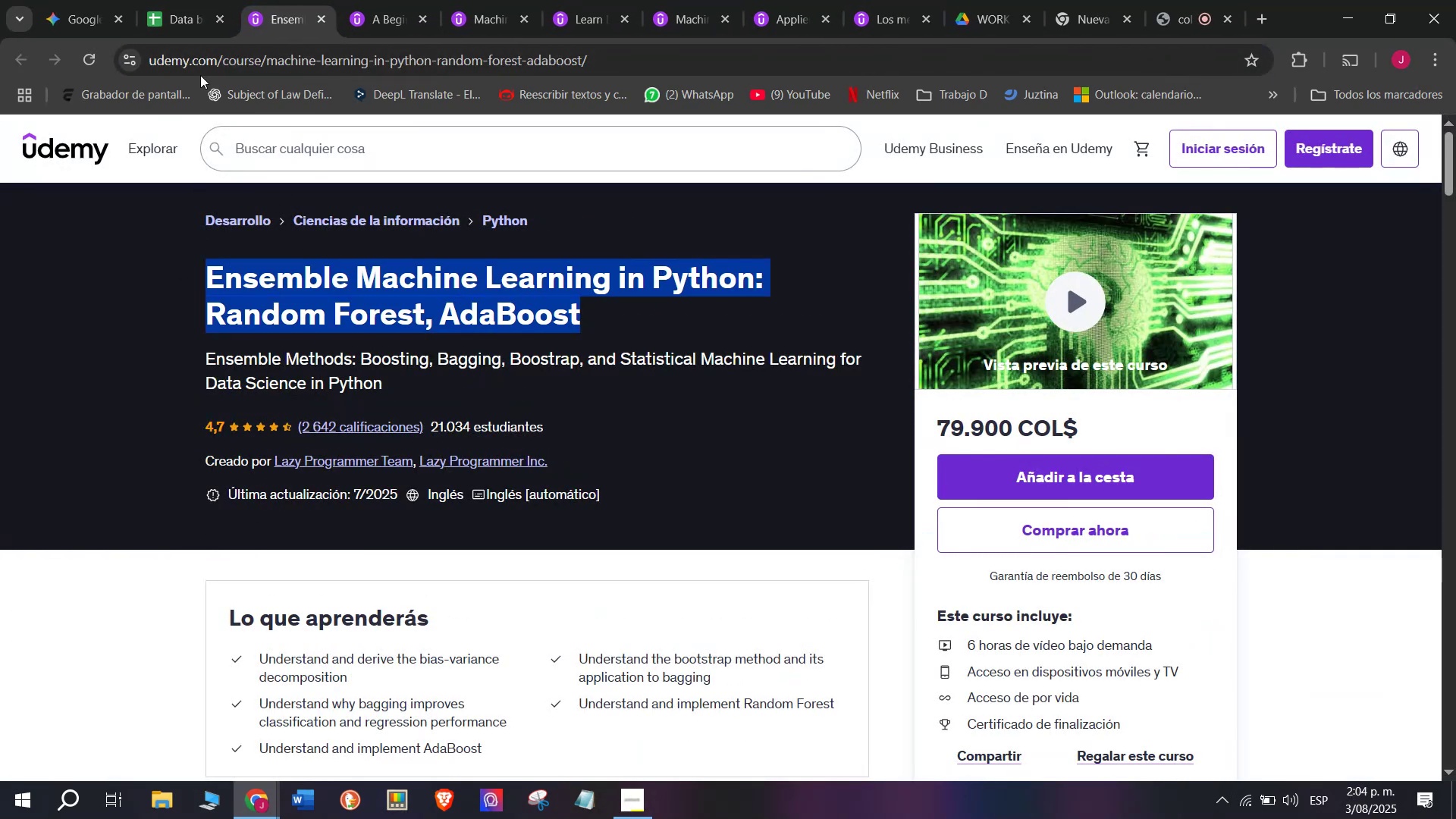 
left_click([184, 0])
 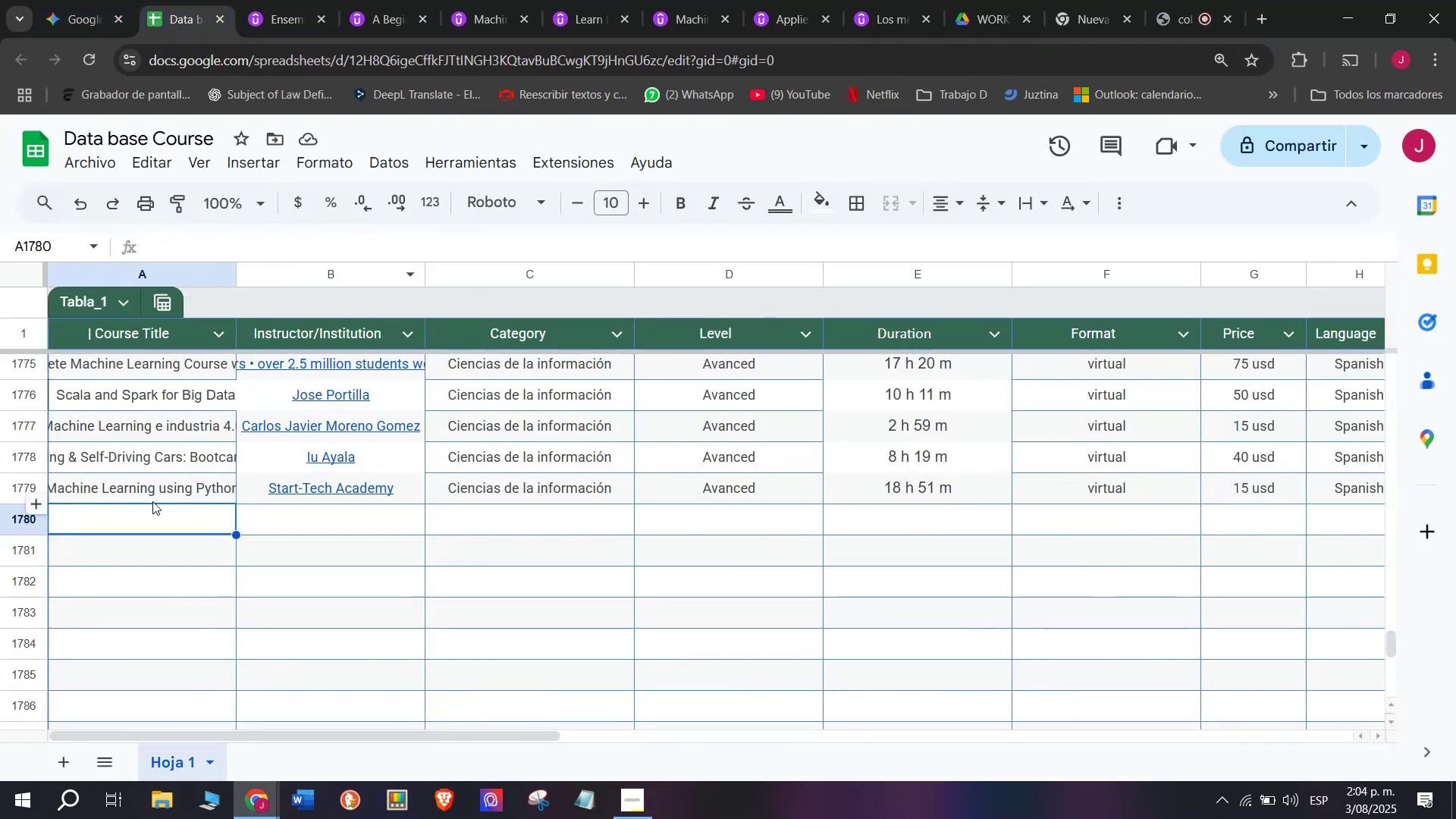 
double_click([168, 531])
 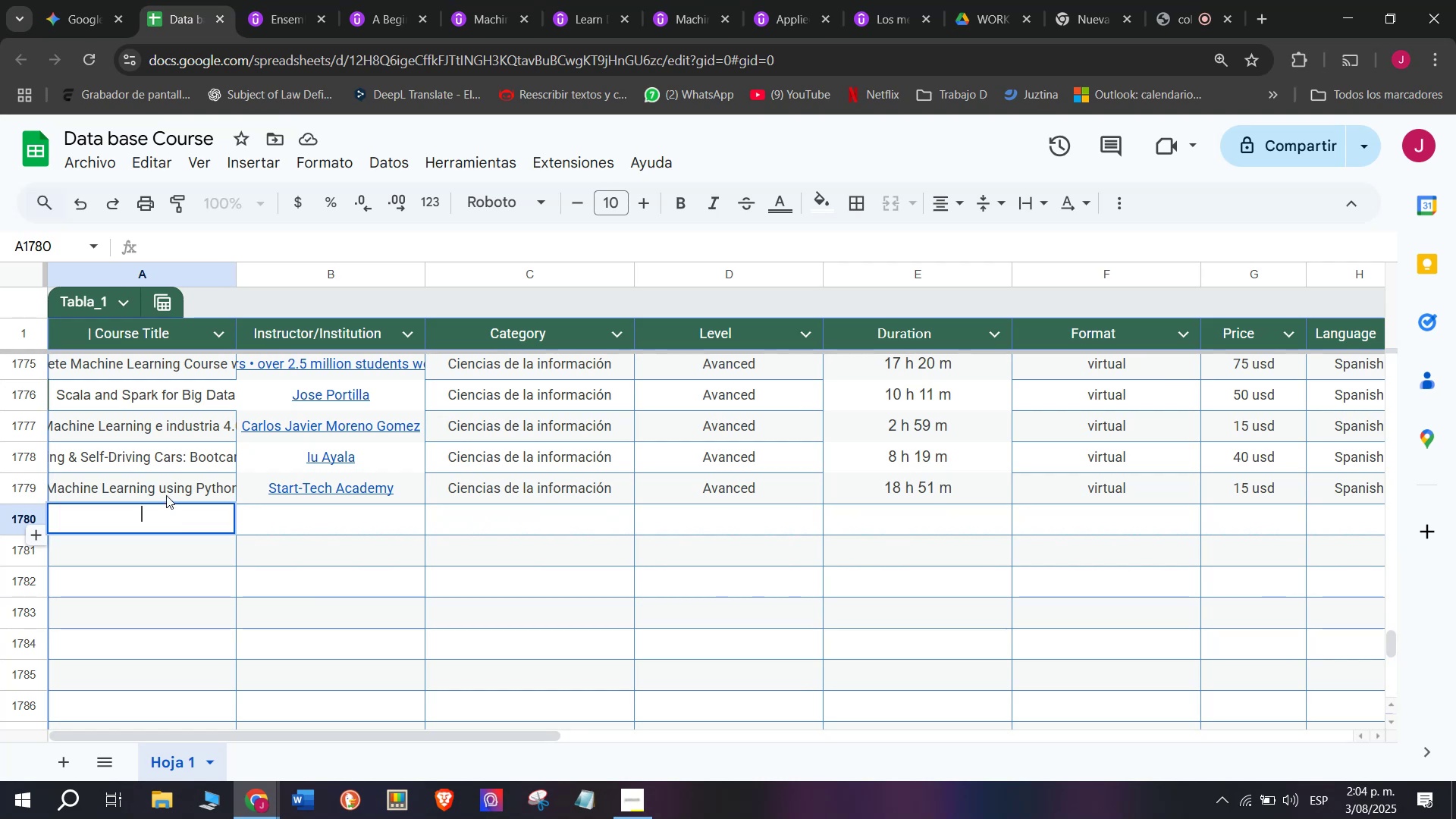 
key(Control+ControlLeft)
 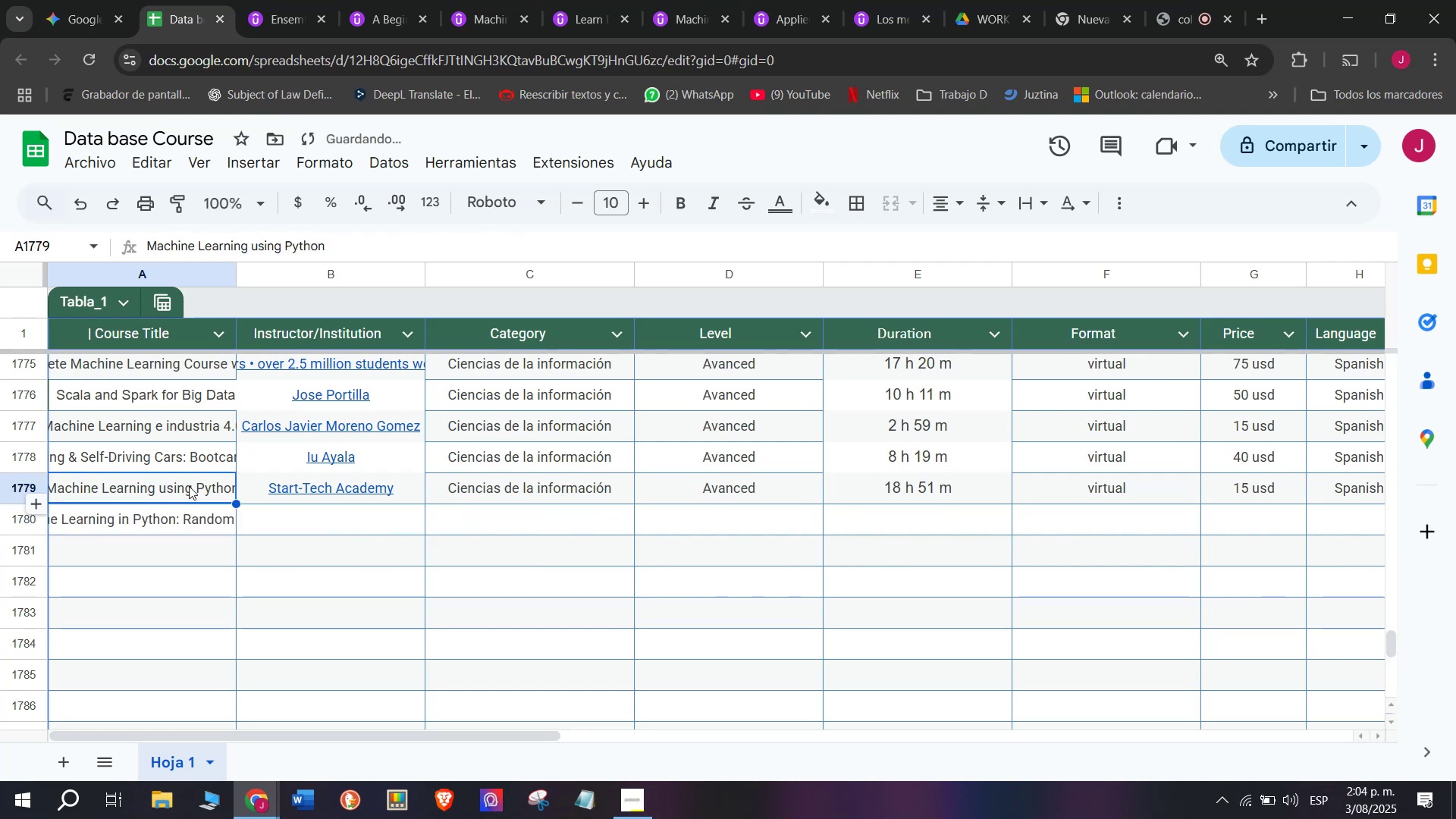 
key(Z)
 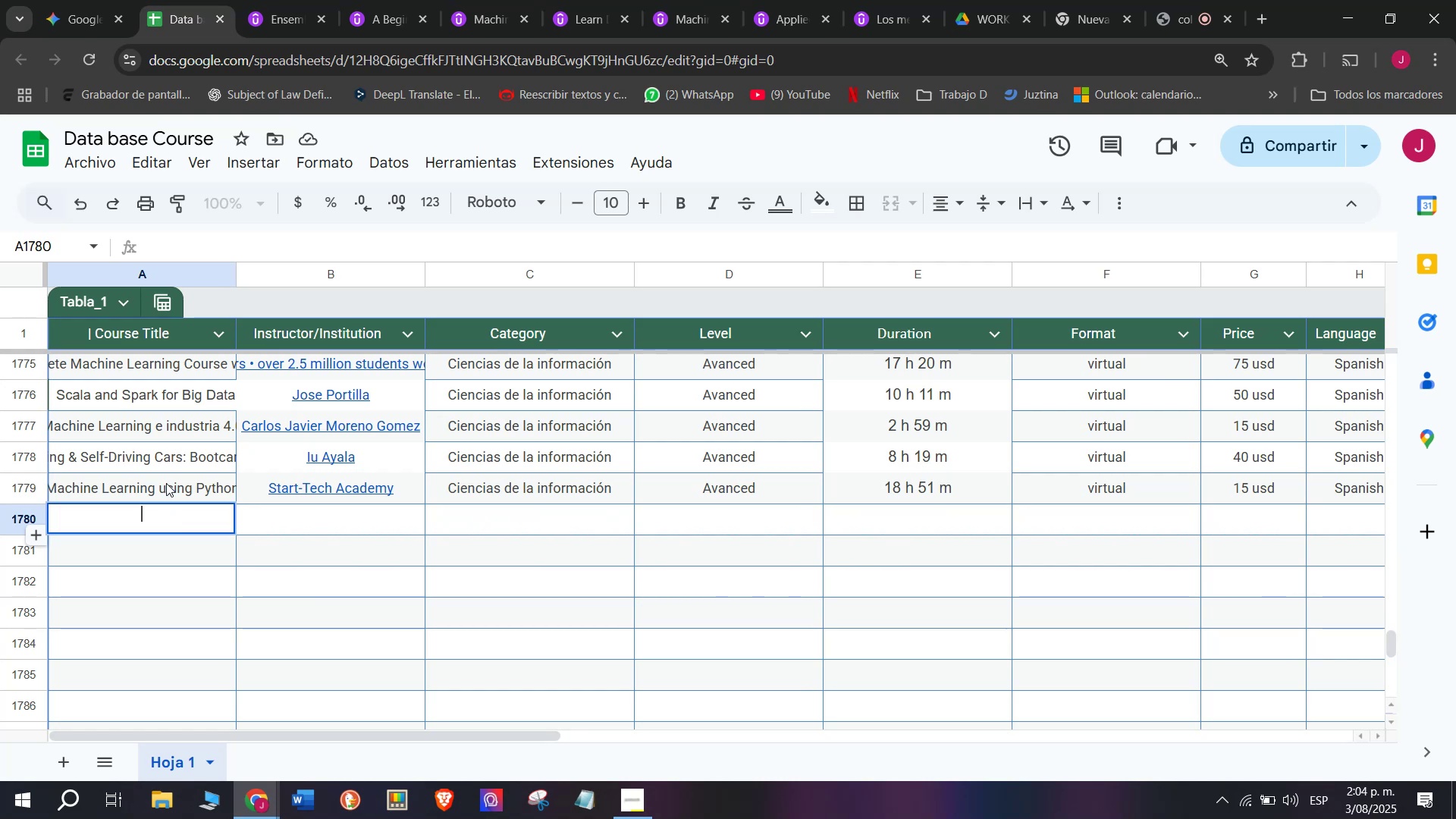 
key(Control+V)
 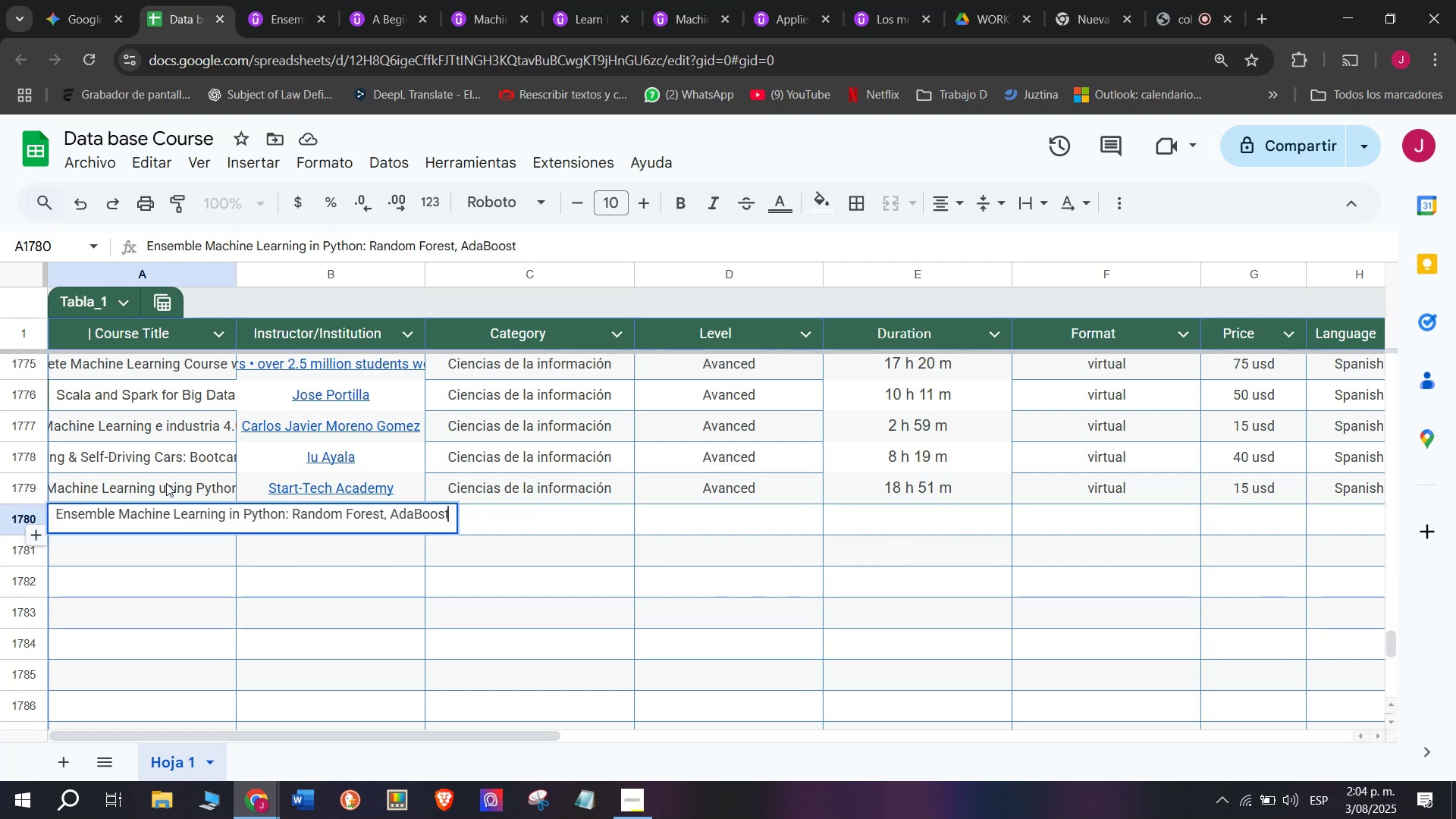 
left_click([166, 483])
 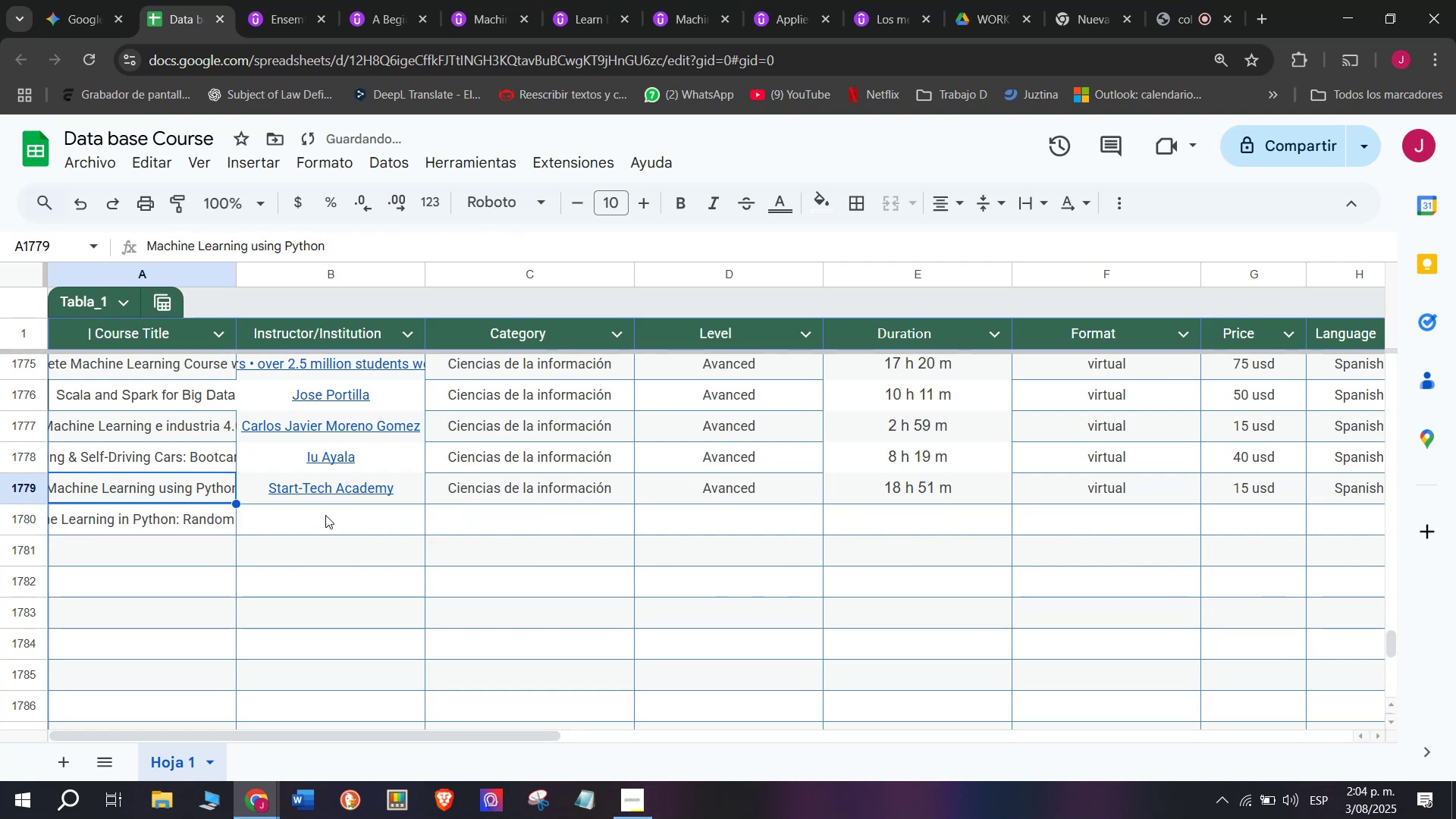 
left_click([328, 519])
 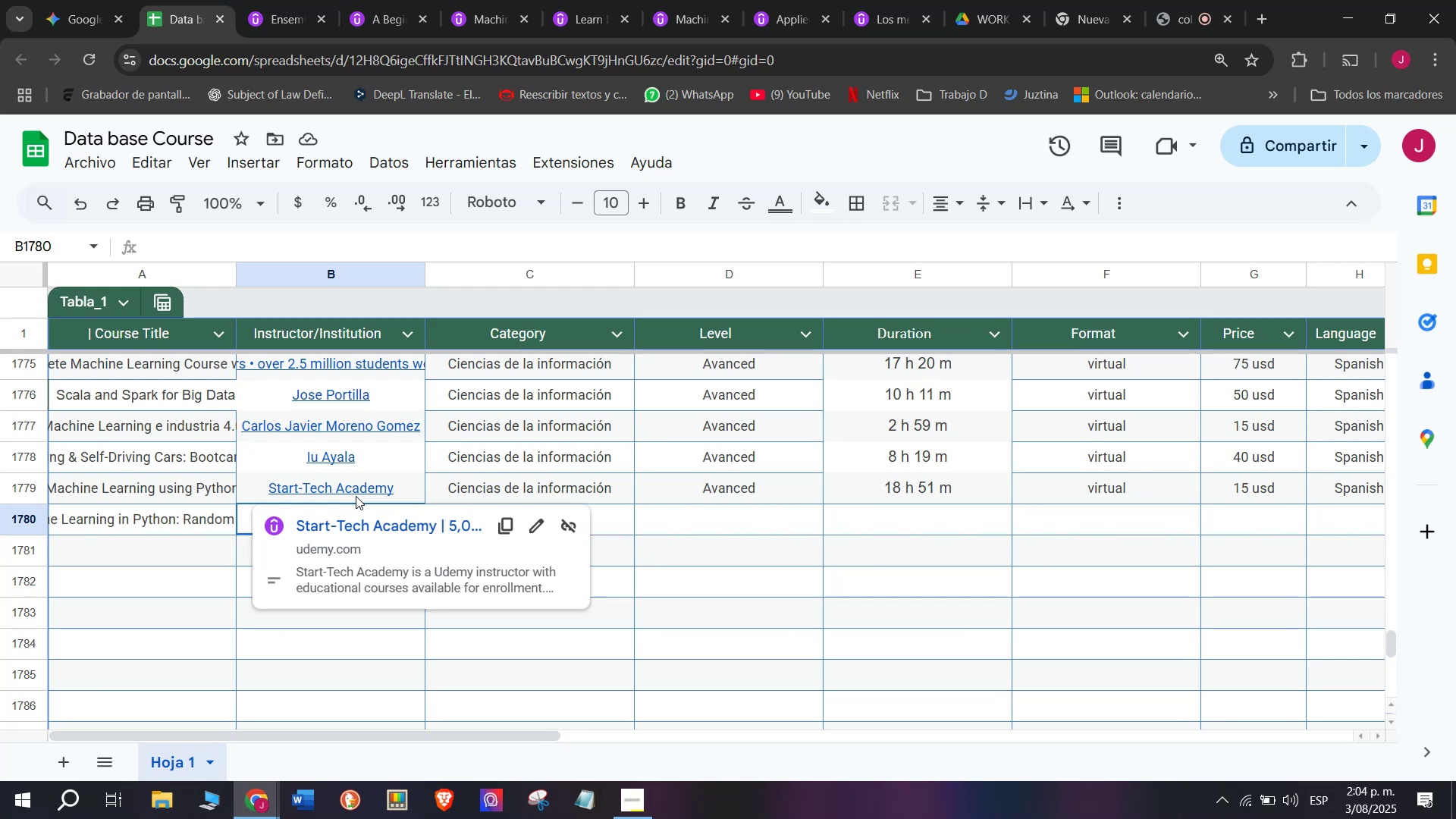 
wait(17.65)
 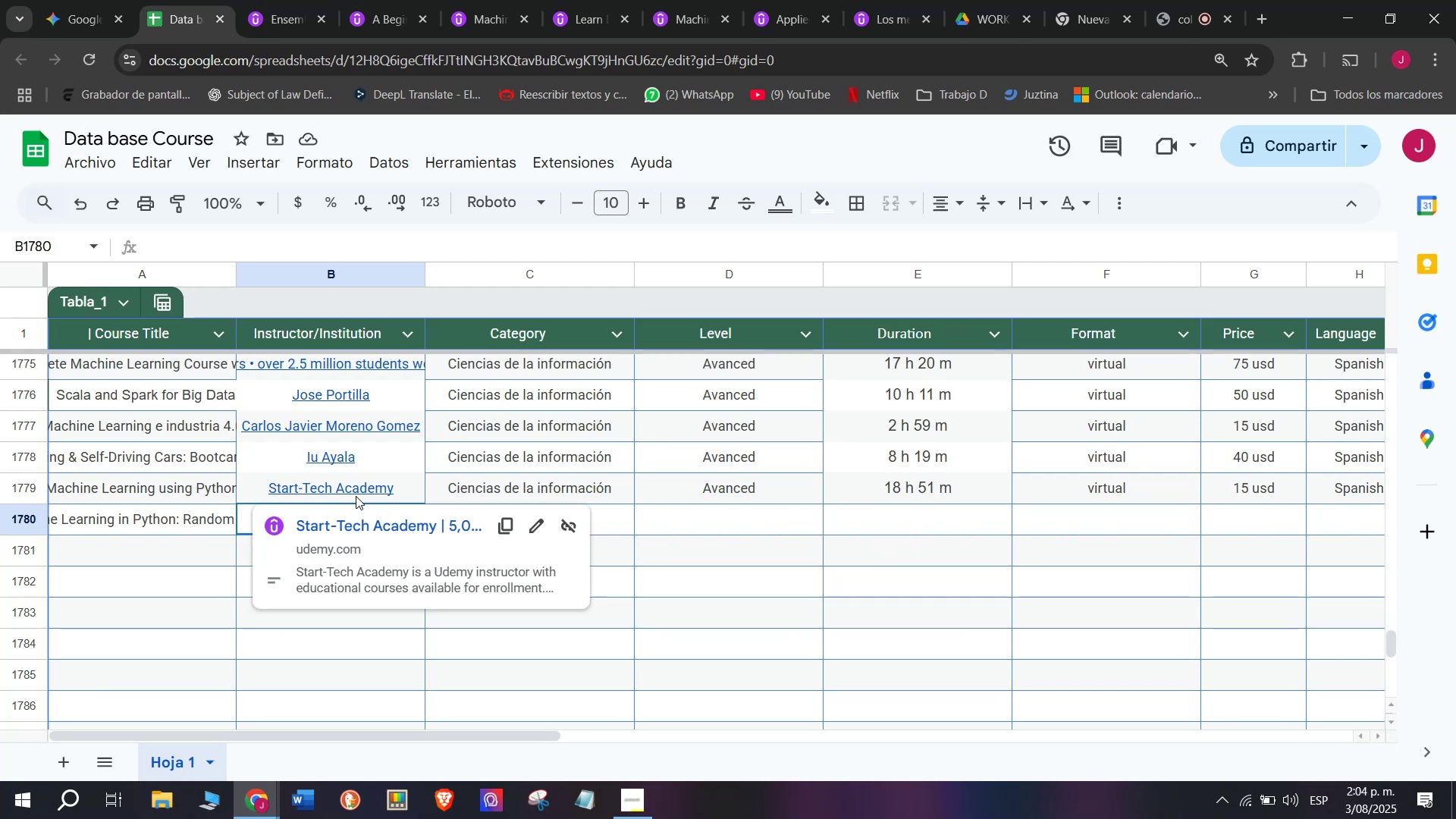 
left_click([313, 0])
 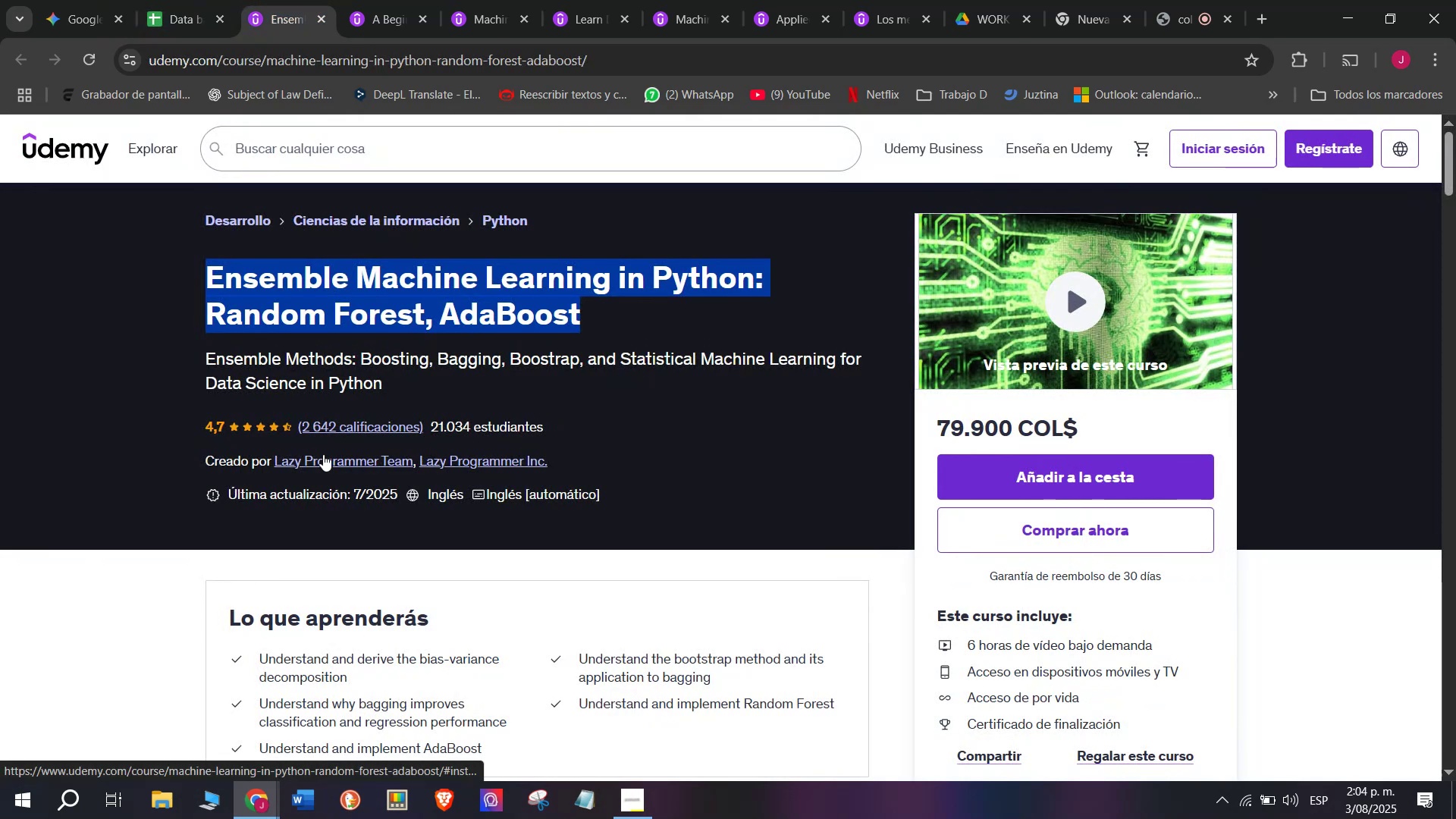 
left_click([324, 460])
 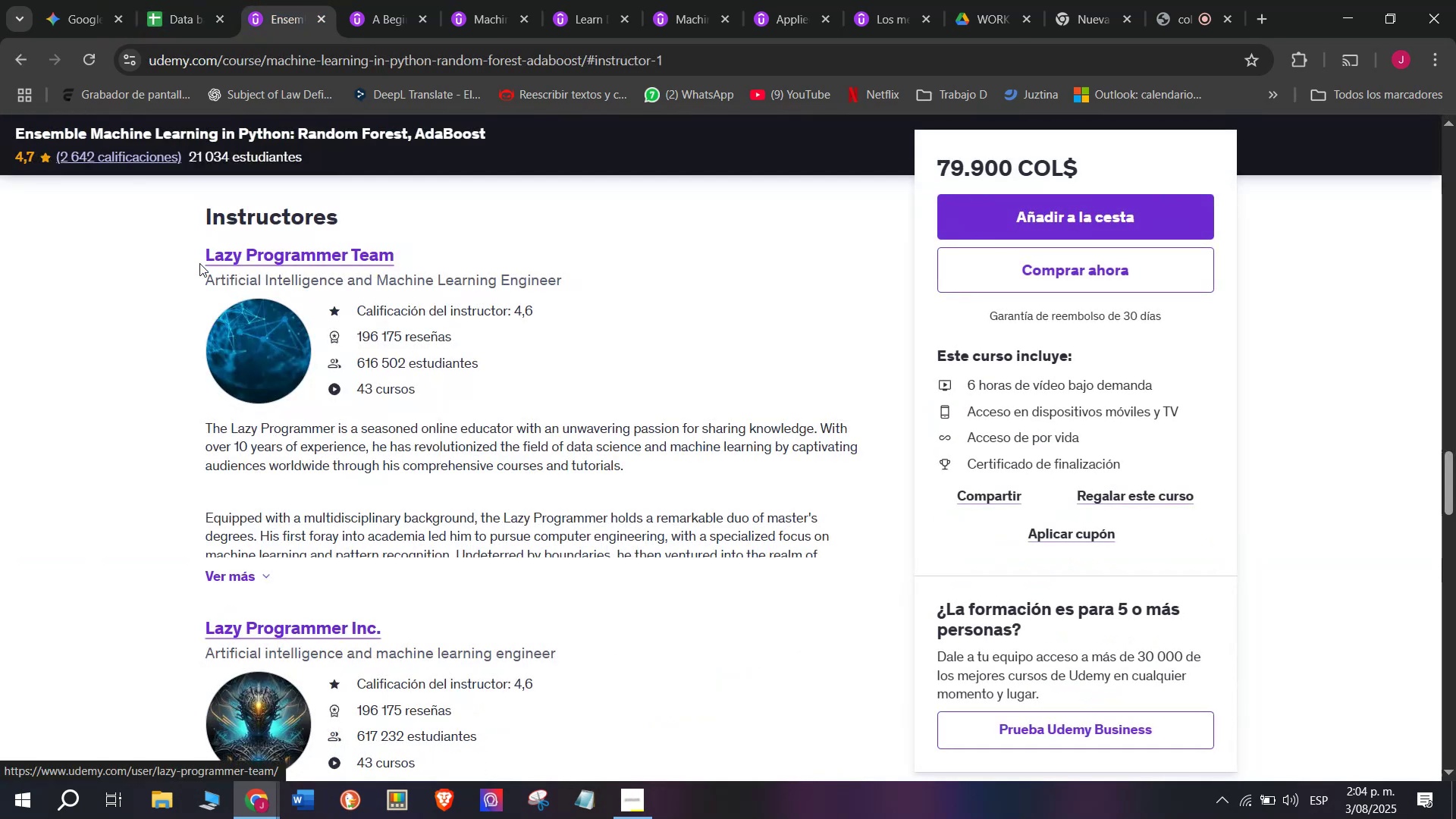 
left_click_drag(start_coordinate=[186, 244], to_coordinate=[447, 256])
 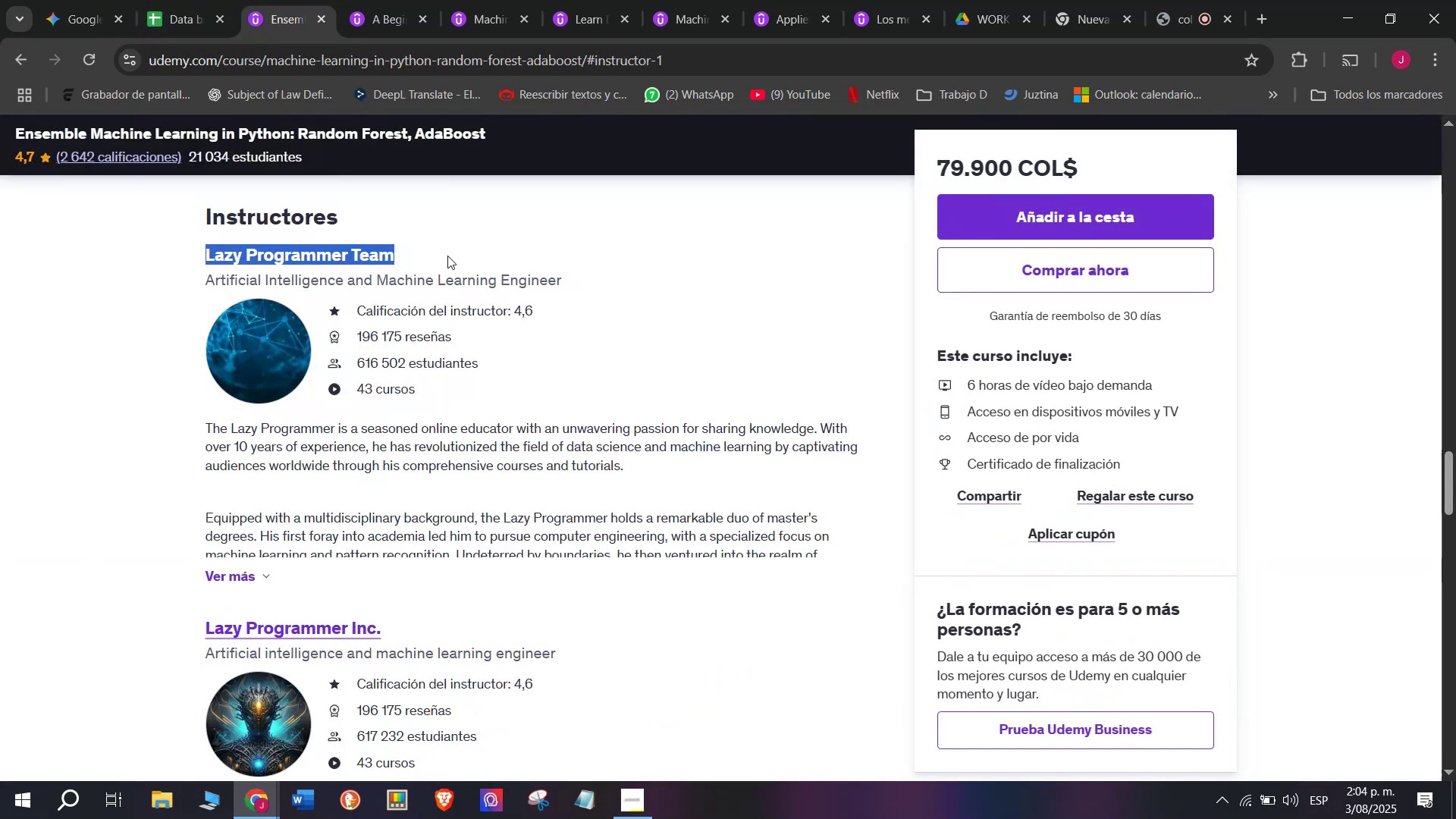 
key(Break)
 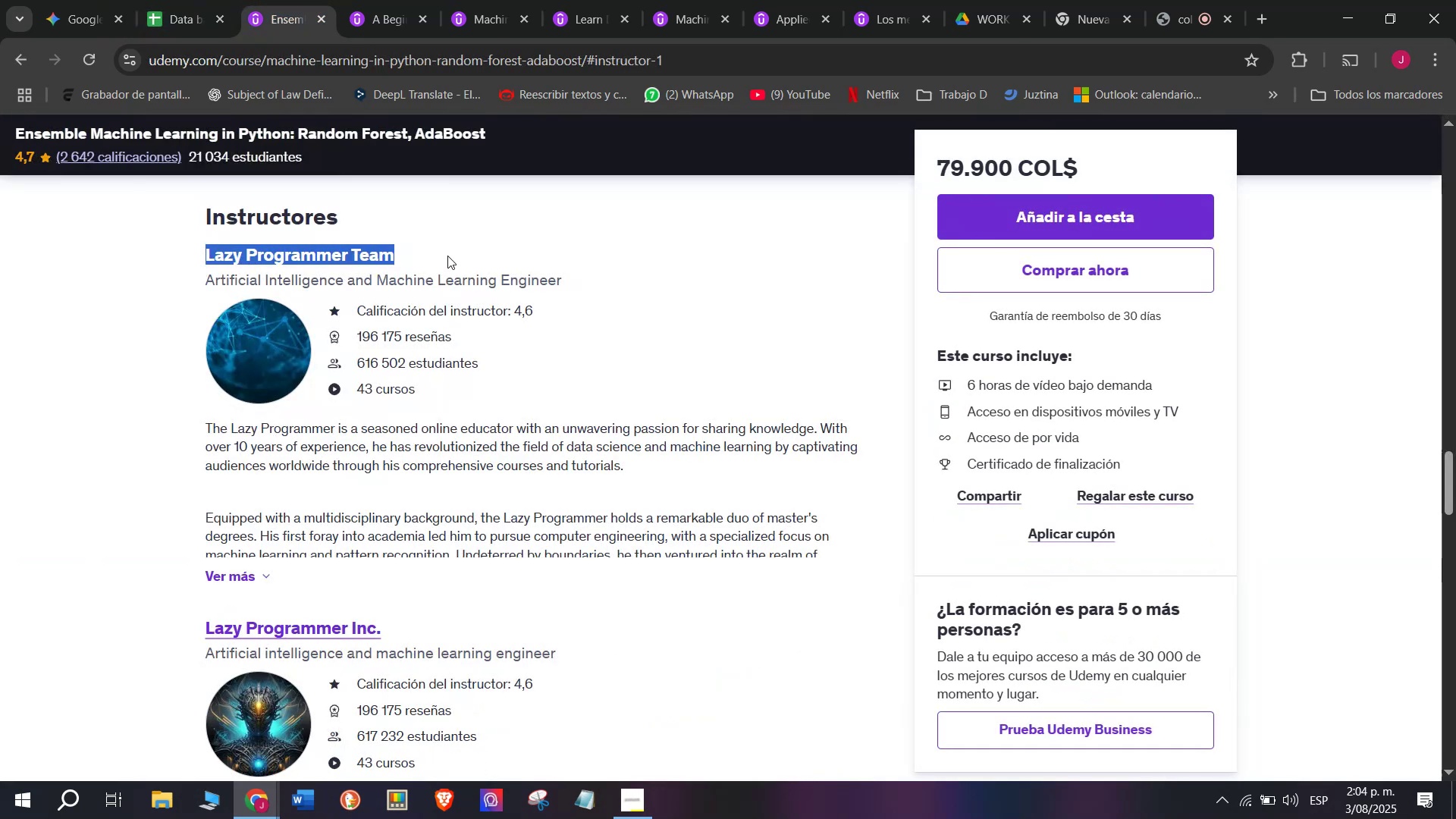 
key(Control+ControlLeft)
 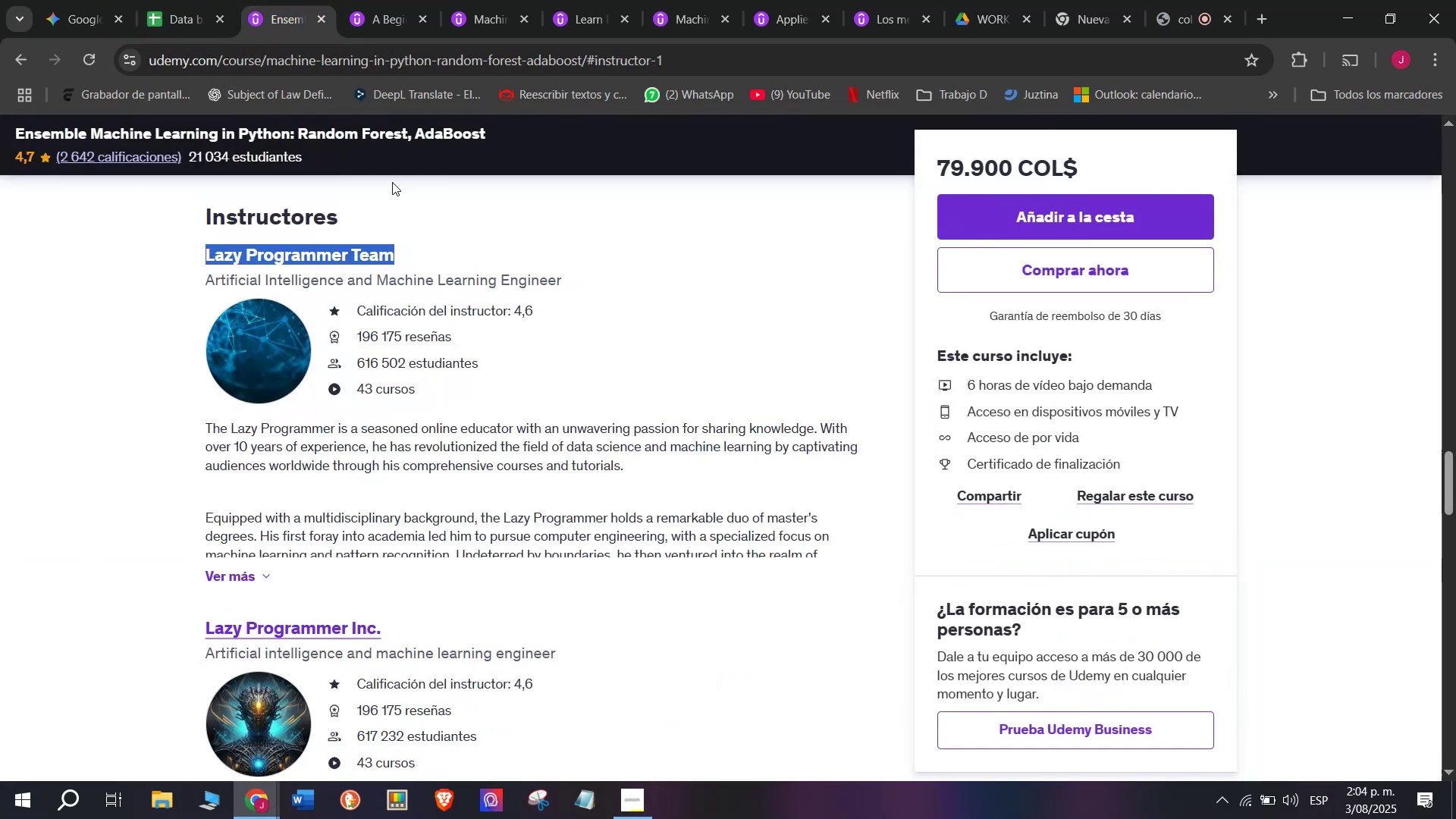 
key(Control+C)
 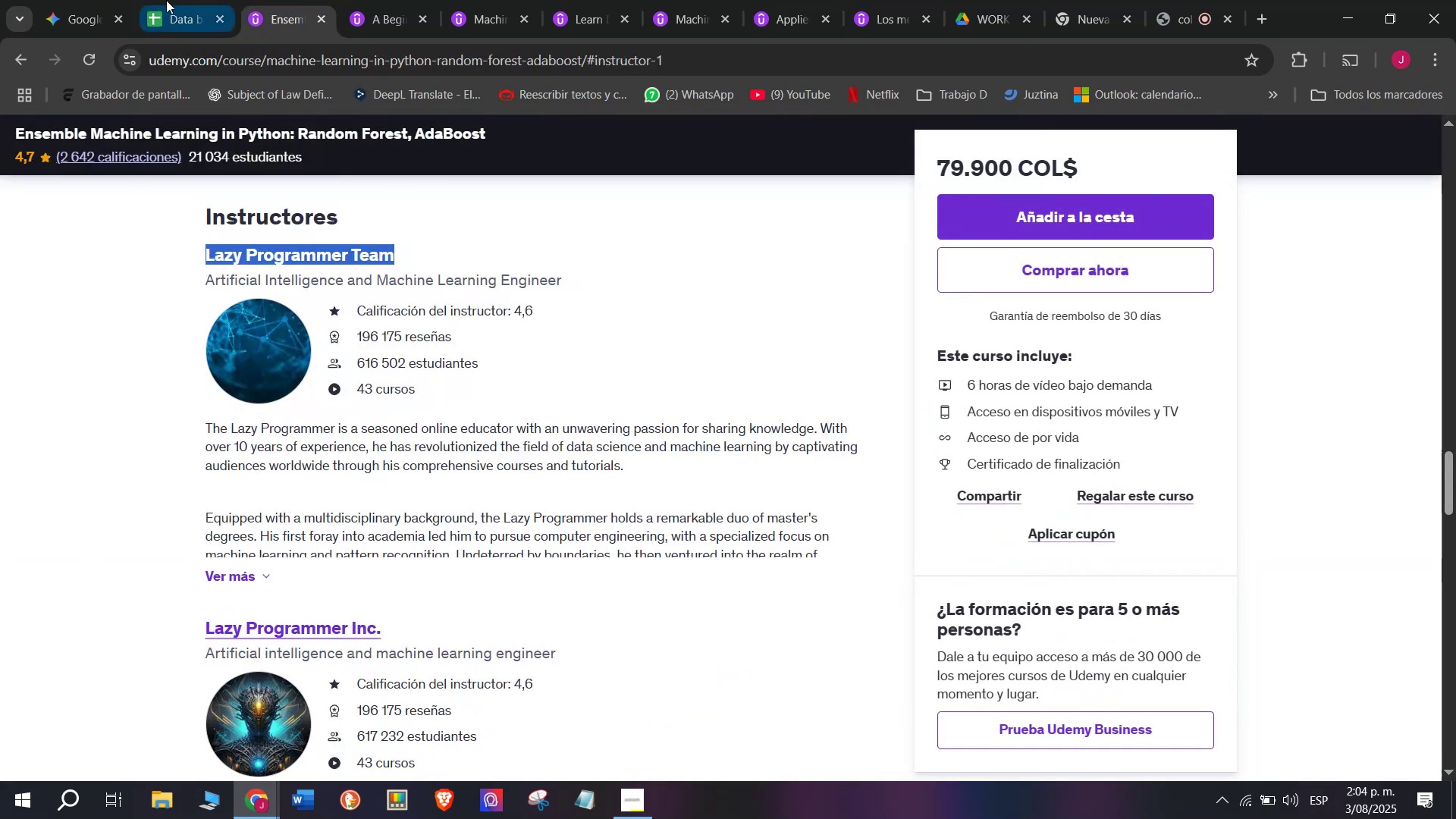 
left_click([166, 0])
 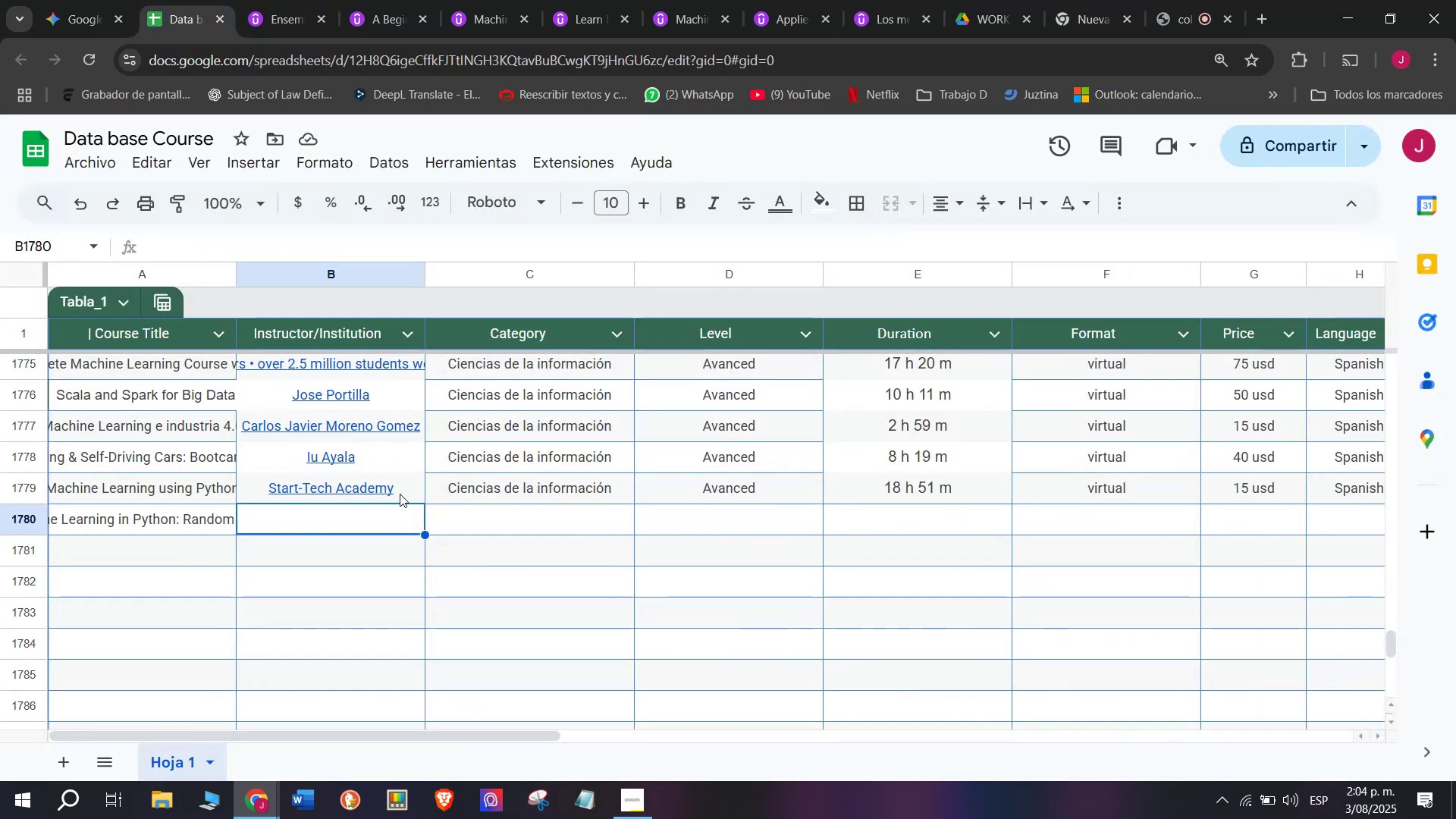 
key(Control+ControlLeft)
 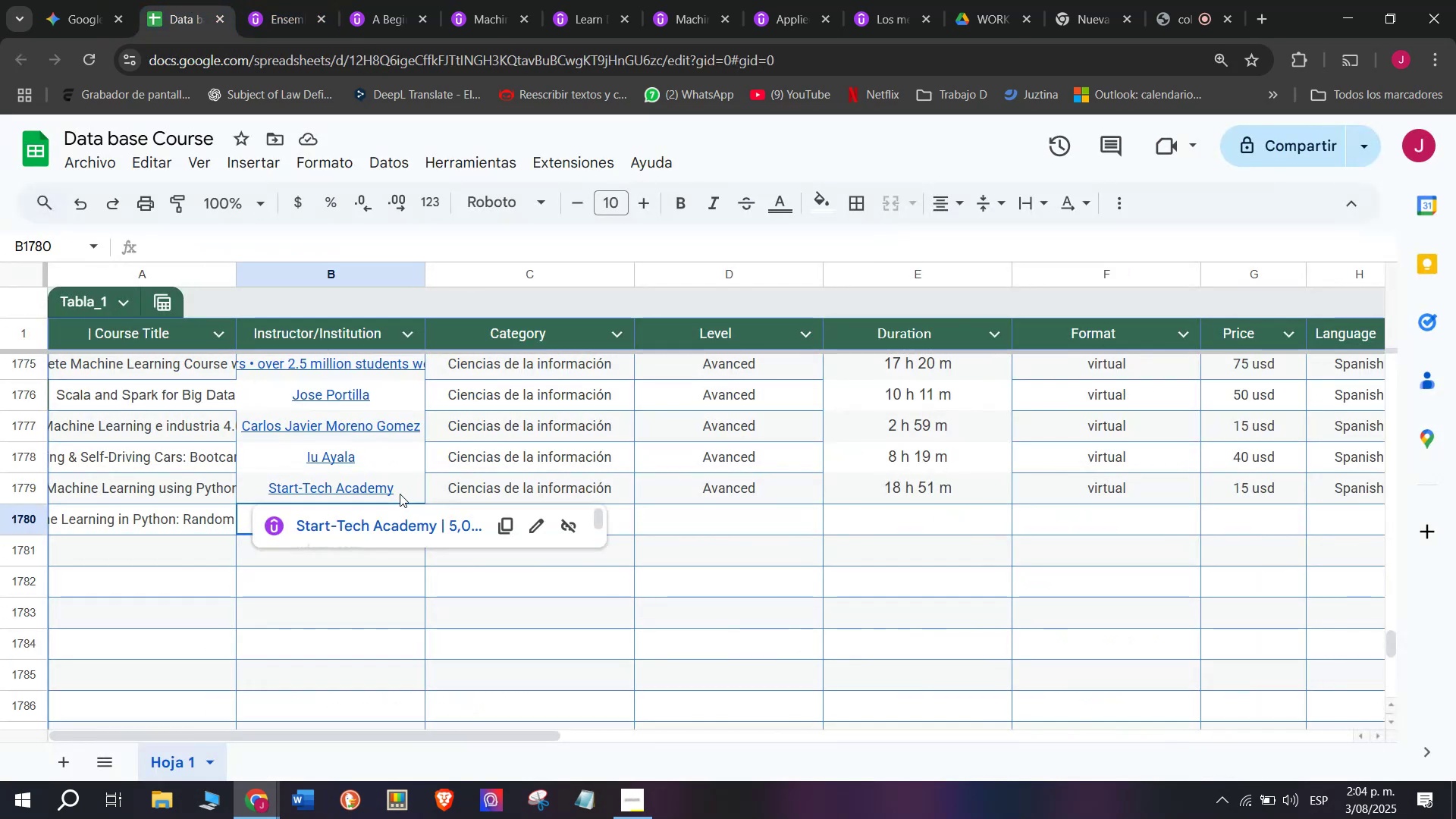 
key(Z)
 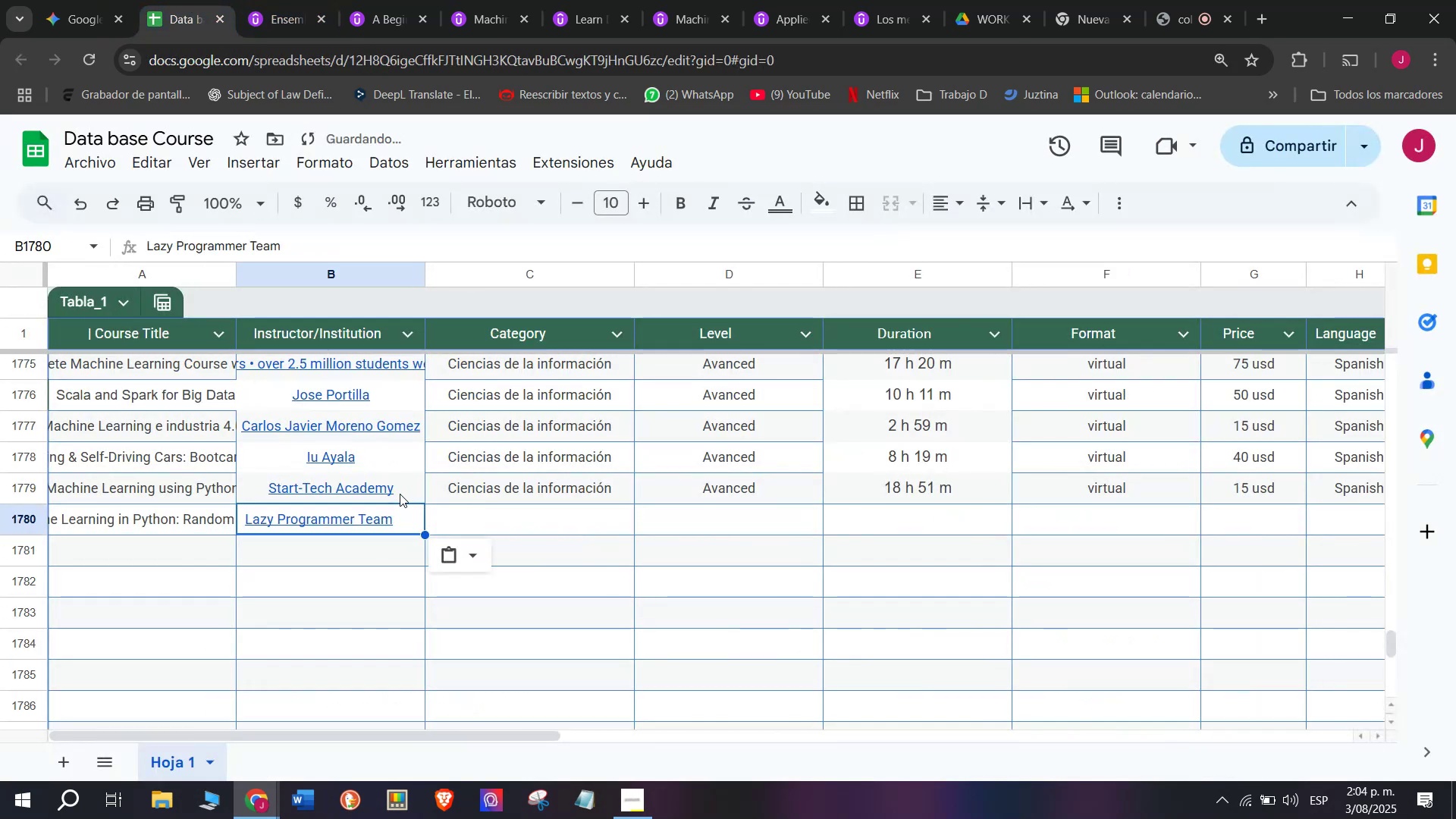 
key(Control+V)
 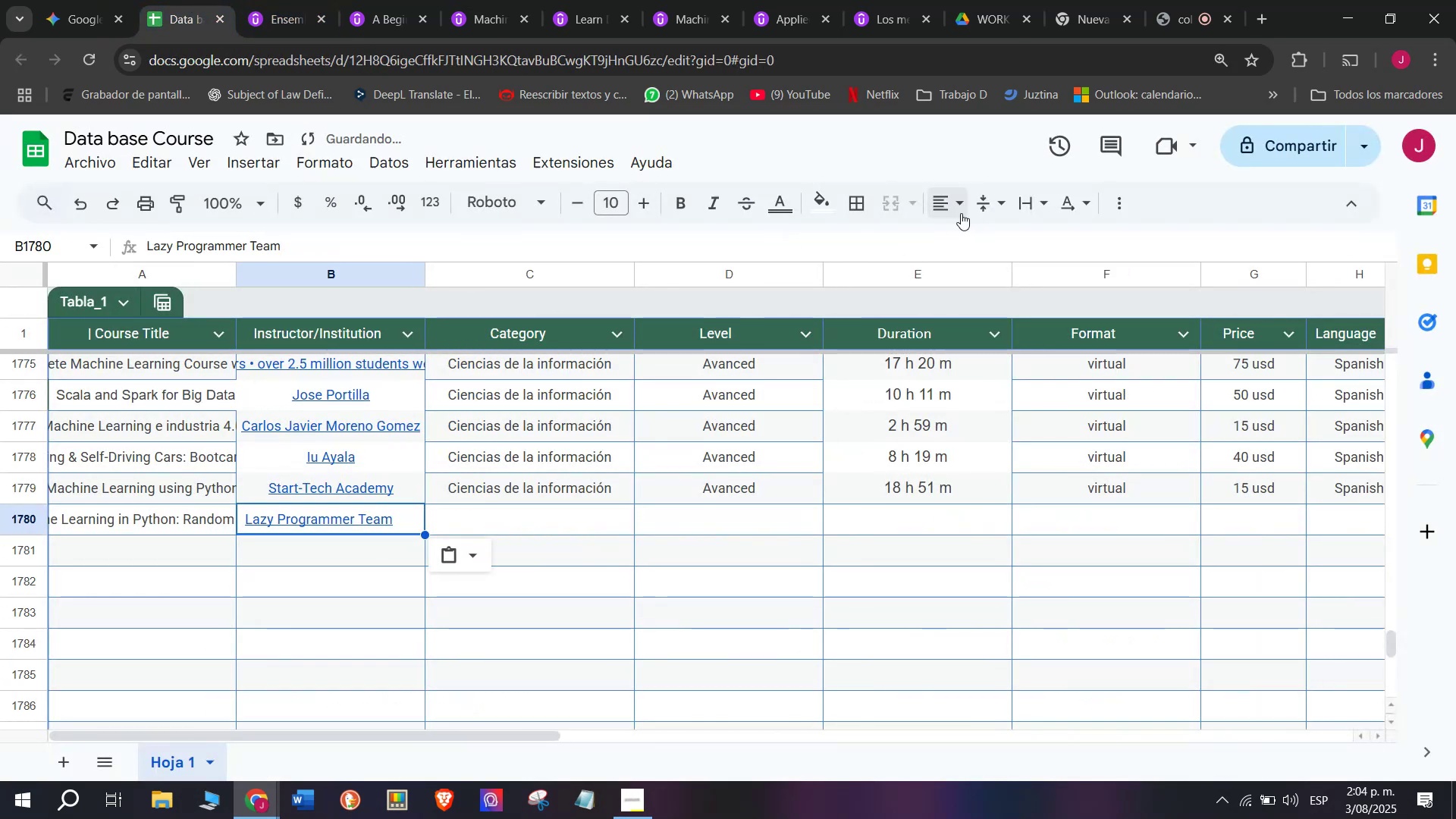 
double_click([977, 237])
 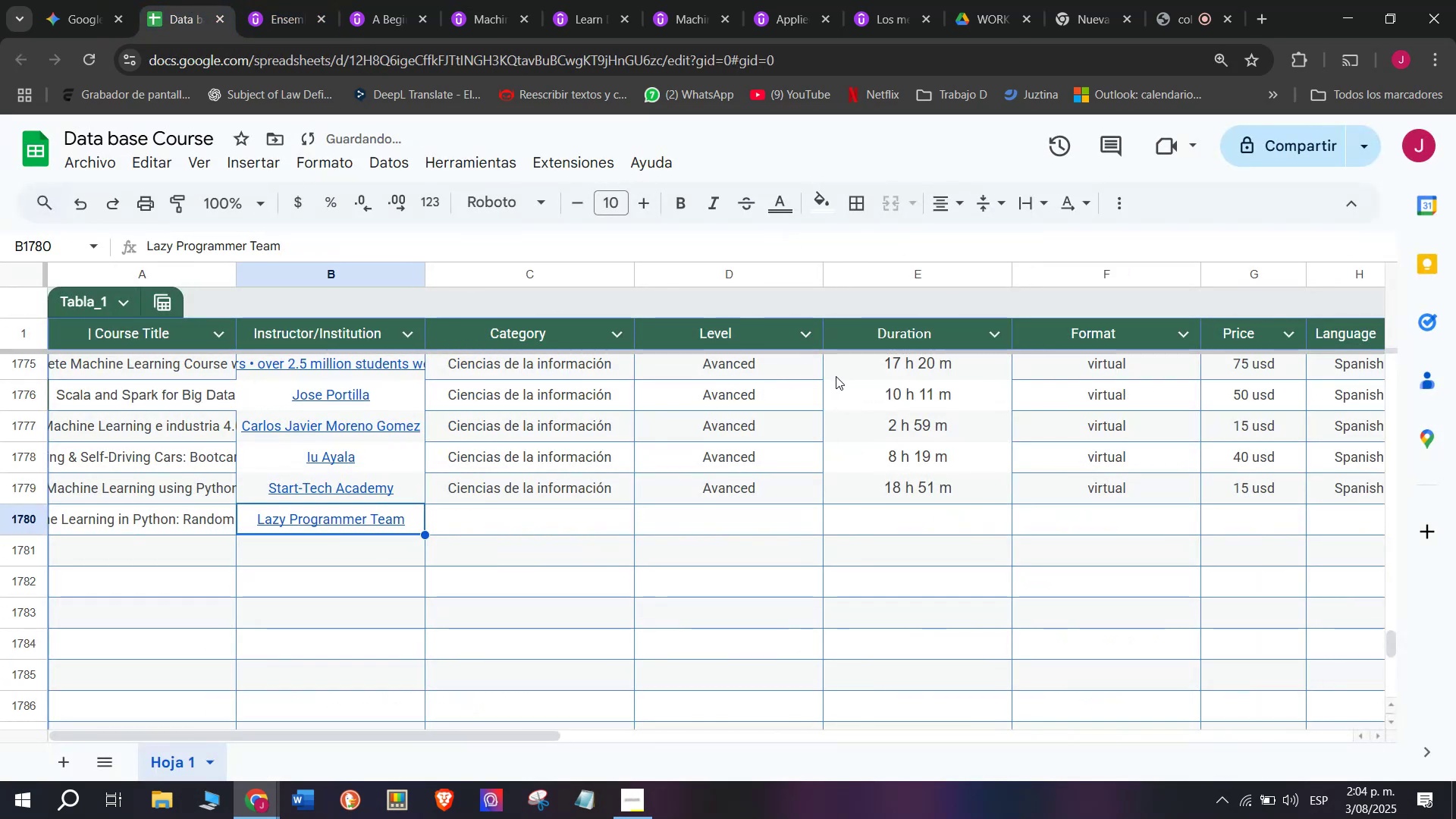 
left_click([548, 486])
 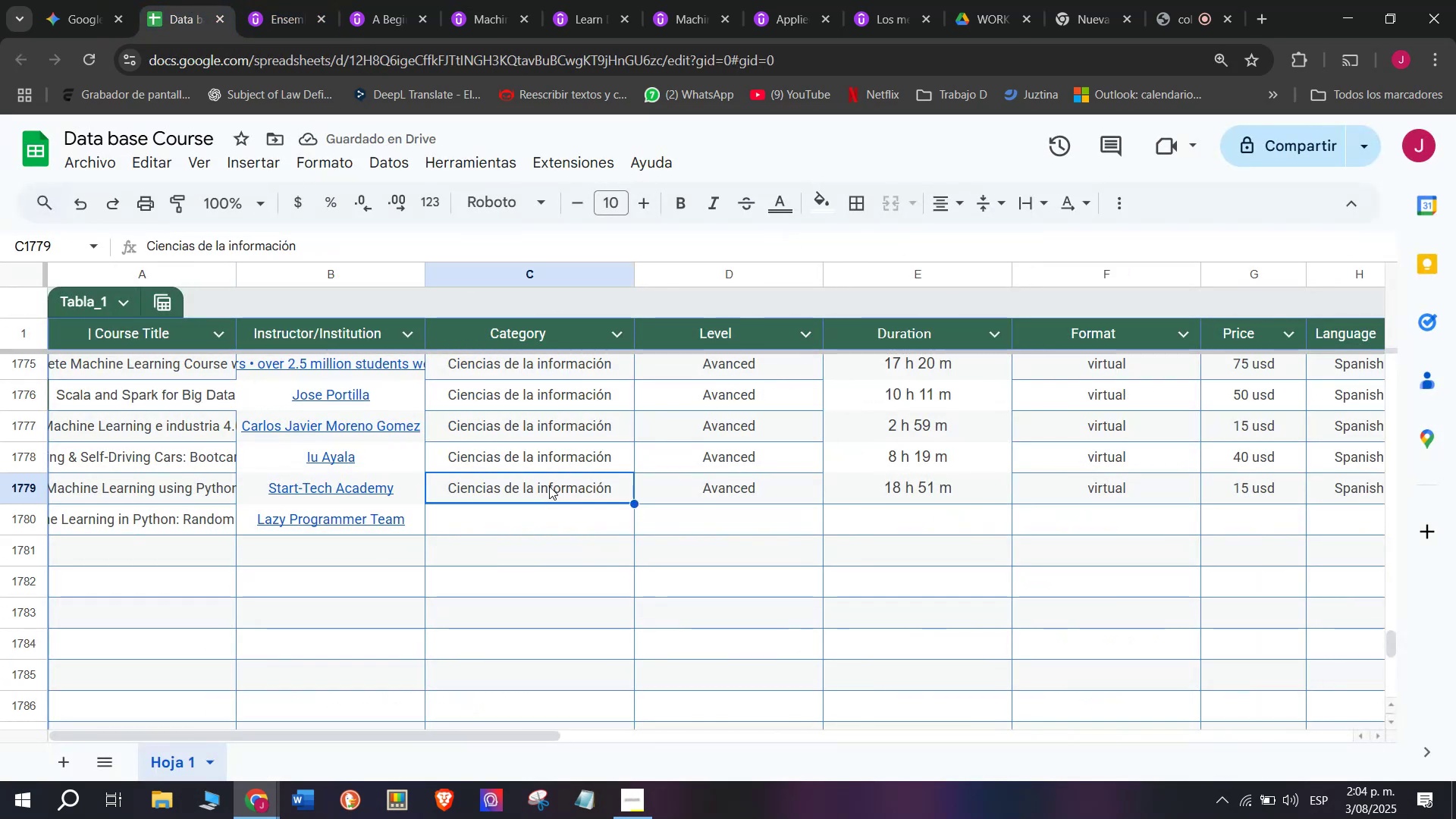 
key(Control+ControlLeft)
 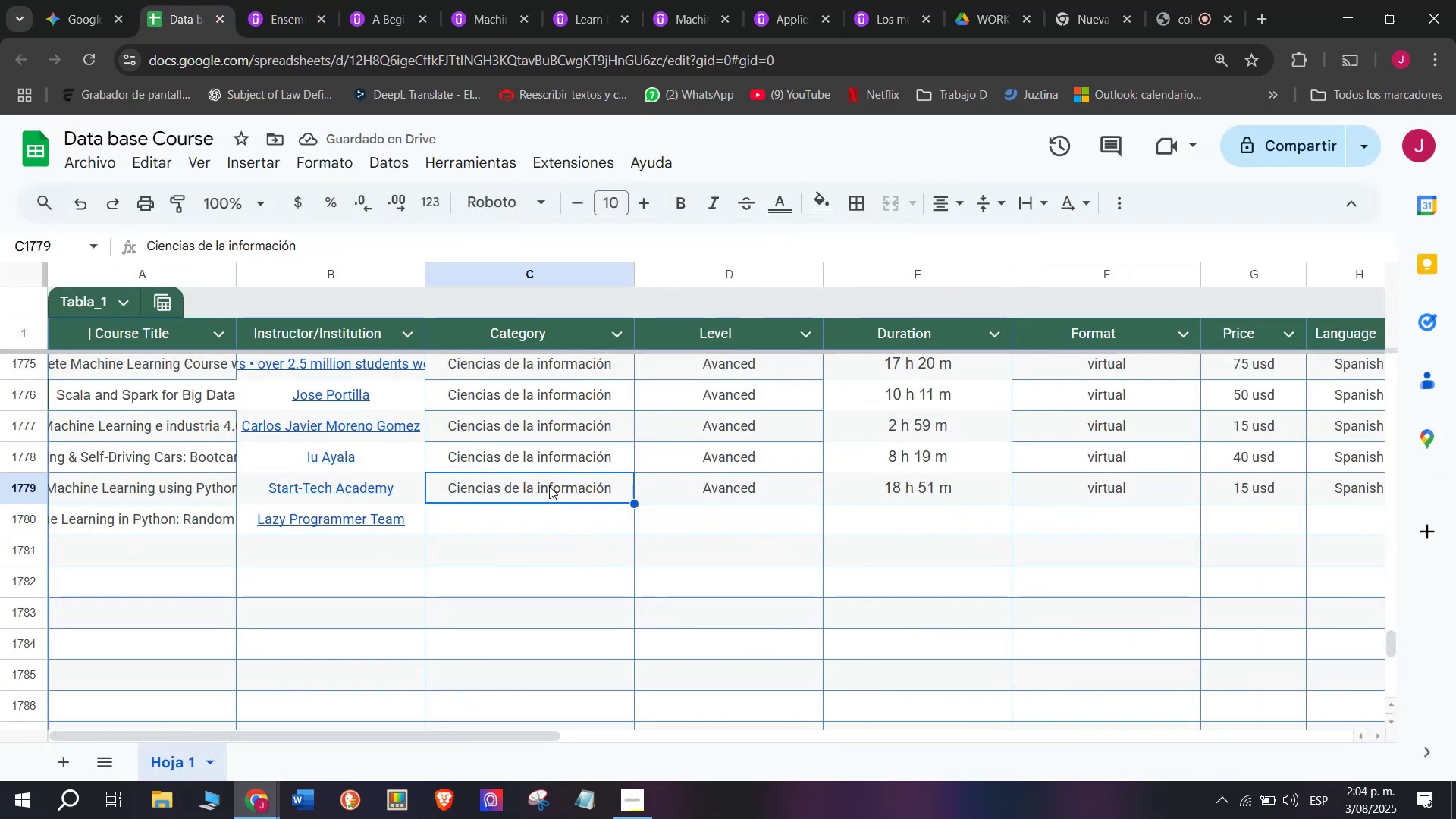 
key(Break)
 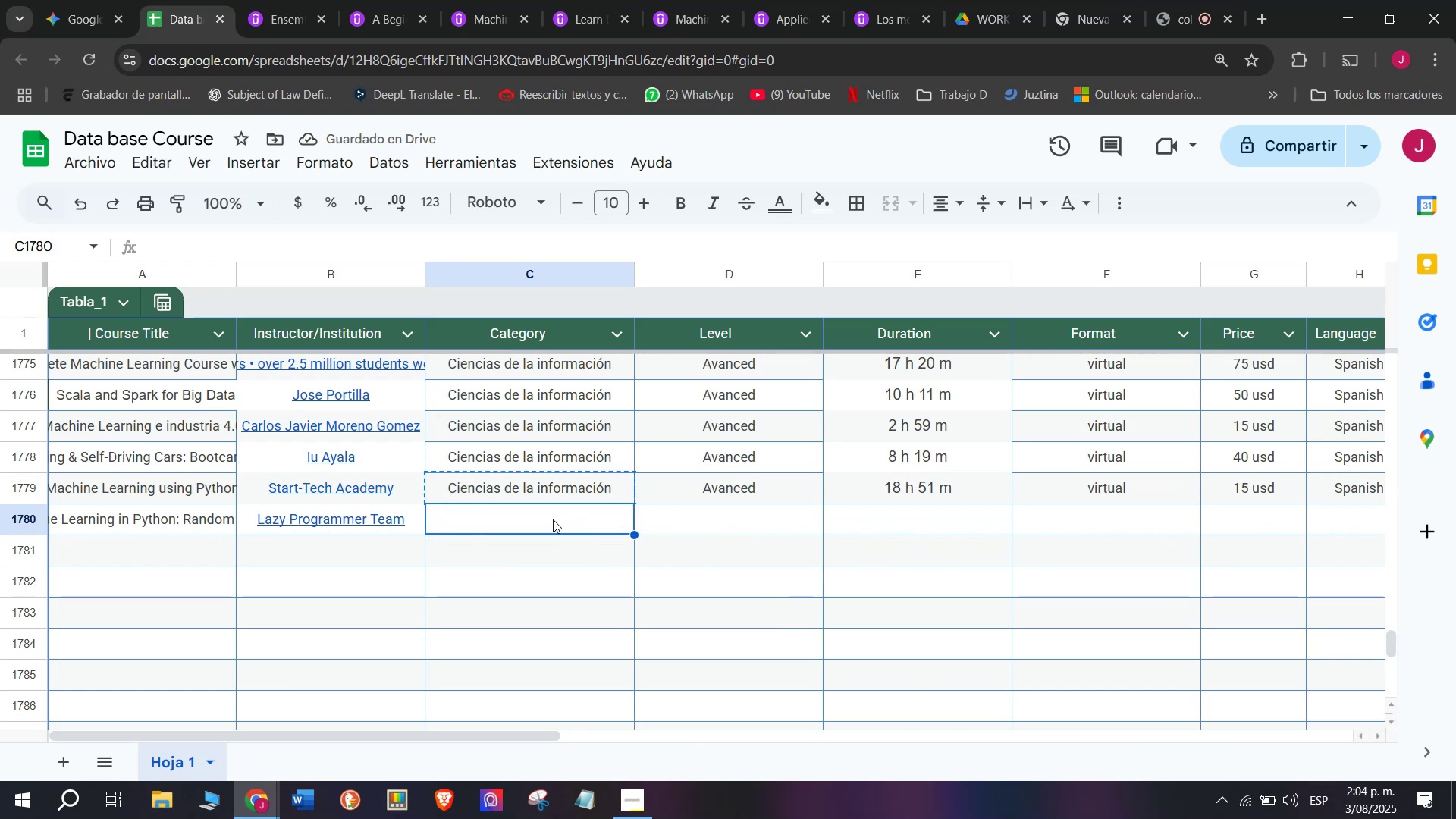 
key(Control+C)
 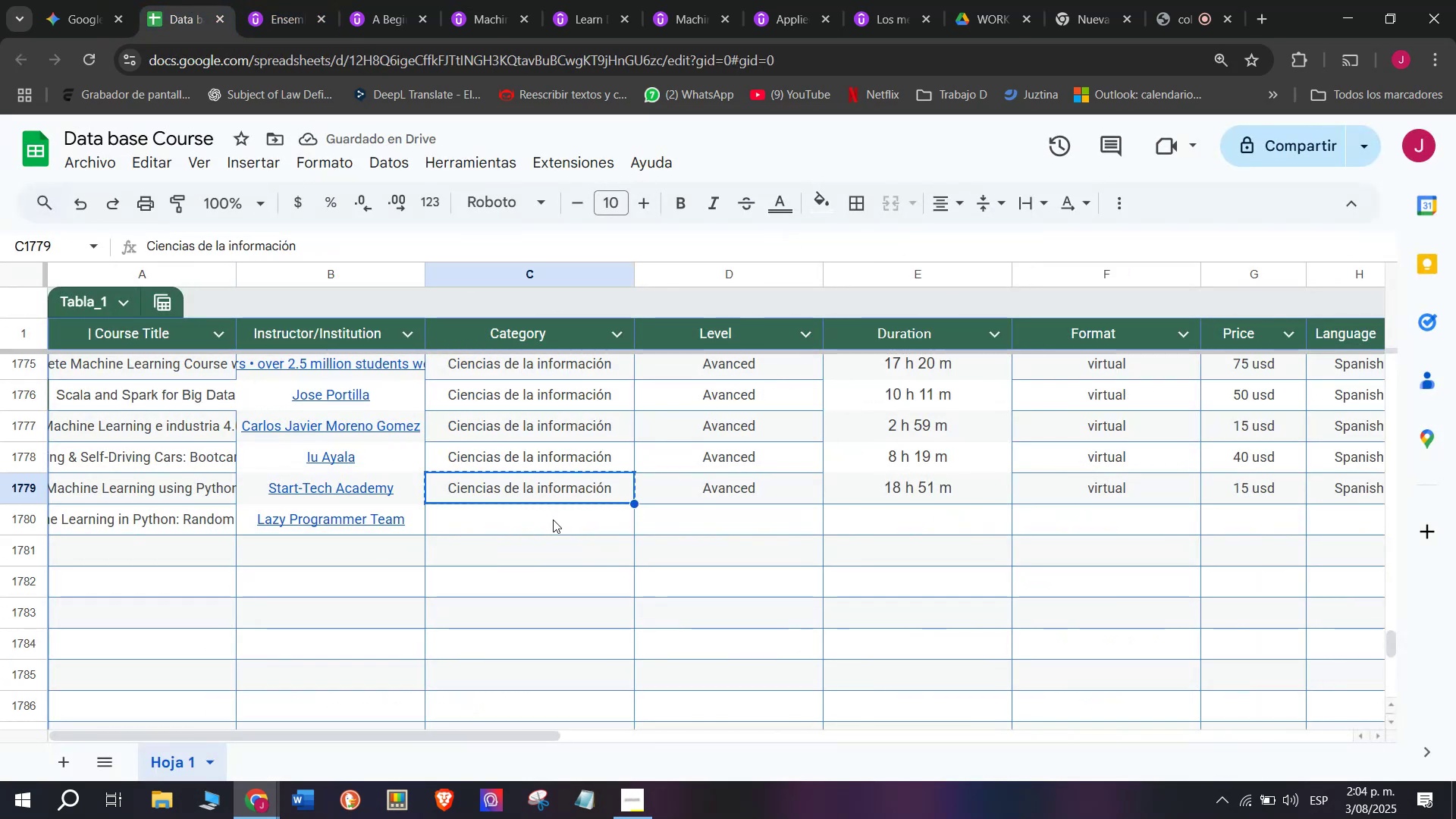 
left_click([553, 519])
 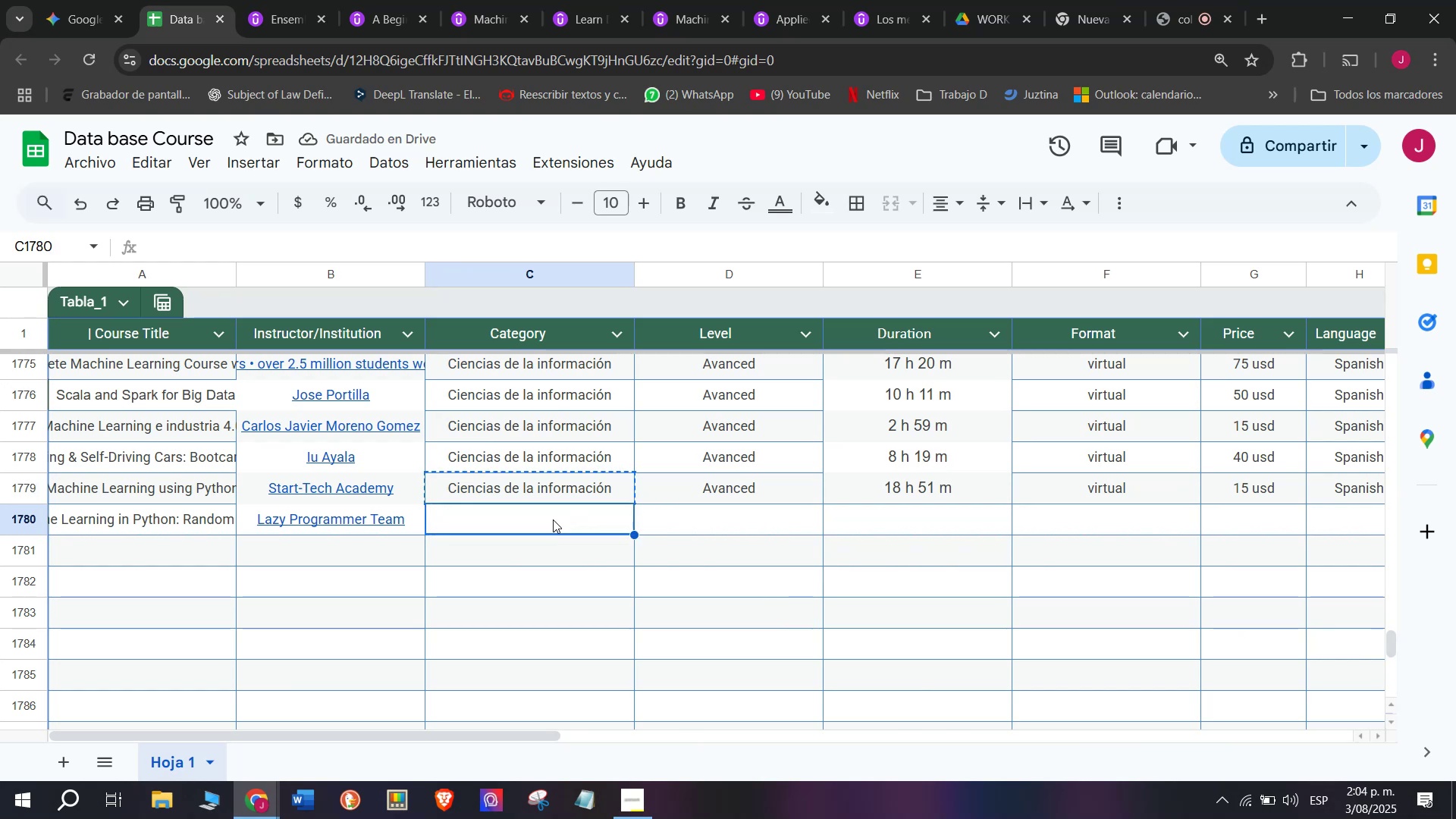 
key(Control+ControlLeft)
 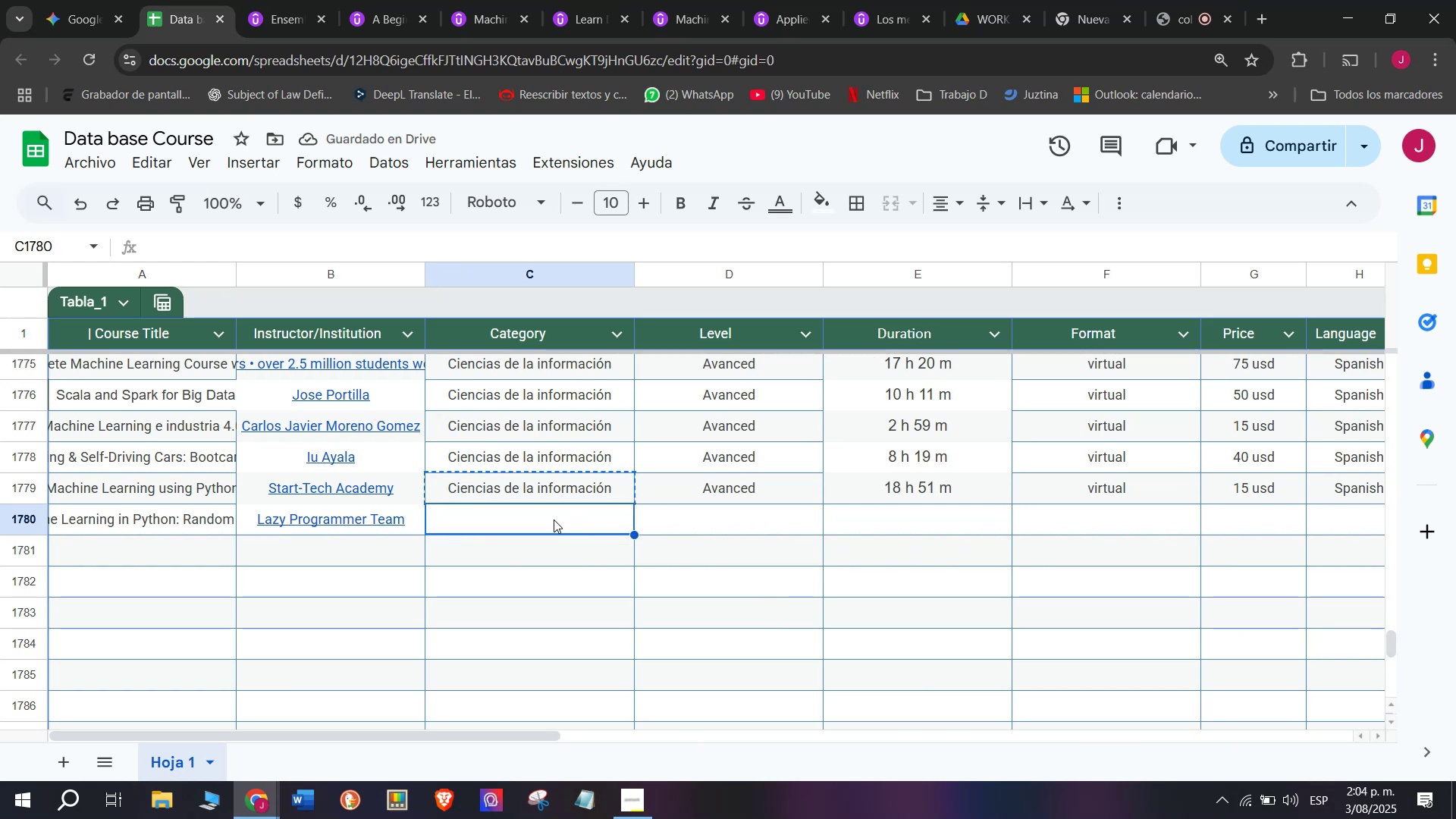 
key(Z)
 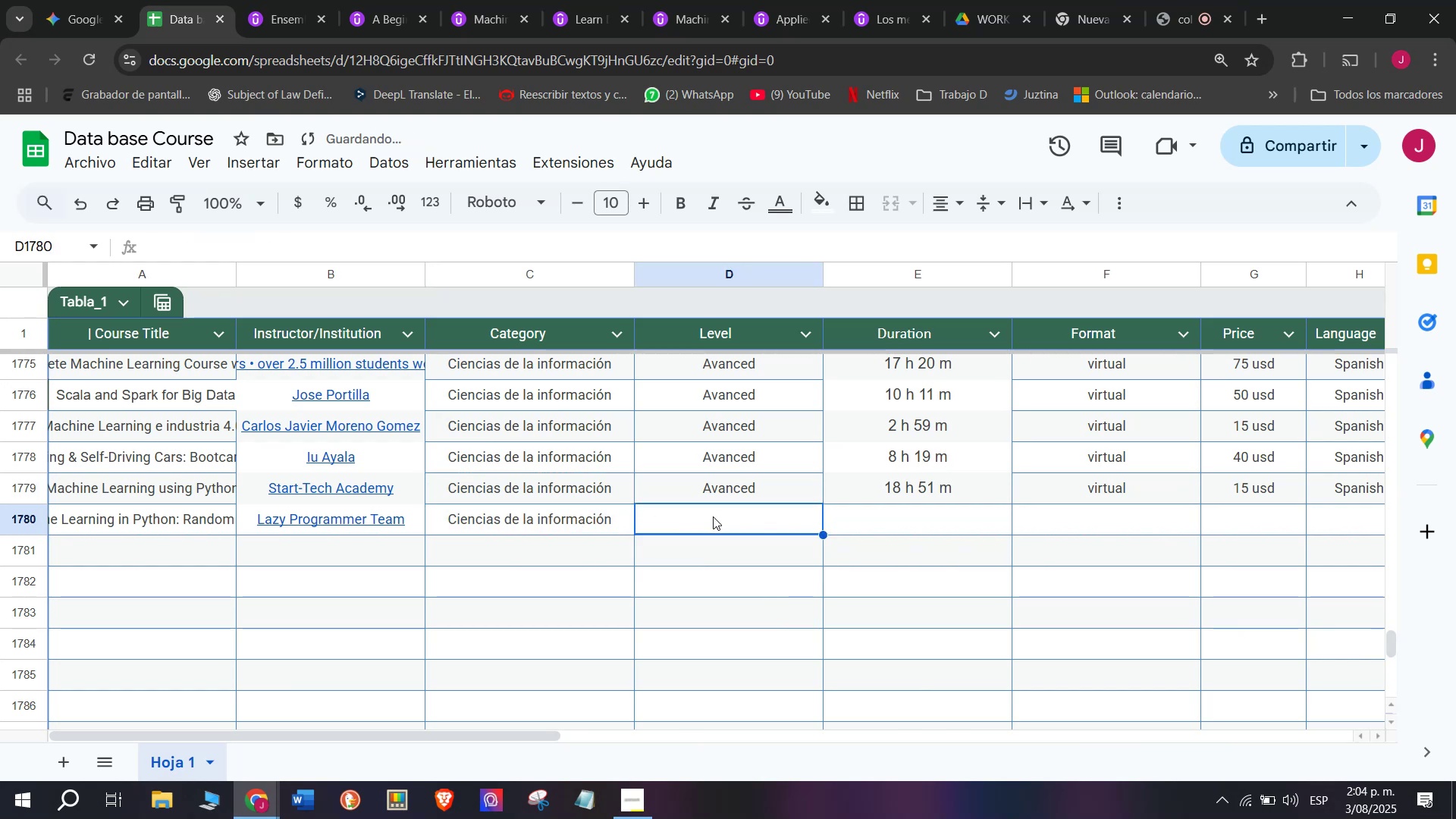 
key(Control+V)
 